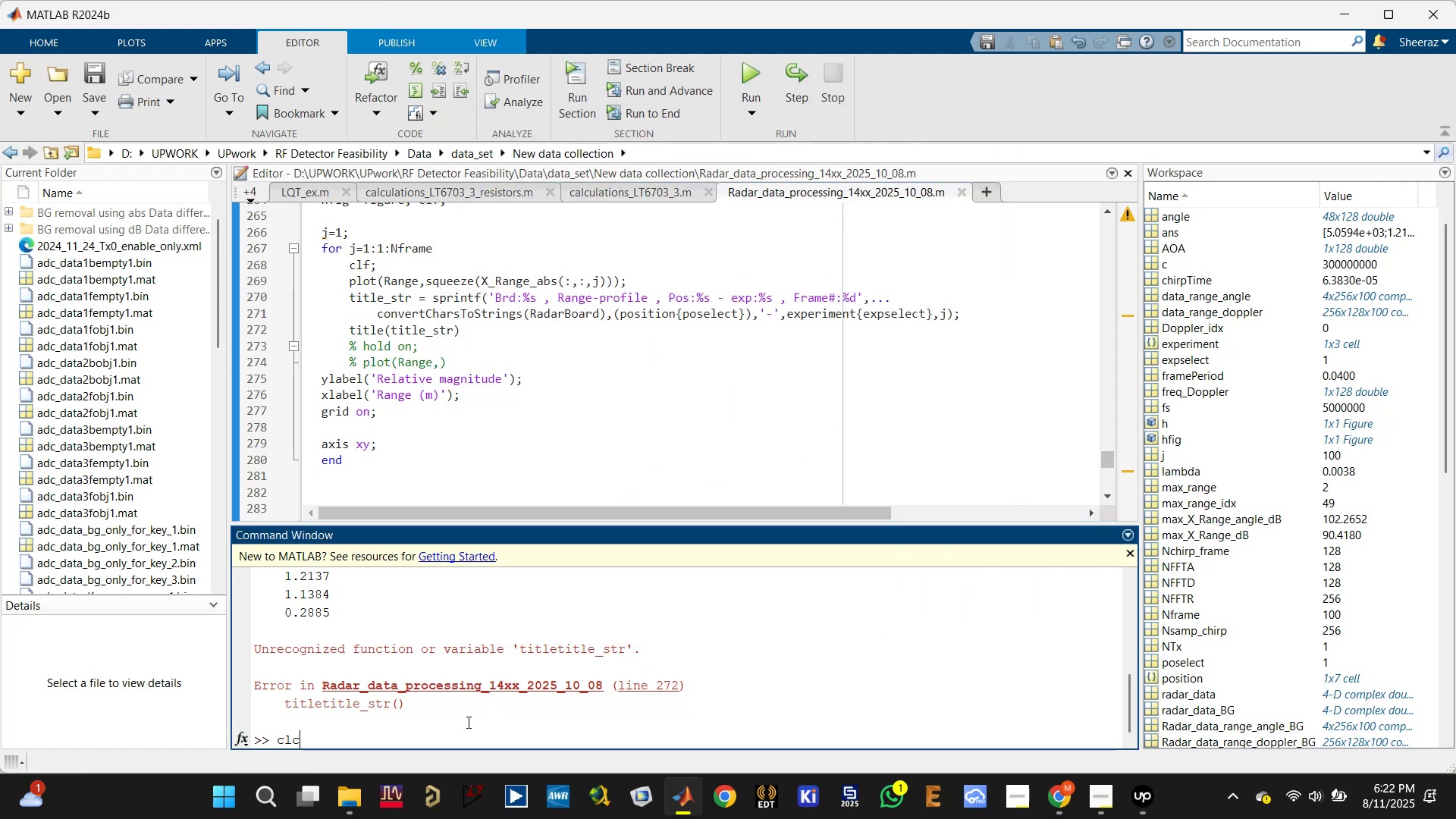 
key(Enter)
 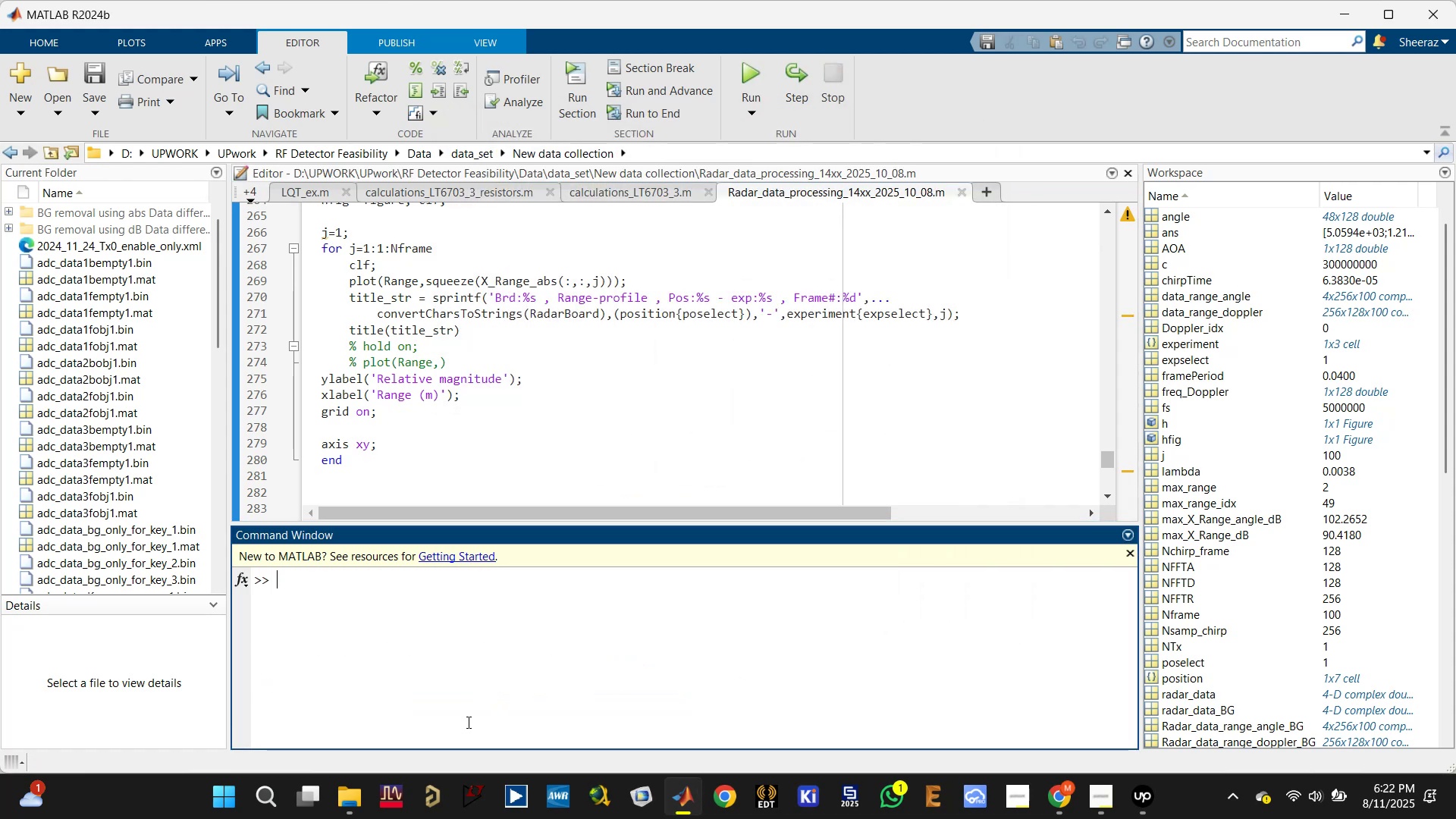 
key(Control+S)
 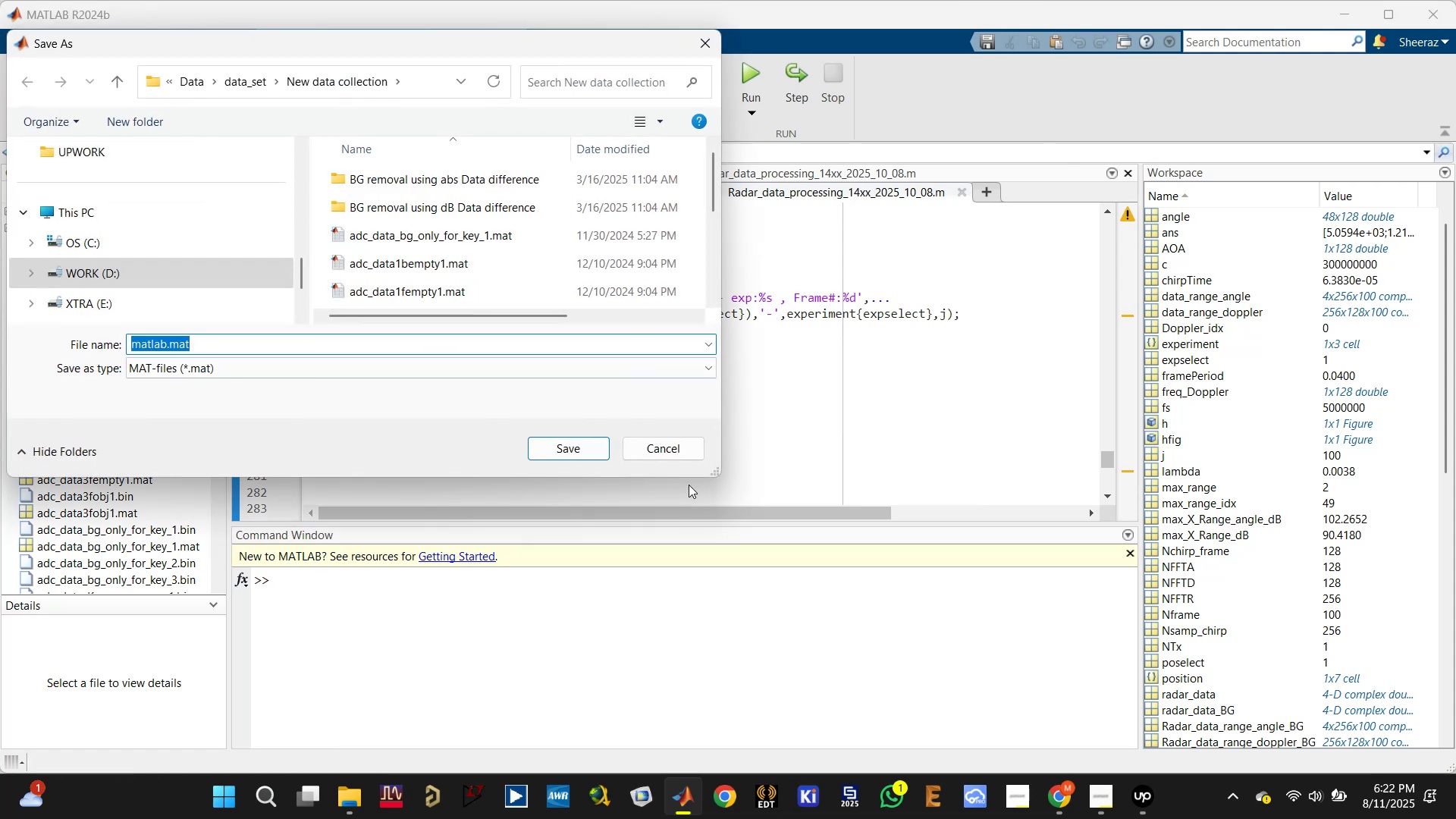 
double_click([703, 457])
 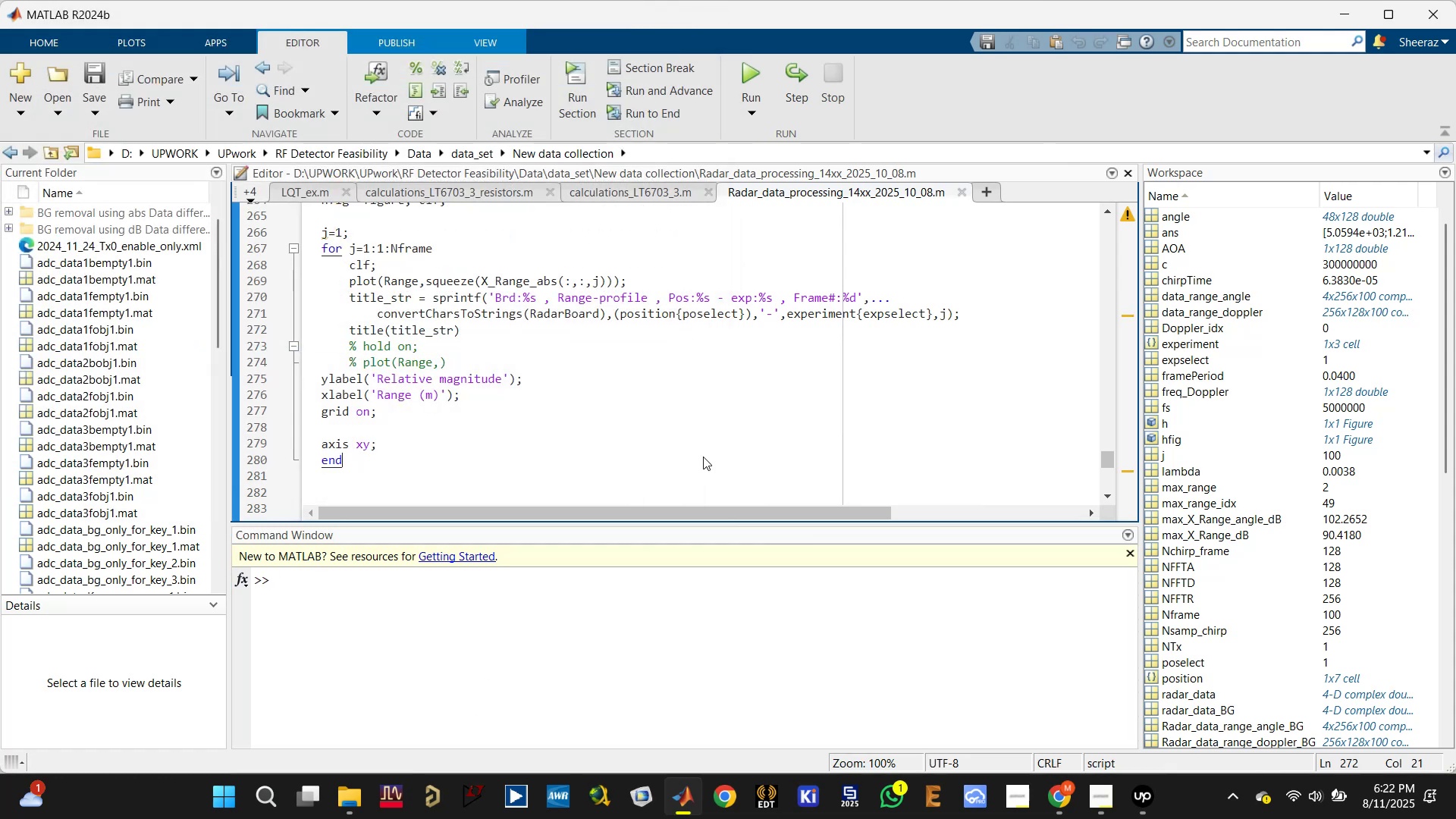 
key(Control+S)
 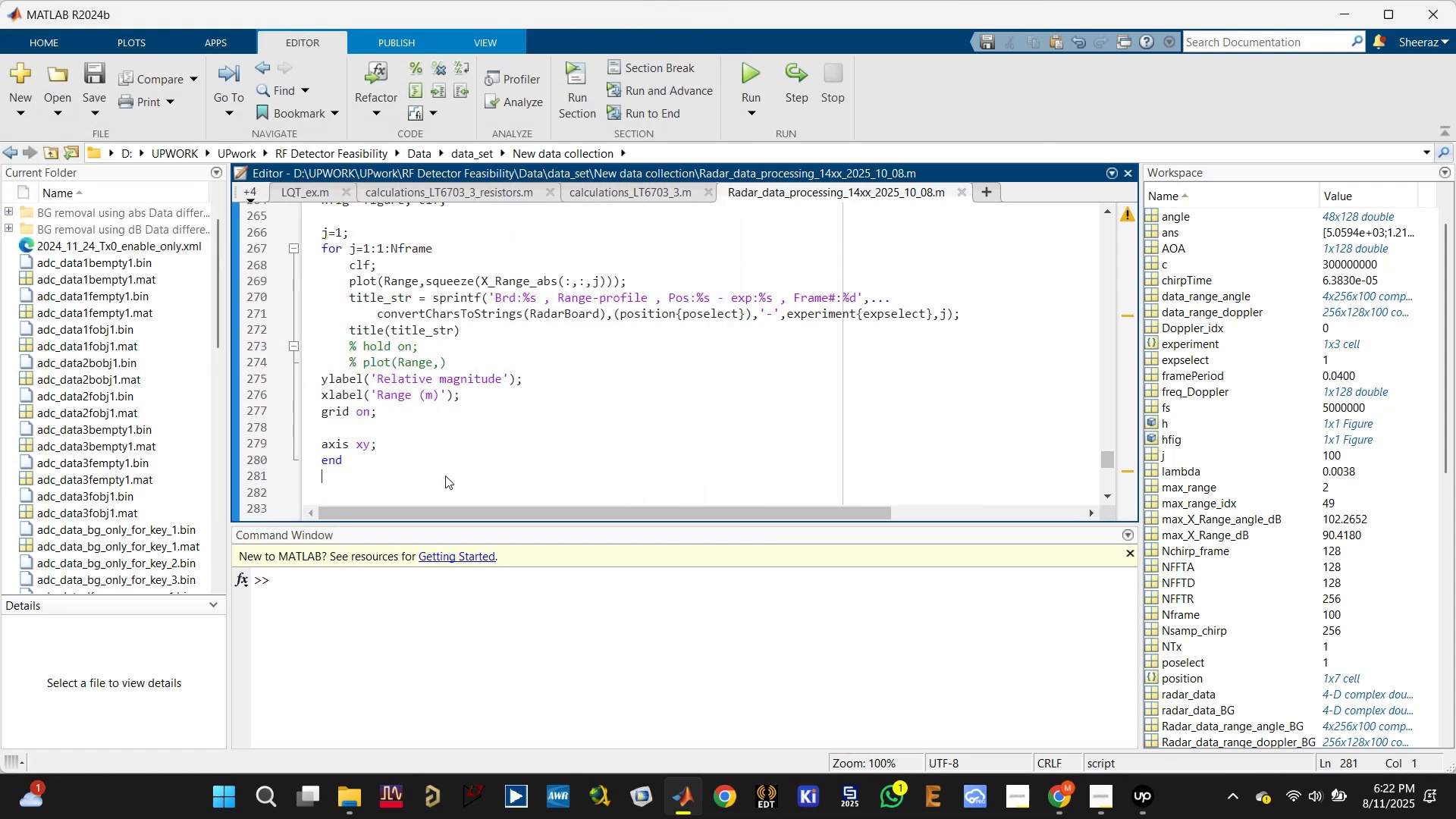 
key(Enter)
 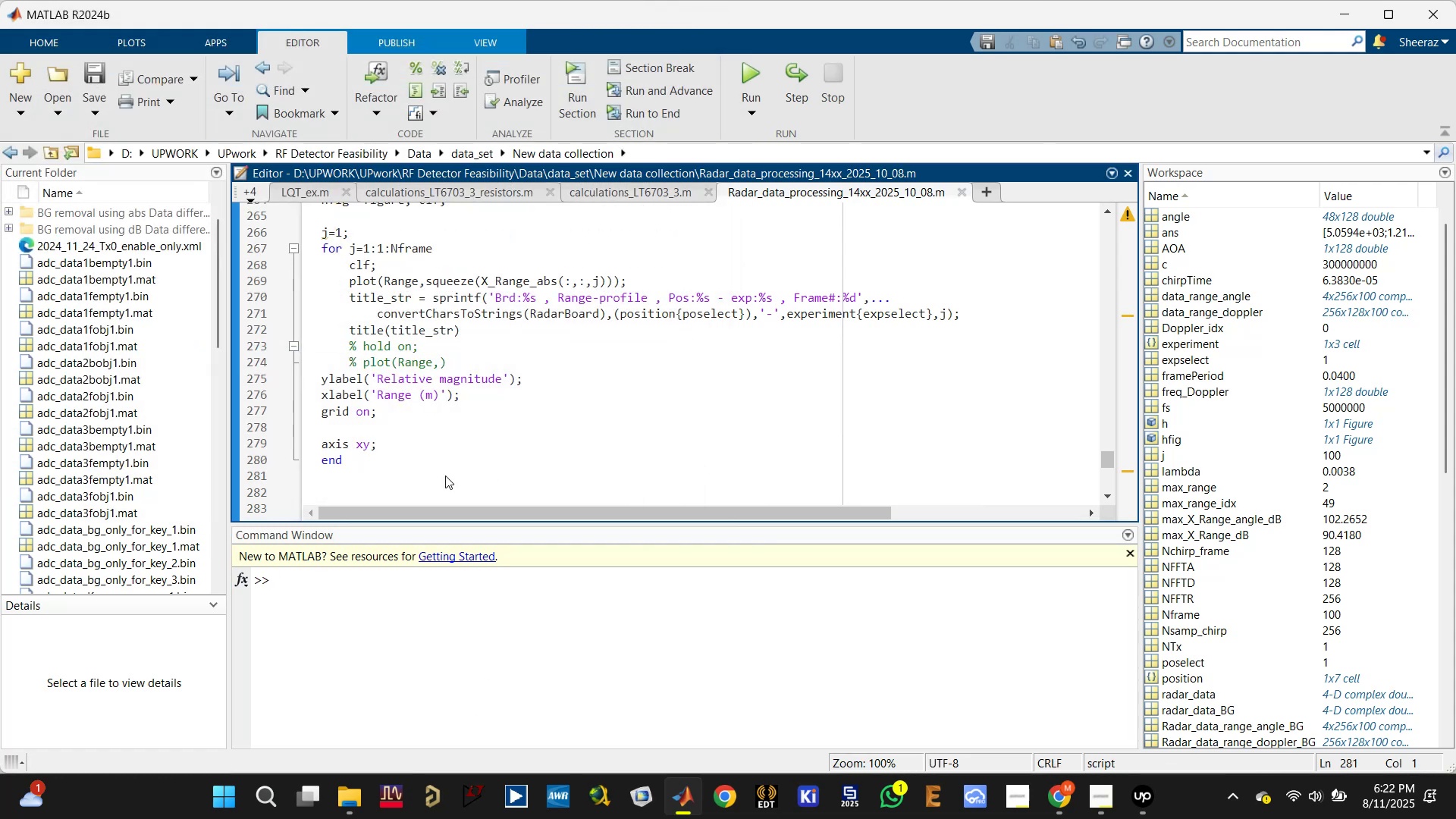 
type(%%)
 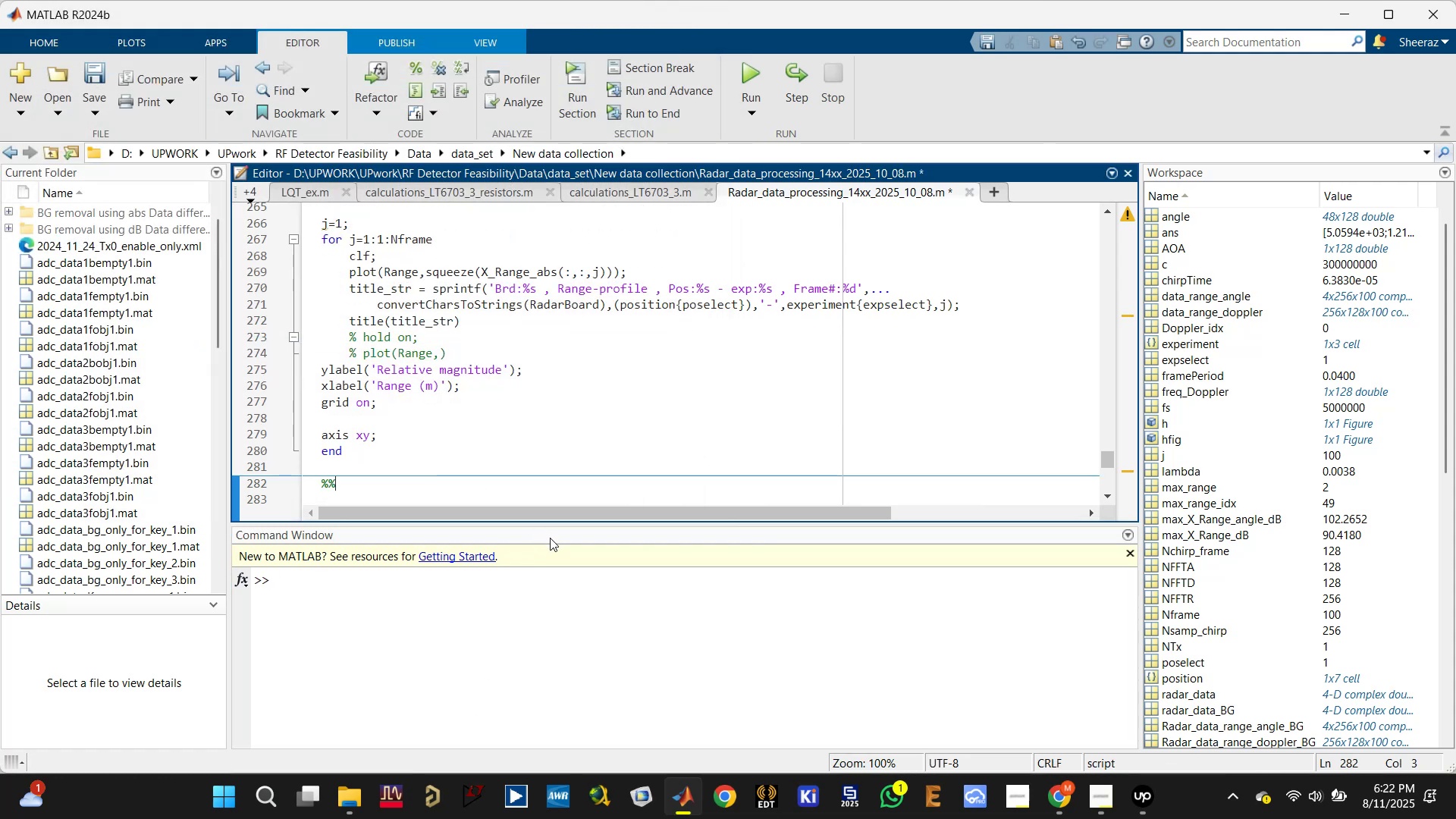 
left_click_drag(start_coordinate=[557, 522], to_coordinate=[558, 680])
 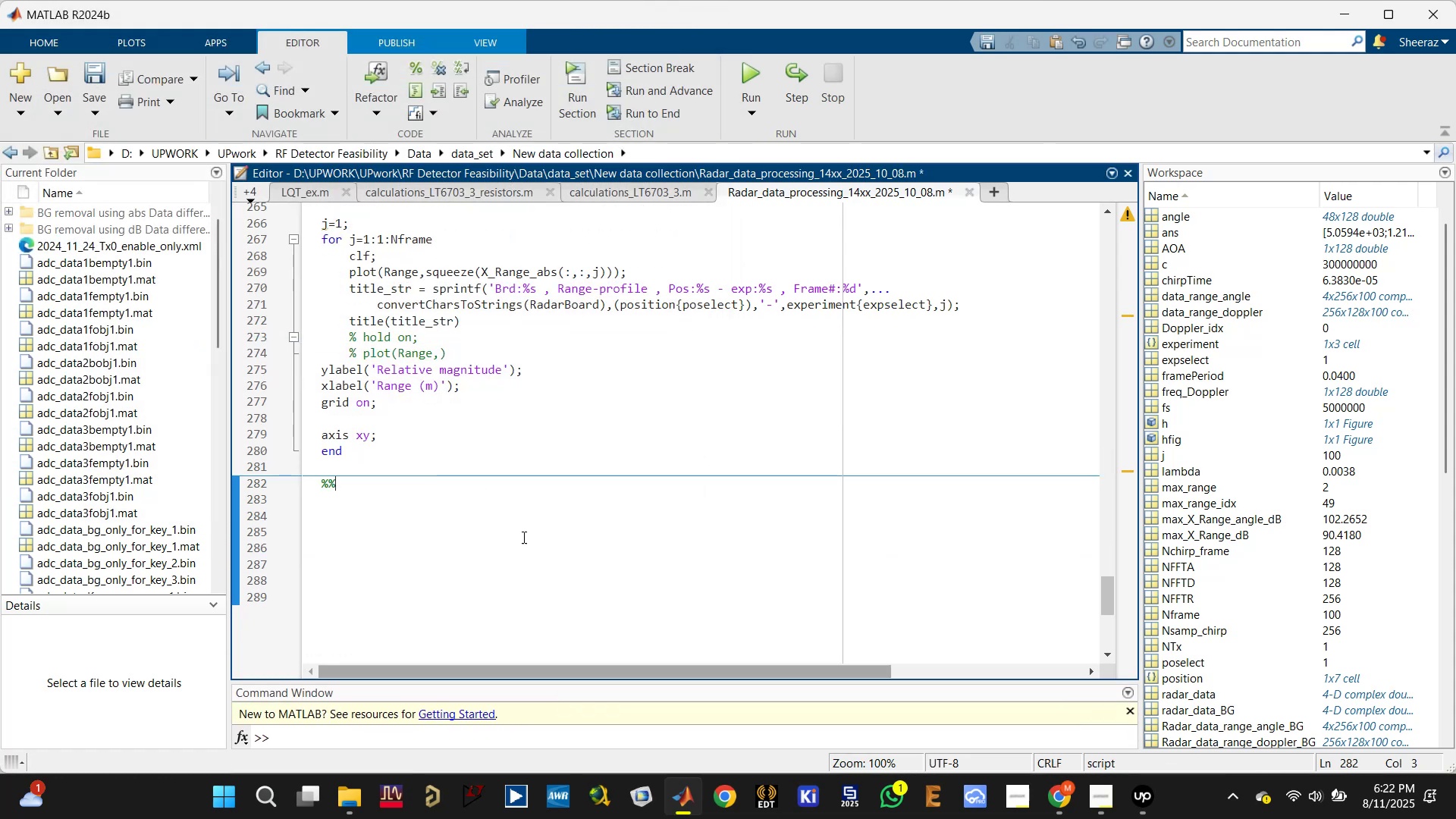 
scroll: coordinate [494, 466], scroll_direction: down, amount: 4.0
 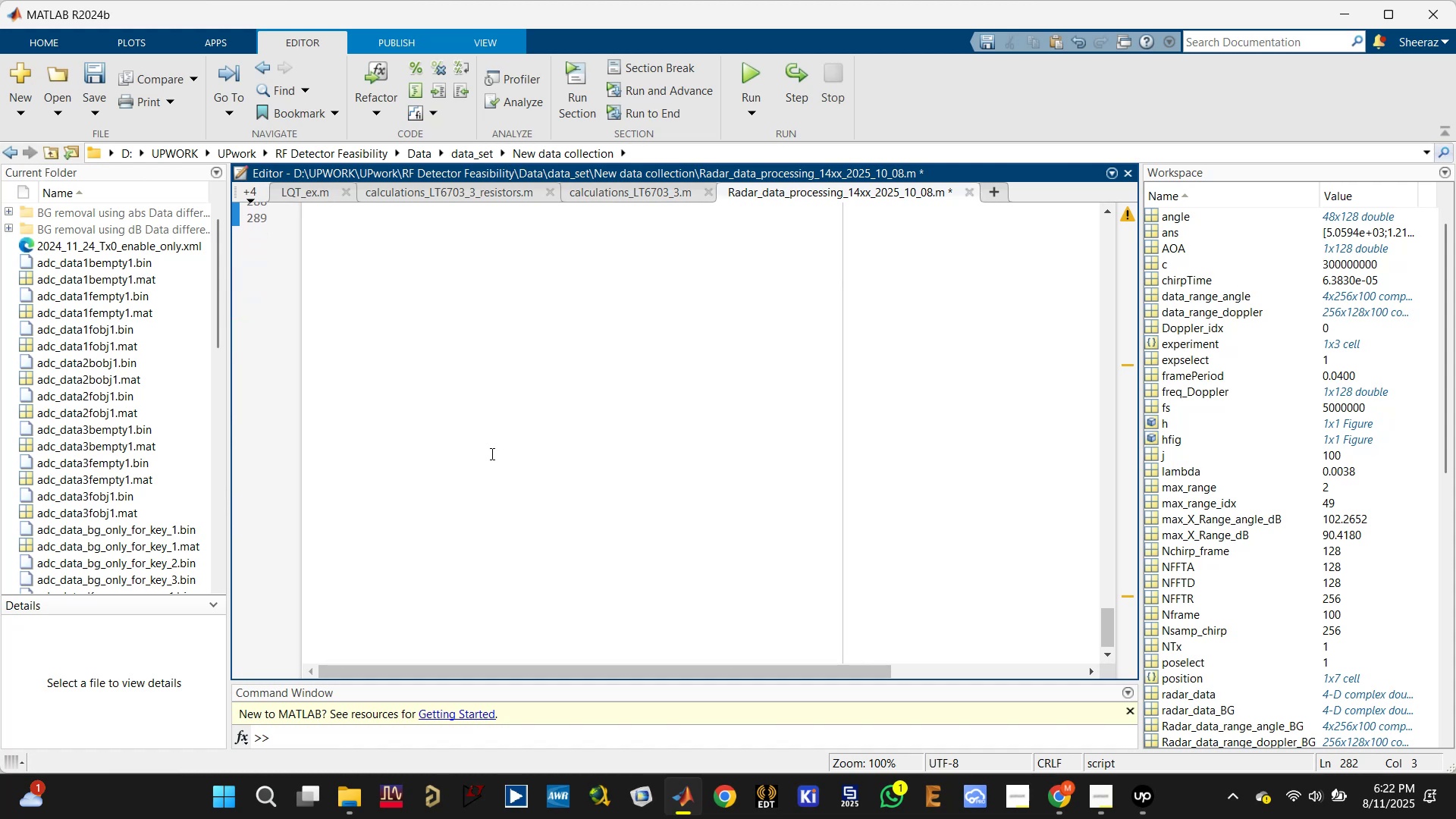 
scroll: coordinate [443, 400], scroll_direction: up, amount: 5.0
 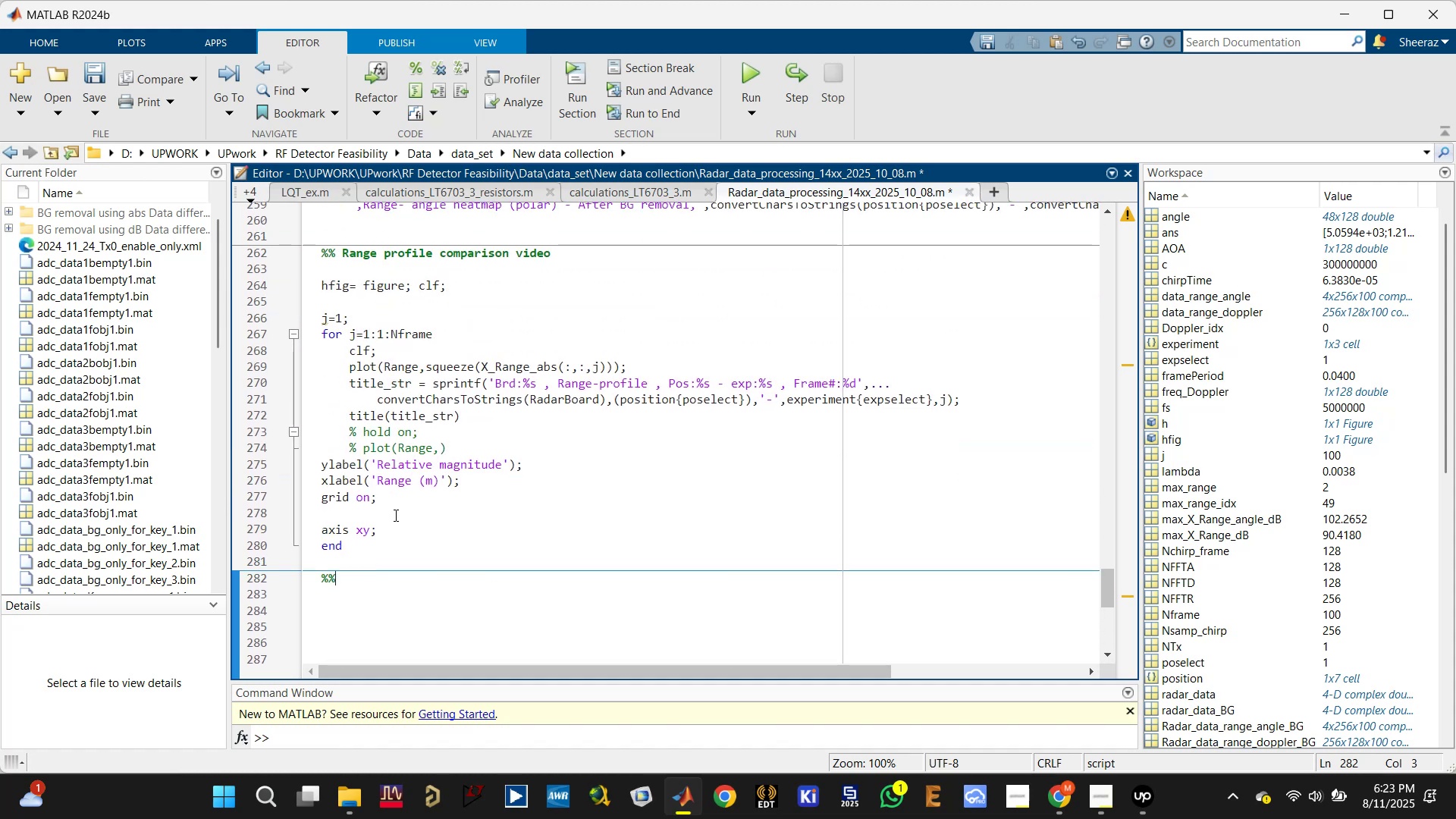 
left_click([394, 506])
 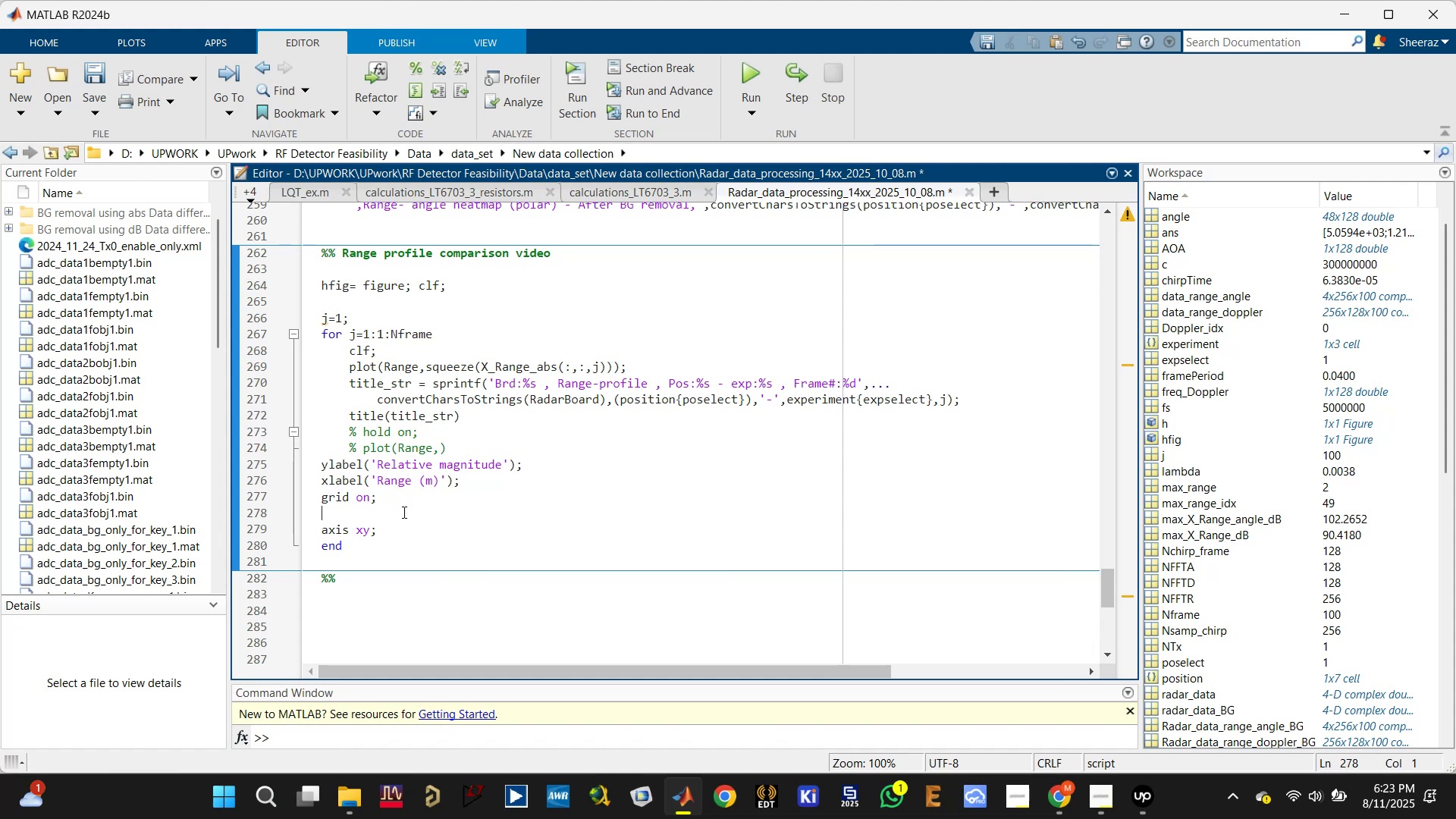 
key(ArrowLeft)
 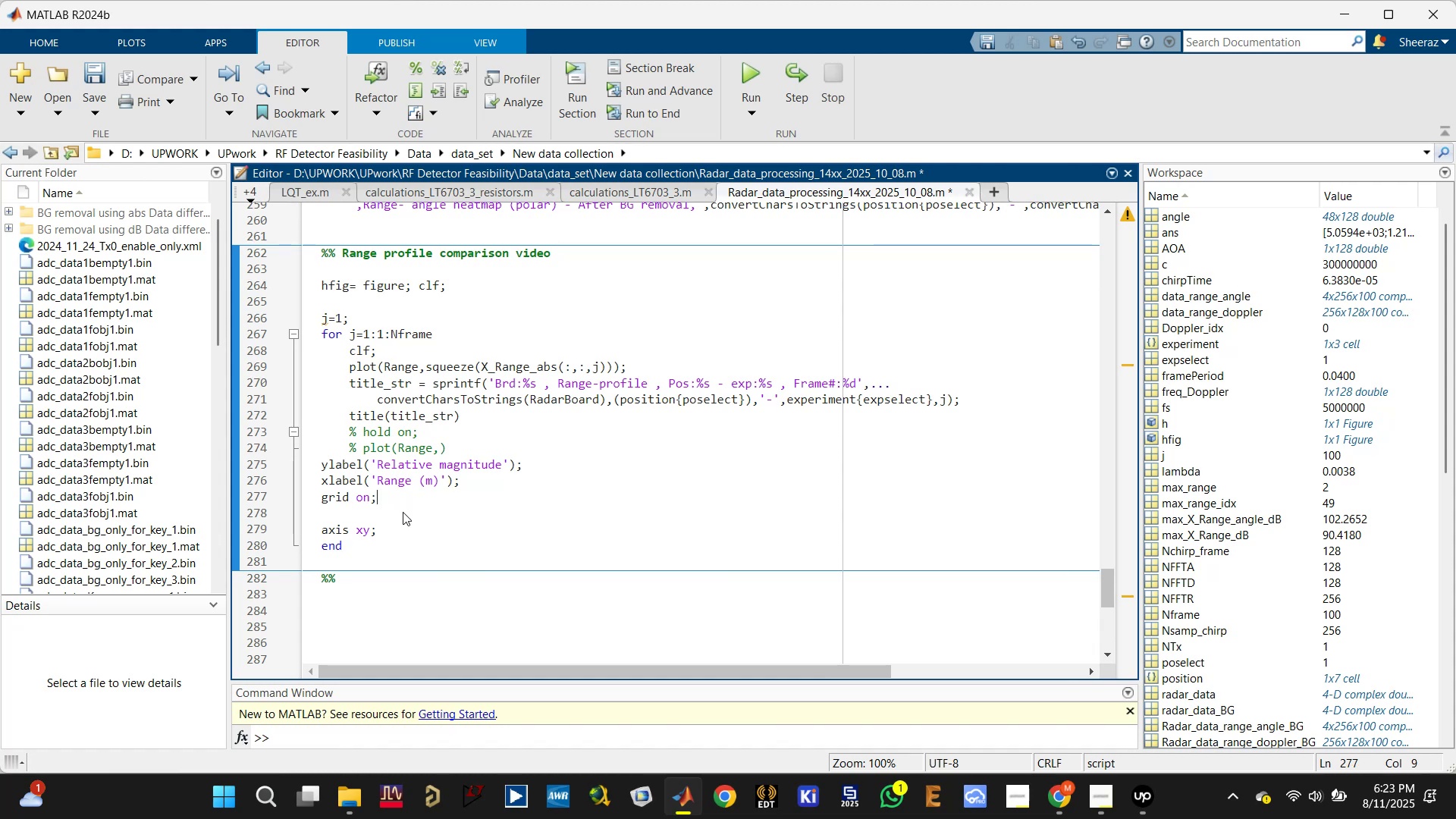 
type( grid minor;)
 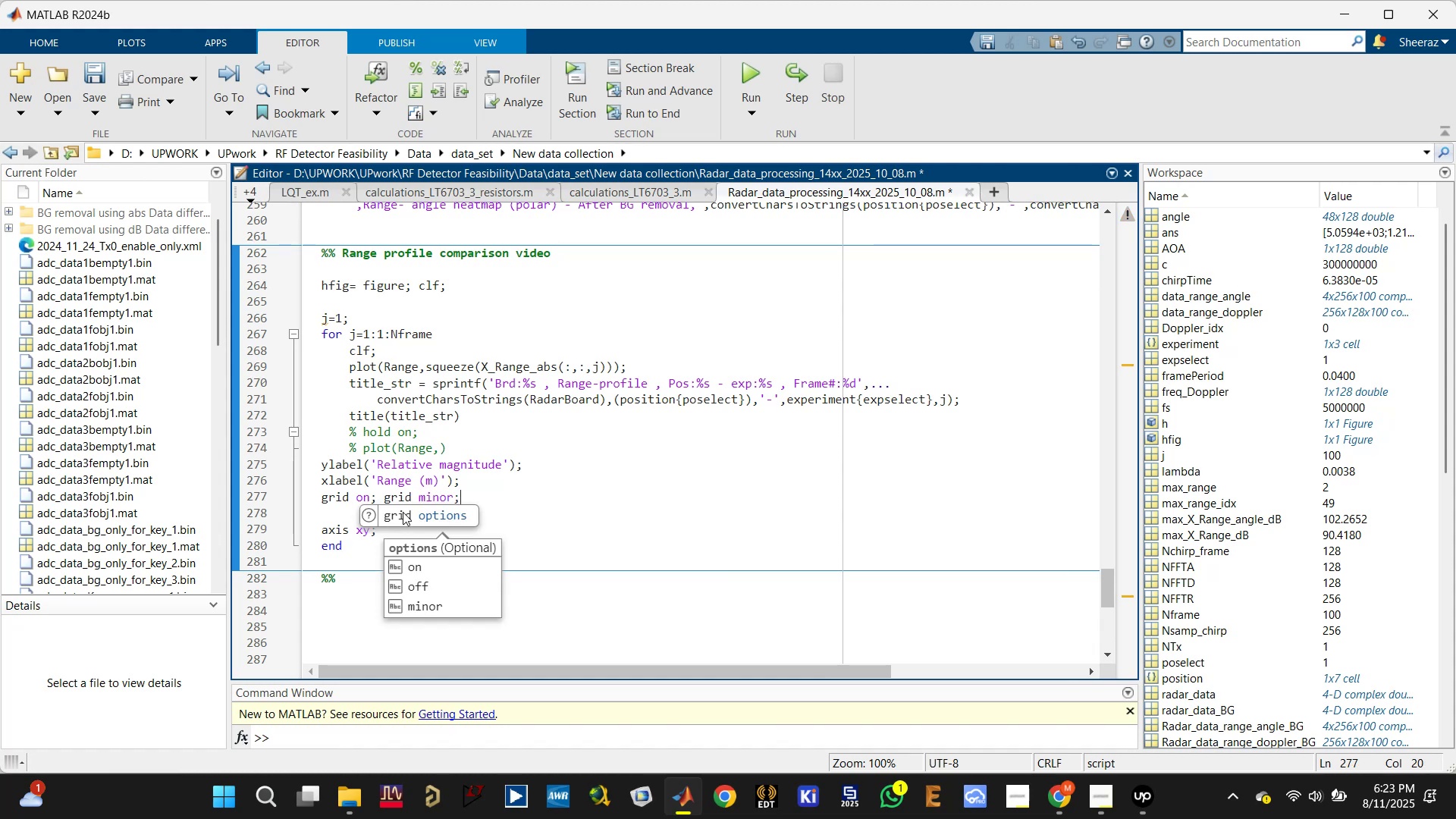 
key(Enter)
 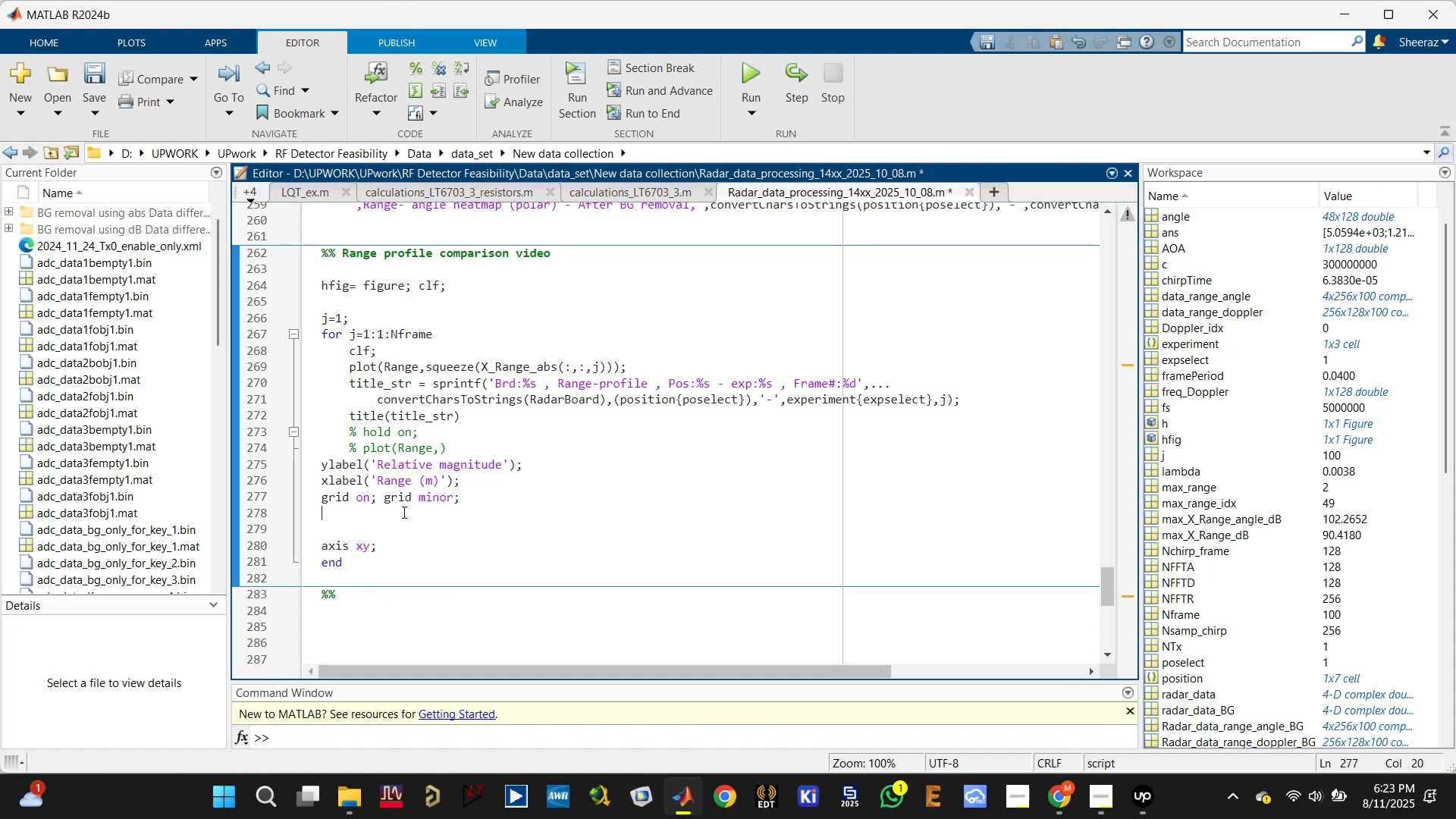 
key(Control+S)
 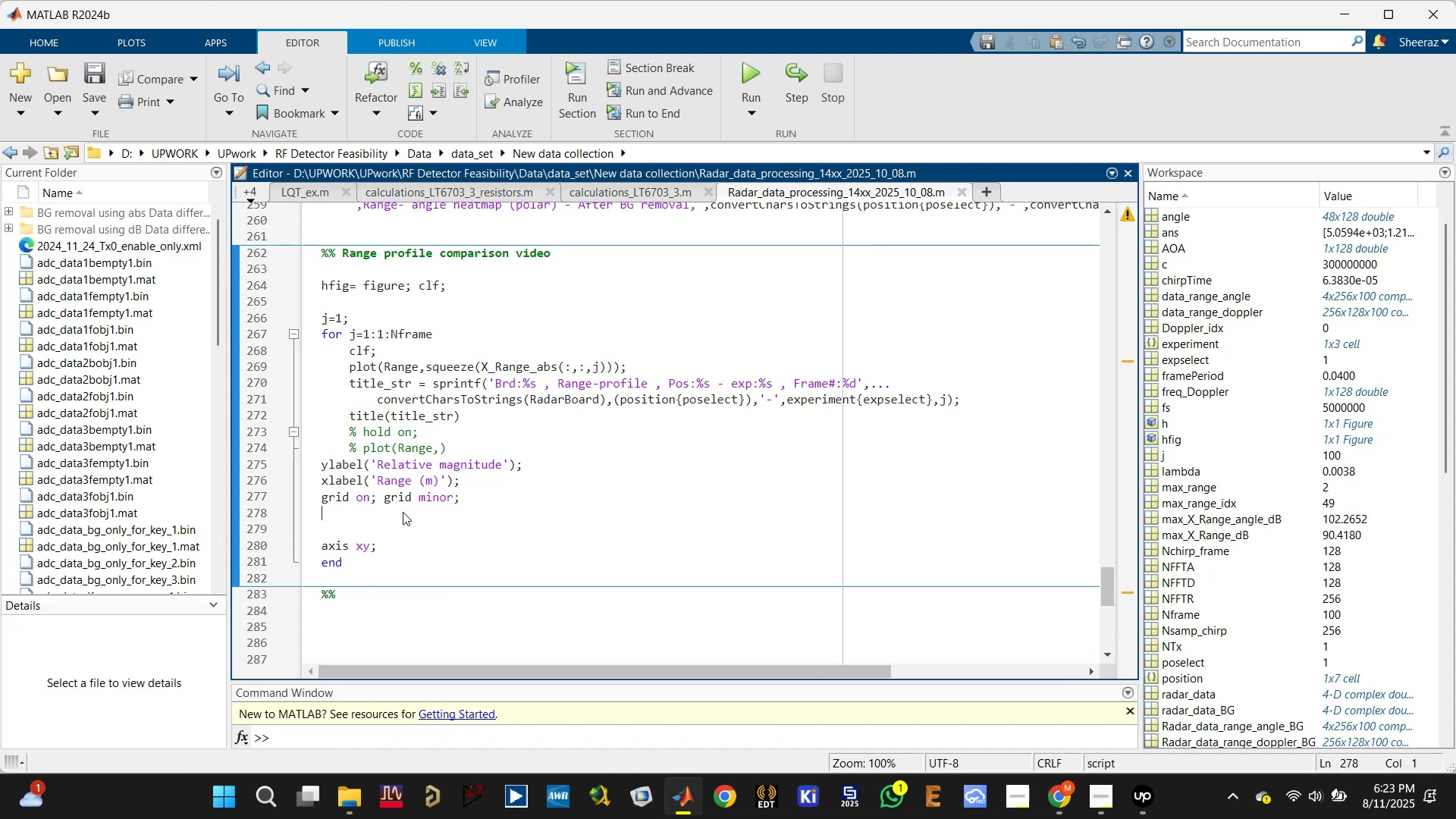 
type(frame())
 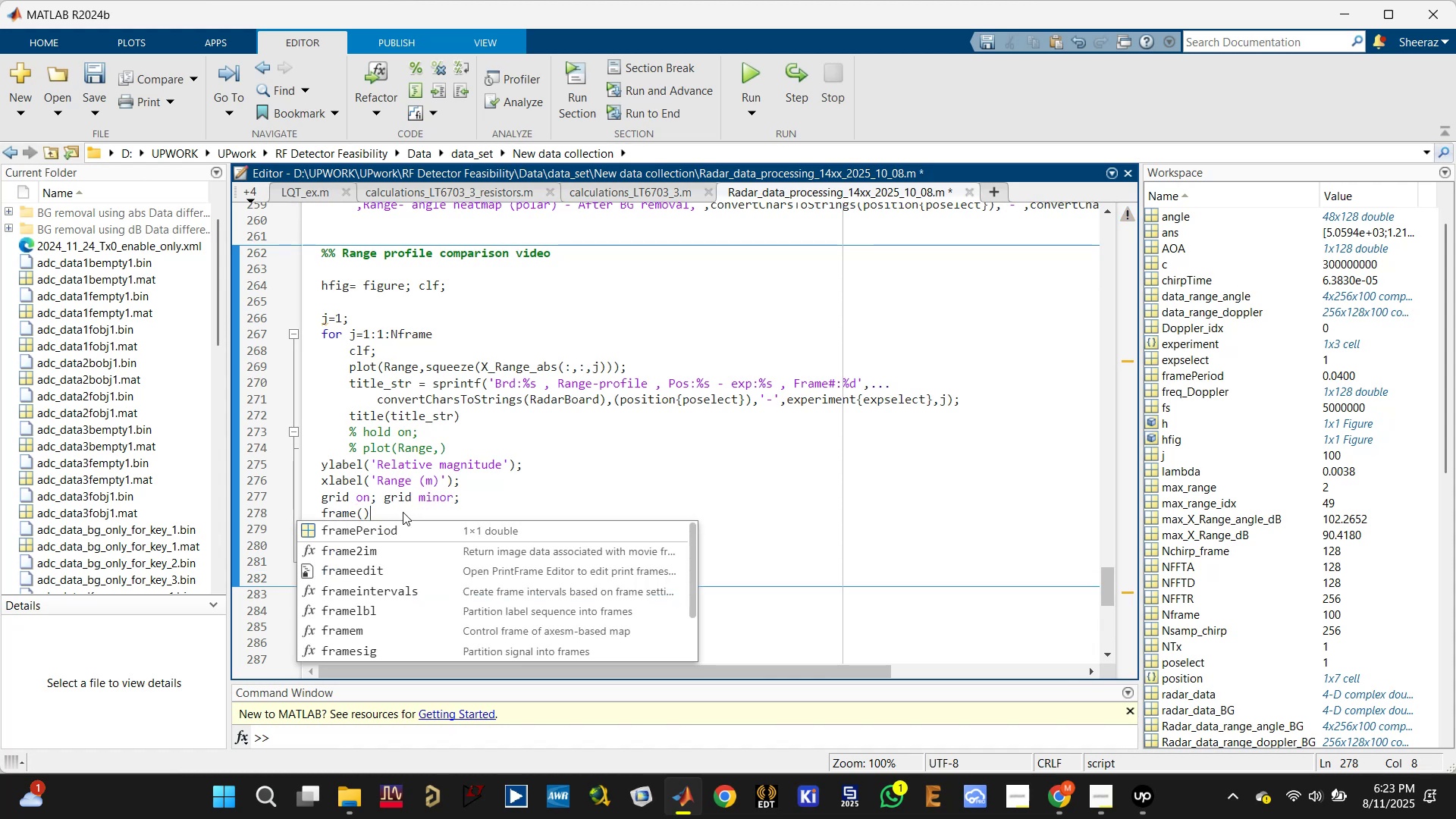 
key(ArrowLeft)
 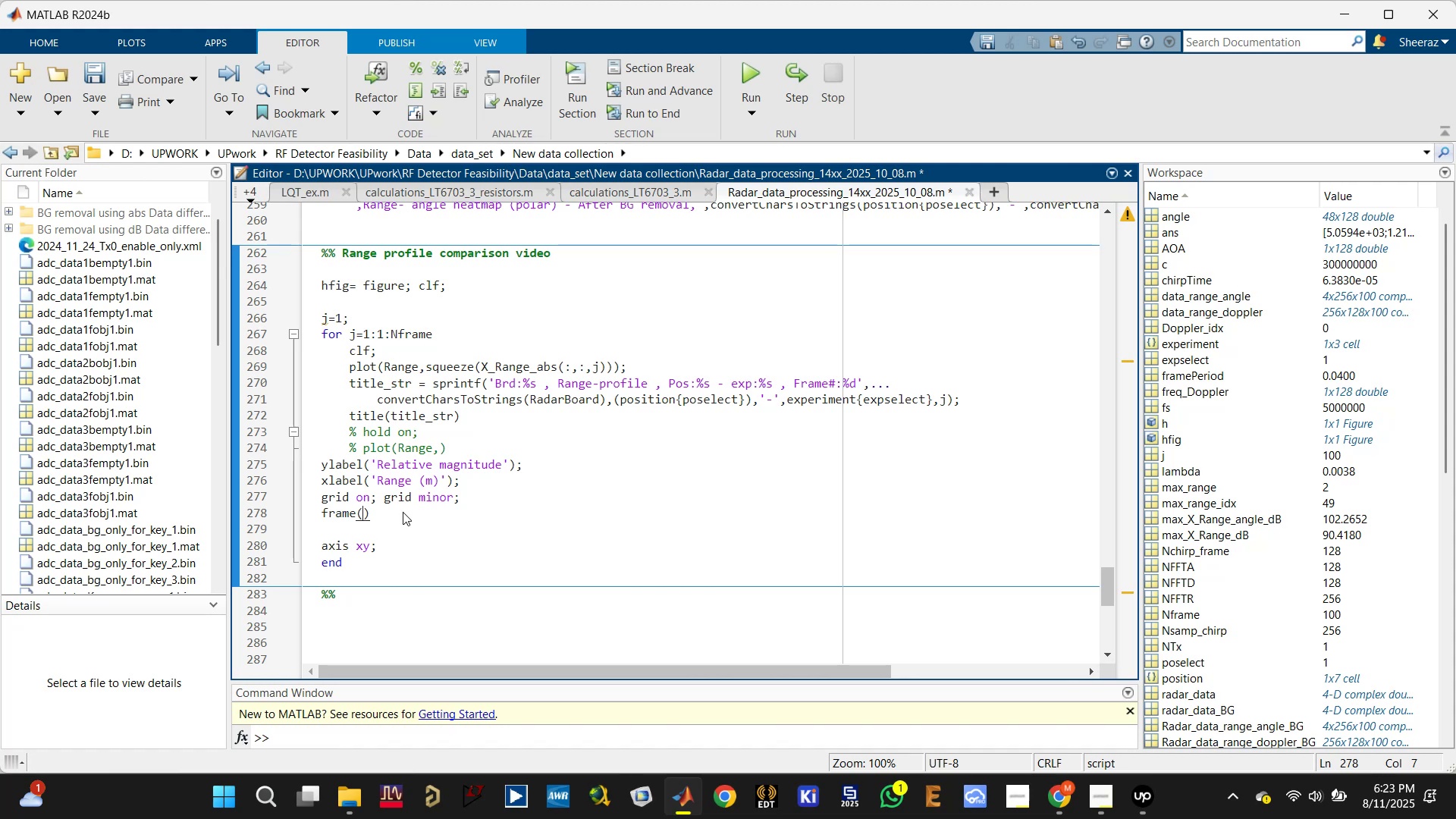 
key(J)
 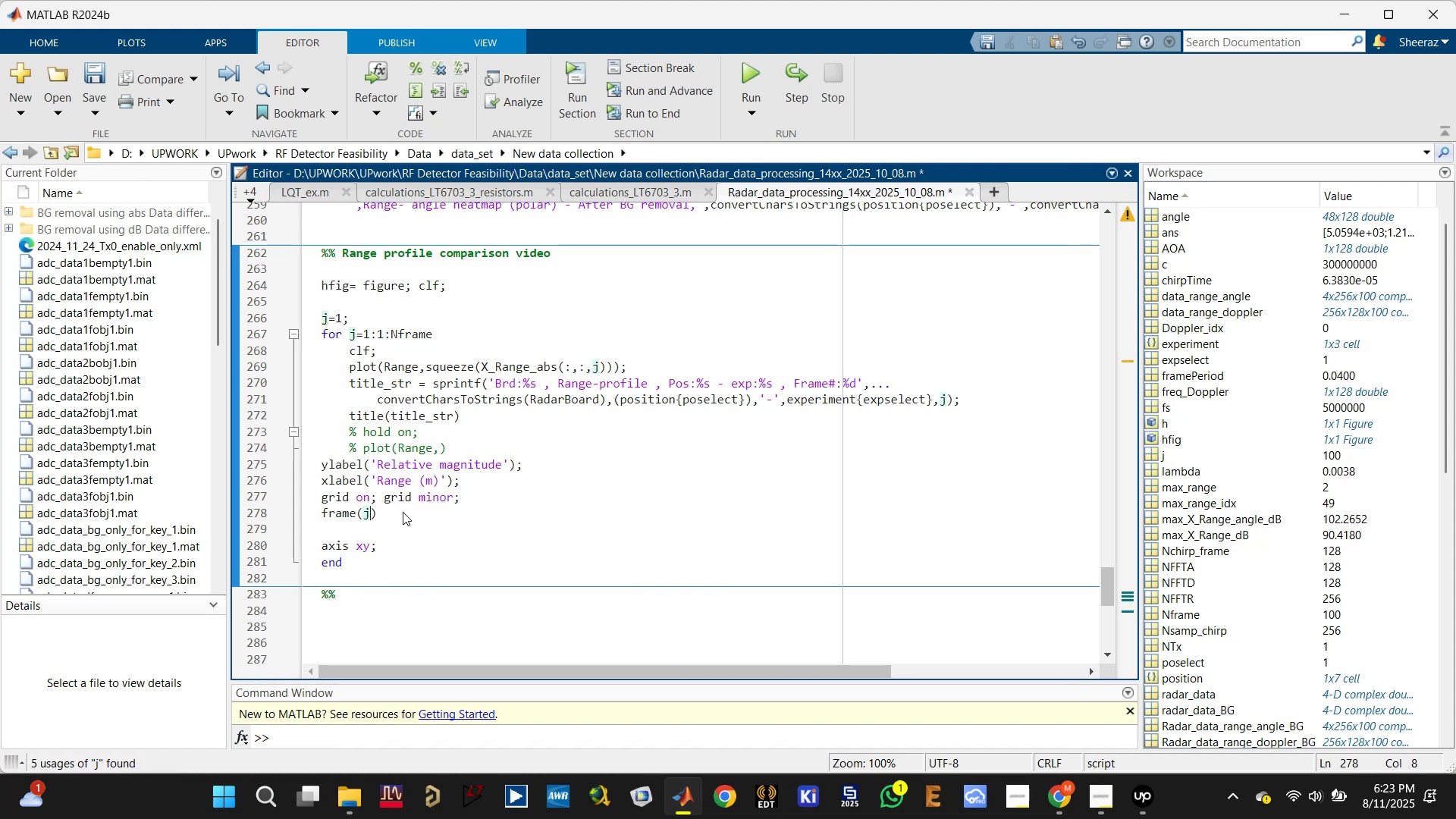 
key(ArrowRight)
 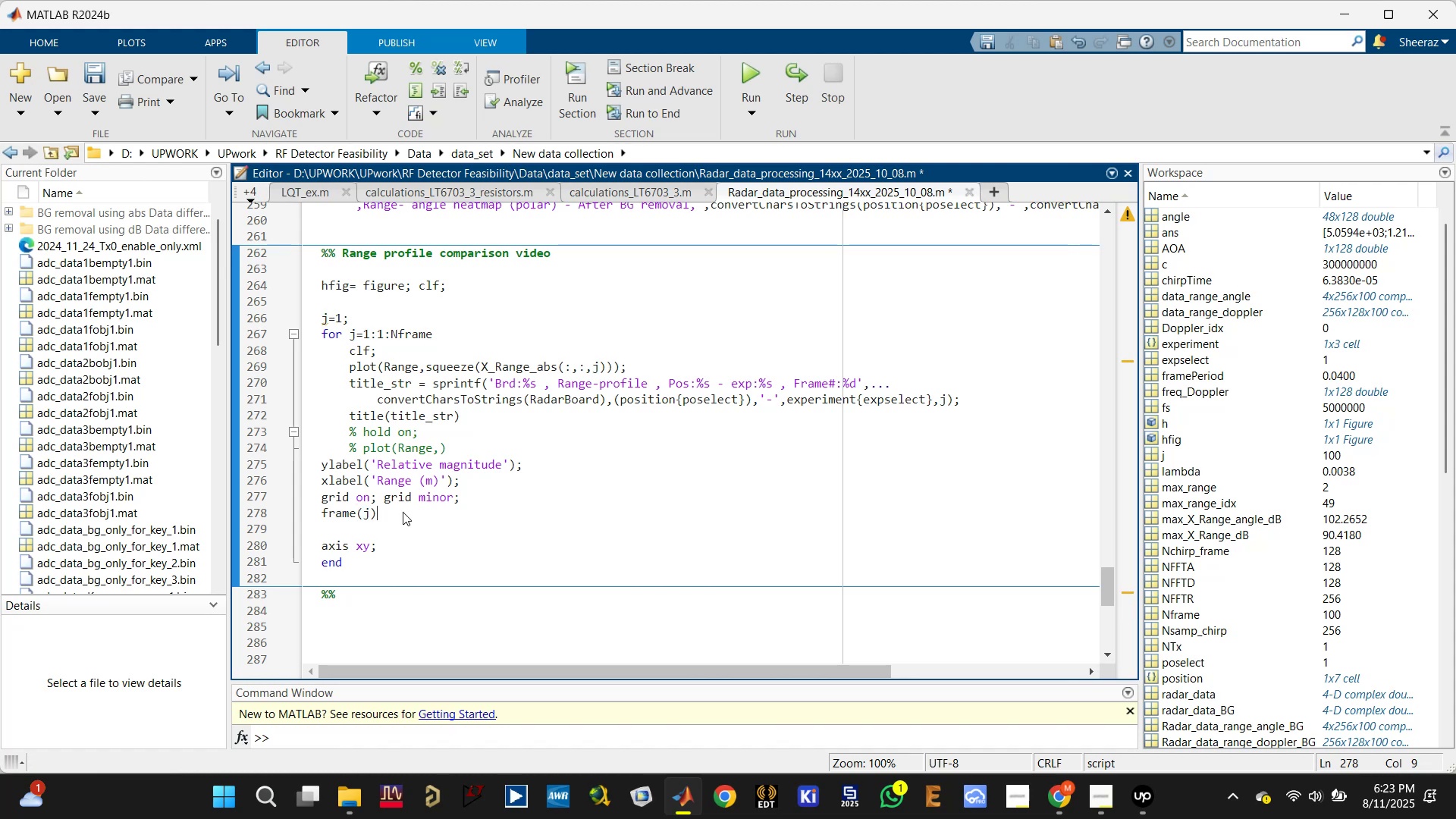 
type( = ge)
 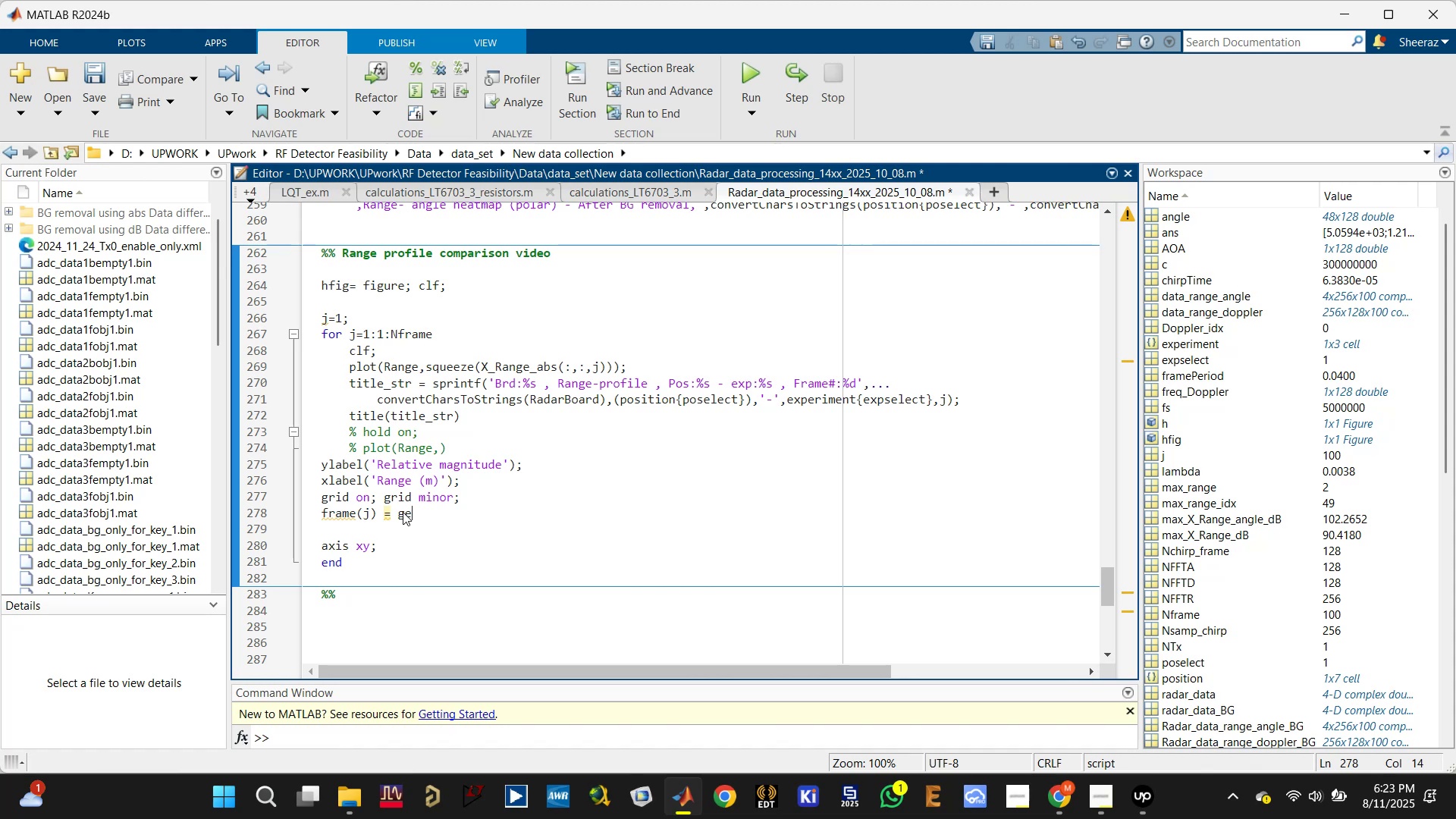 
type(tframe(hfig)
 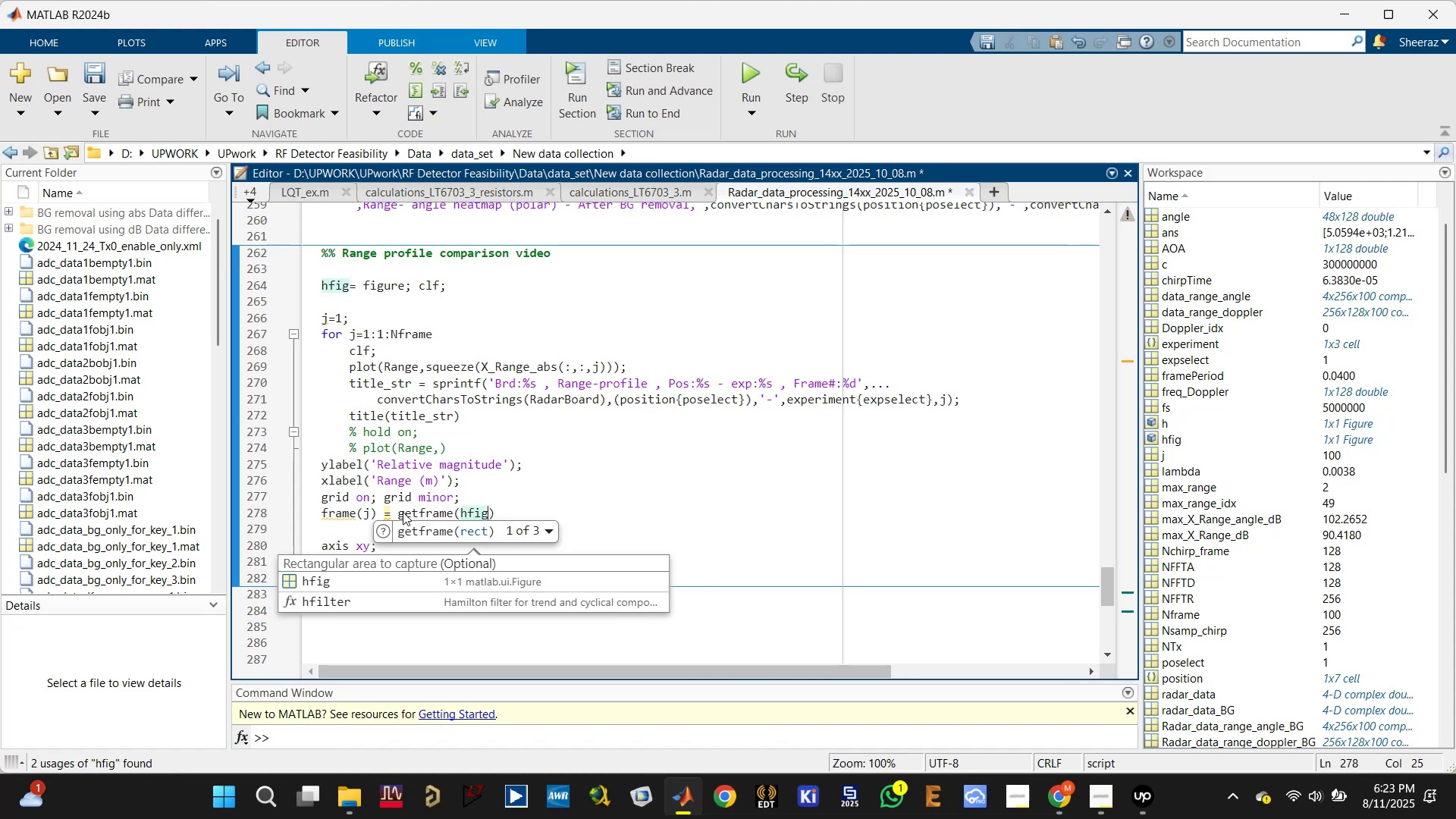 
key(Control+S)
 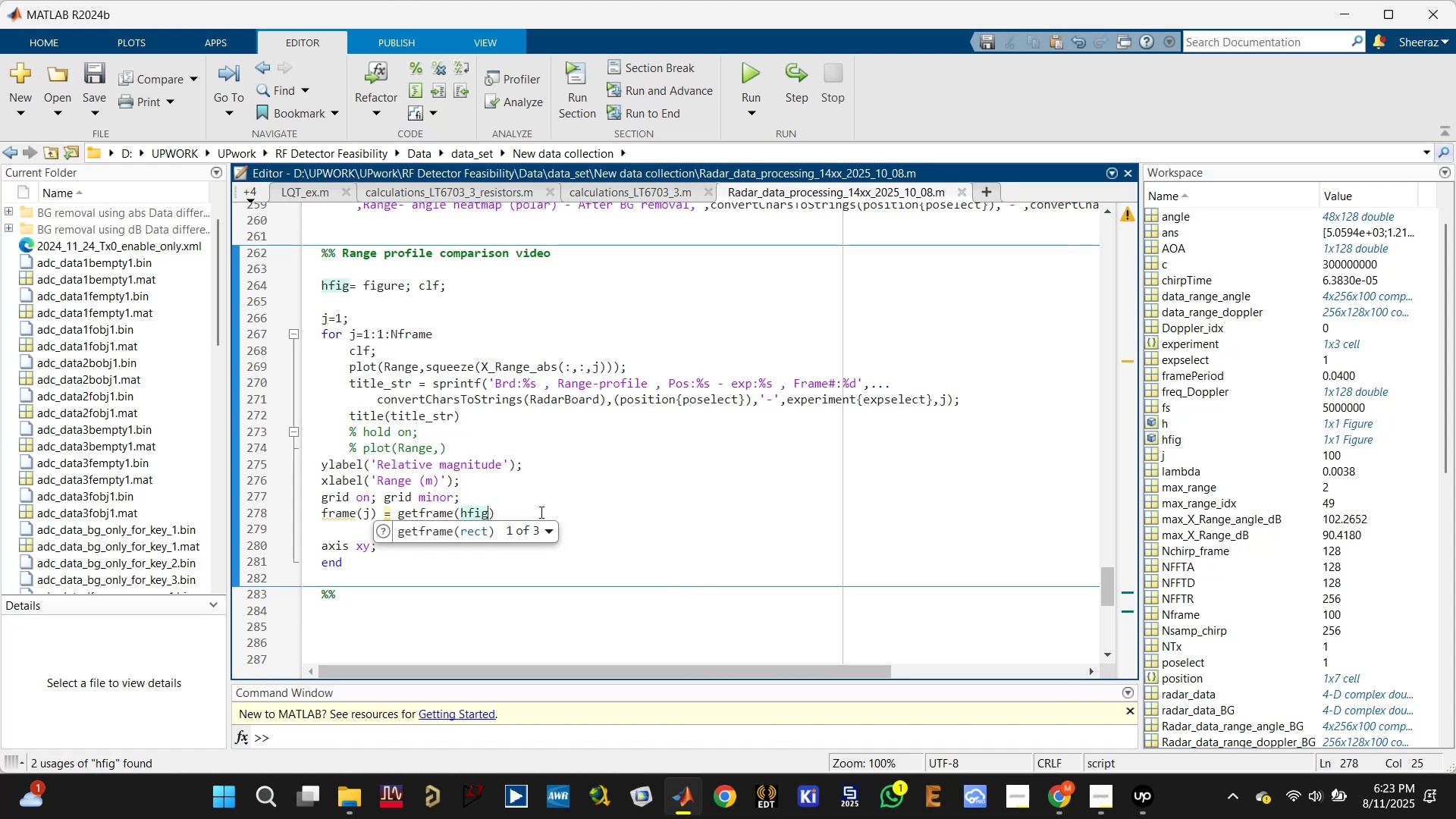 
left_click([536, 515])
 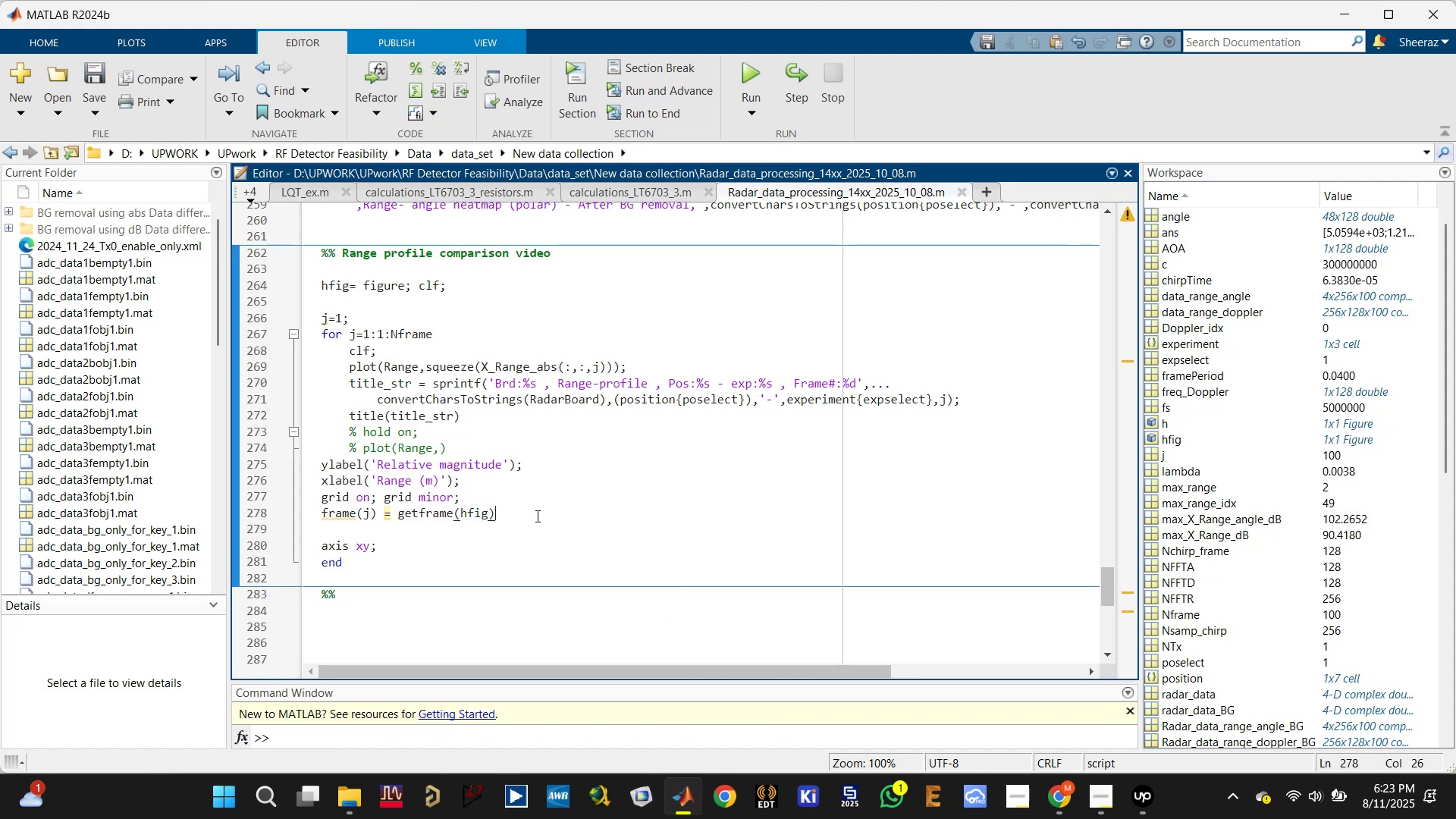 
key(Semicolon)
 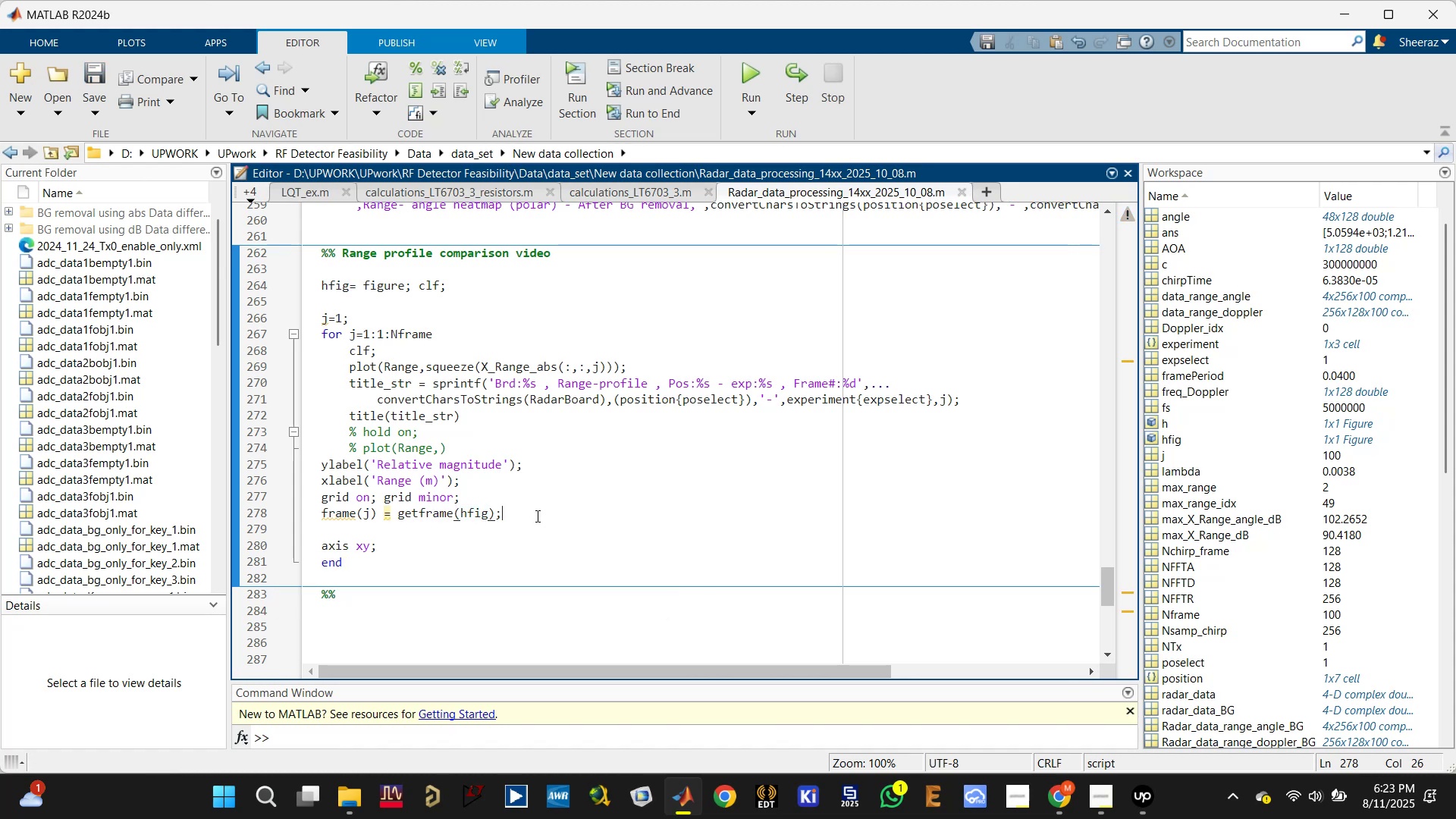 
key(Control+S)
 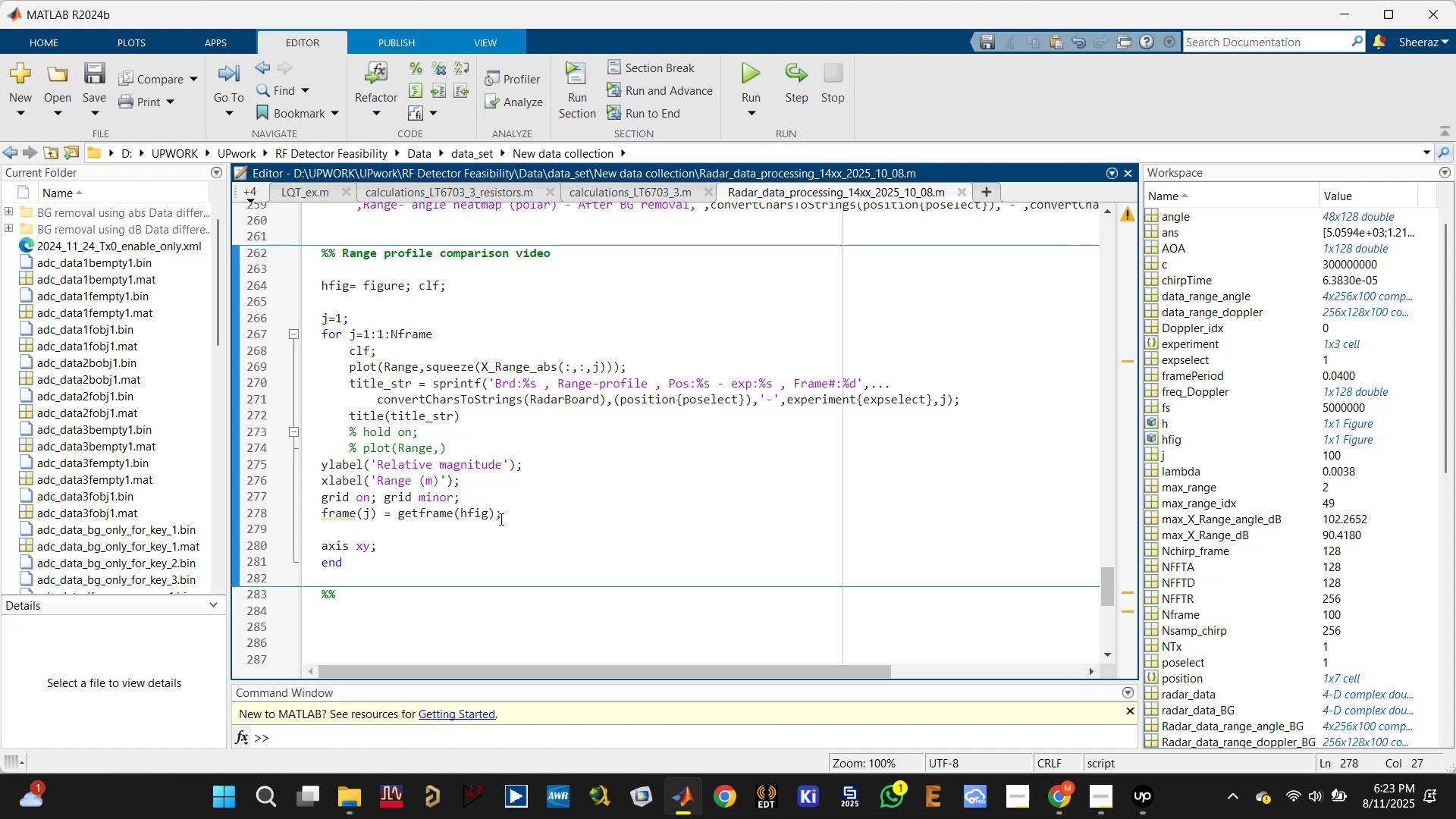 
key(Enter)
 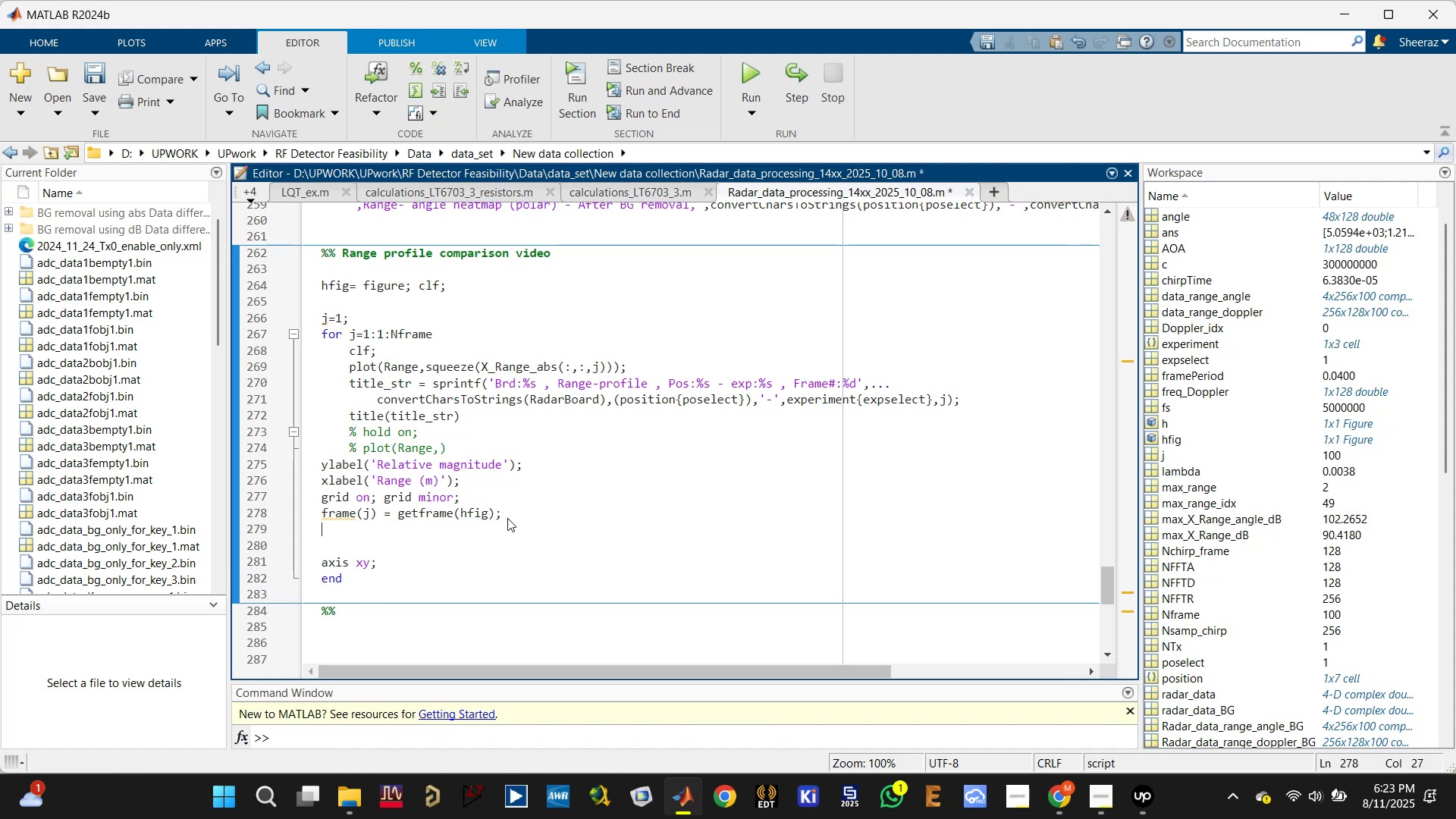 
key(J)
 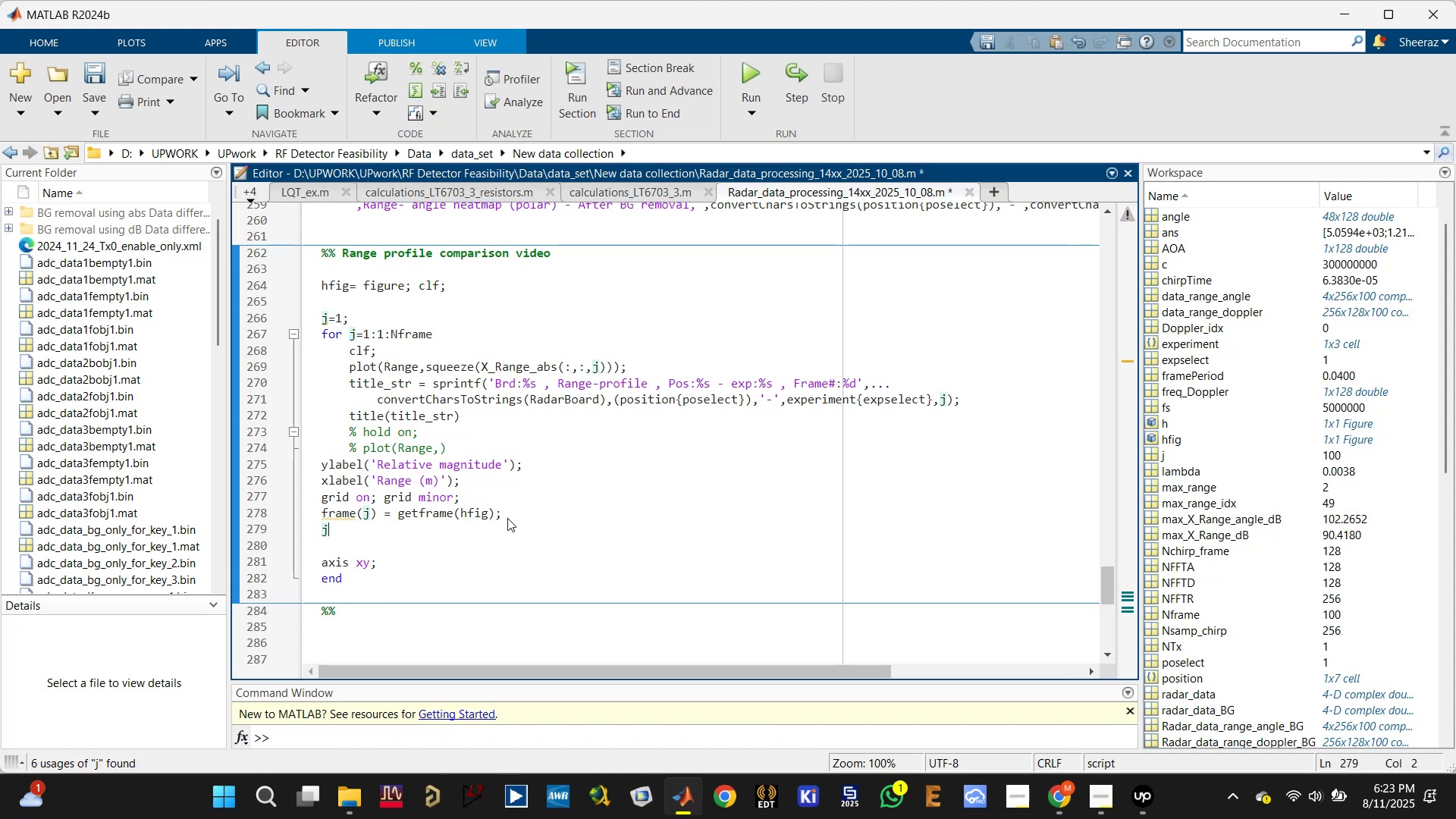 
key(Equal)
 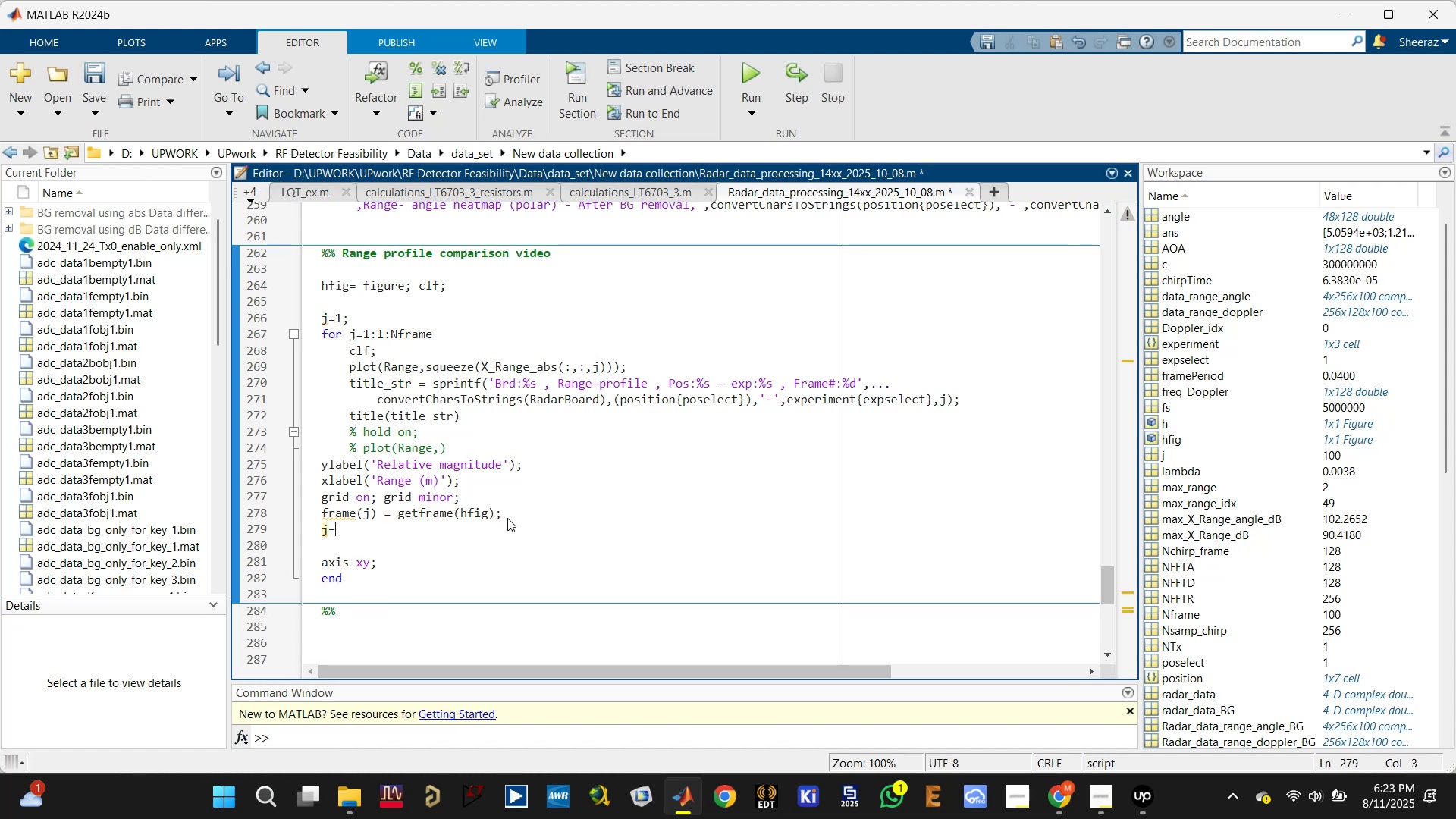 
key(J)
 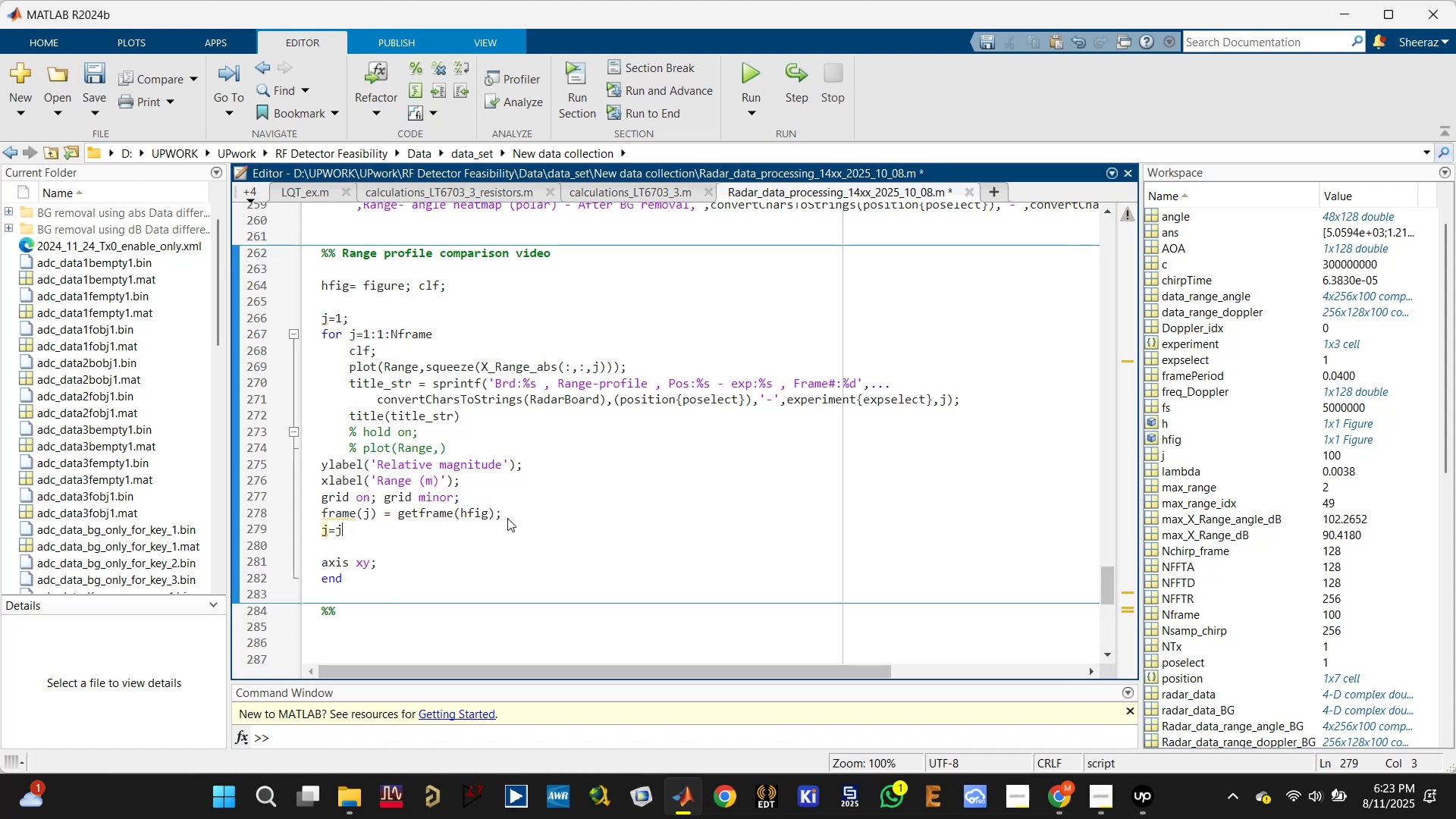 
key(Shift+Equal)
 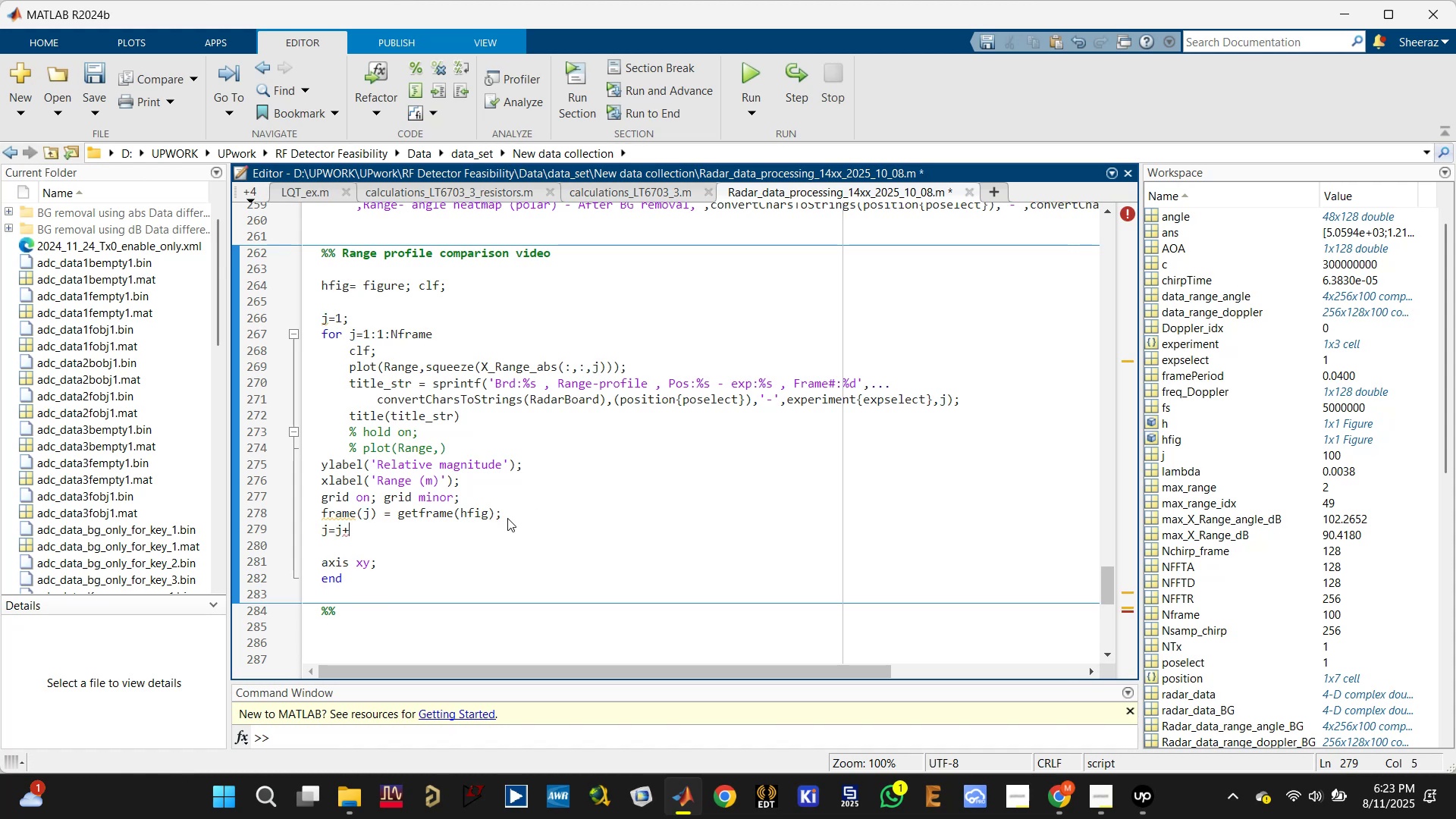 
key(1)
 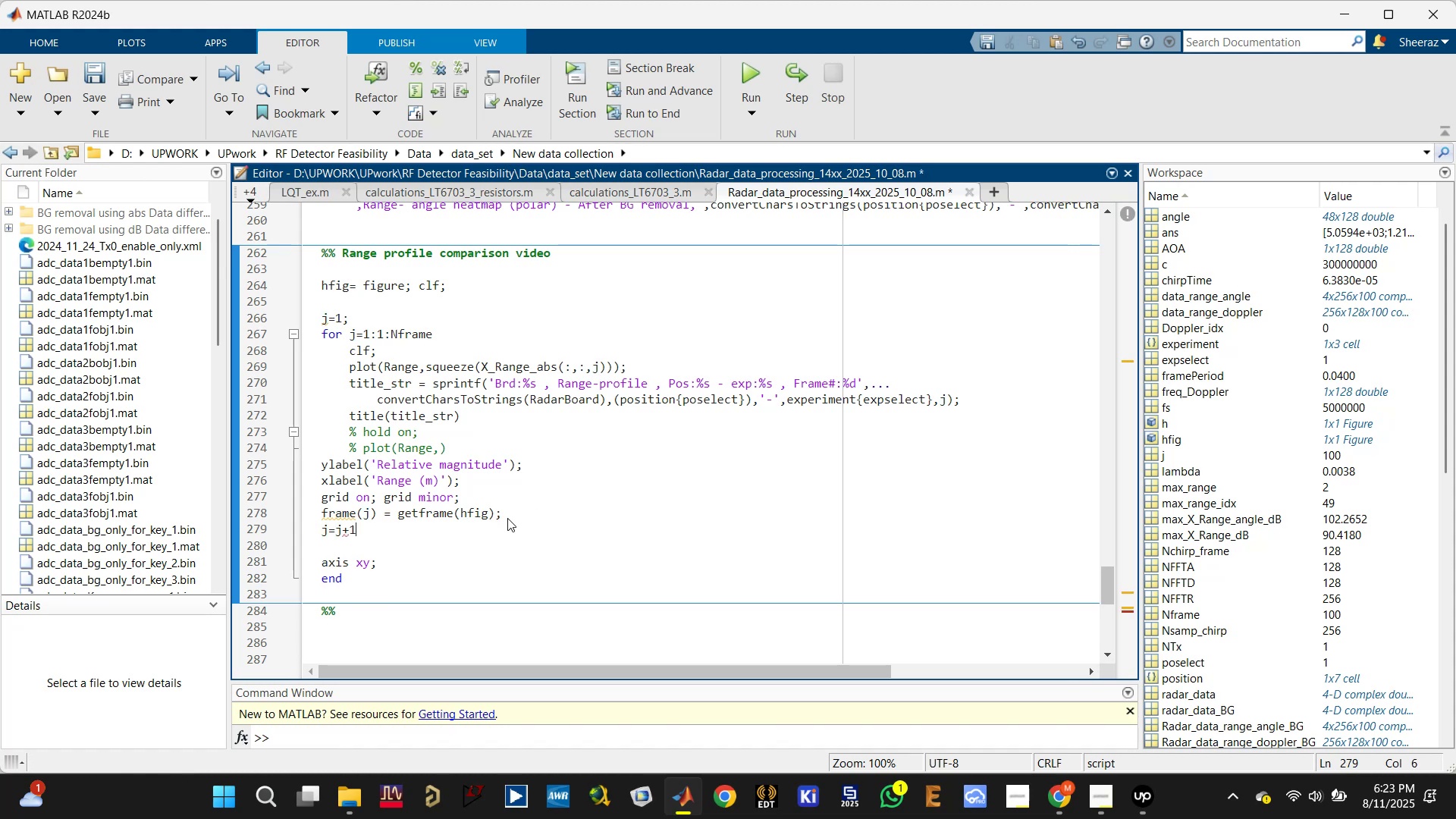 
key(Semicolon)
 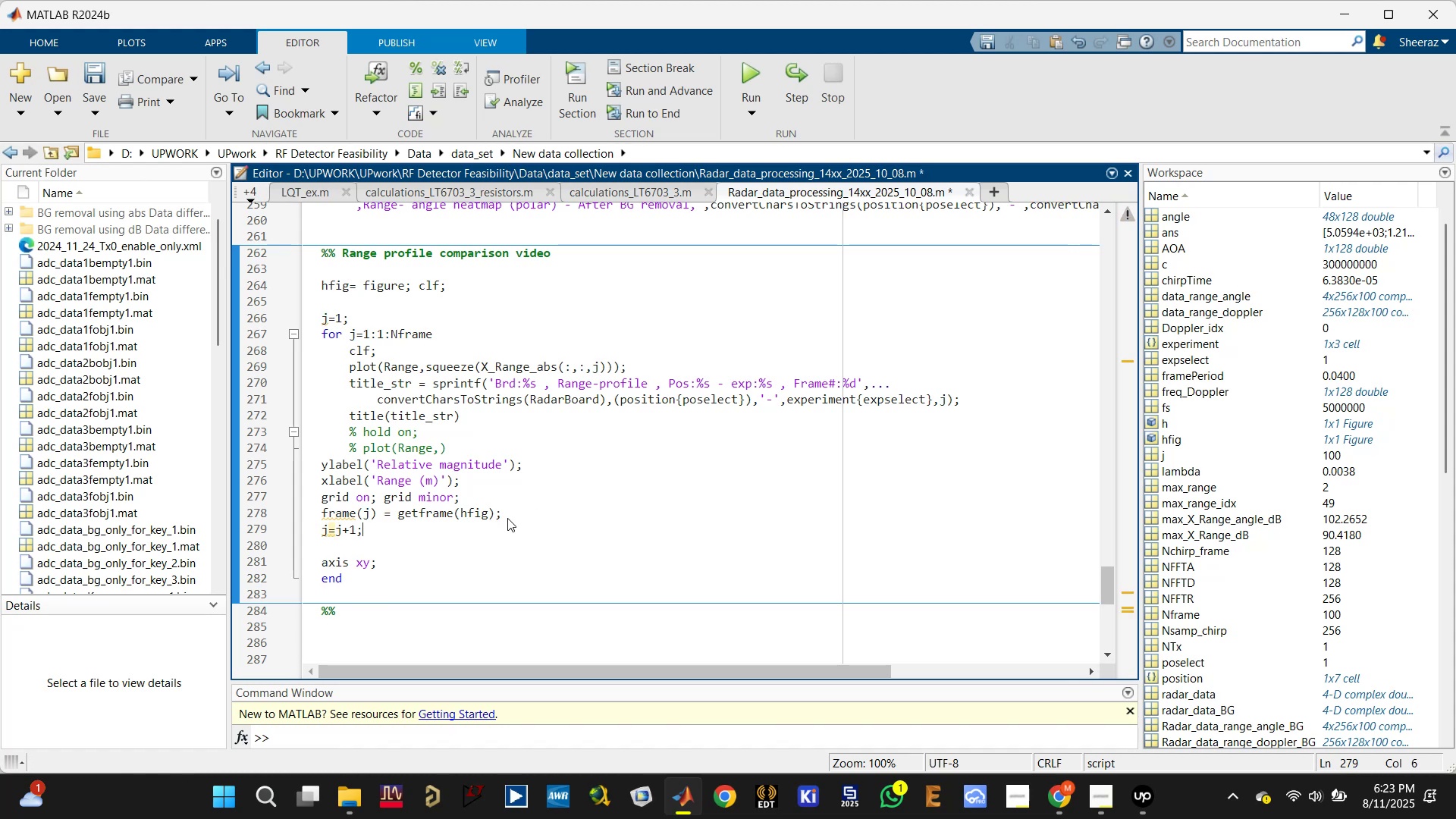 
key(Control+S)
 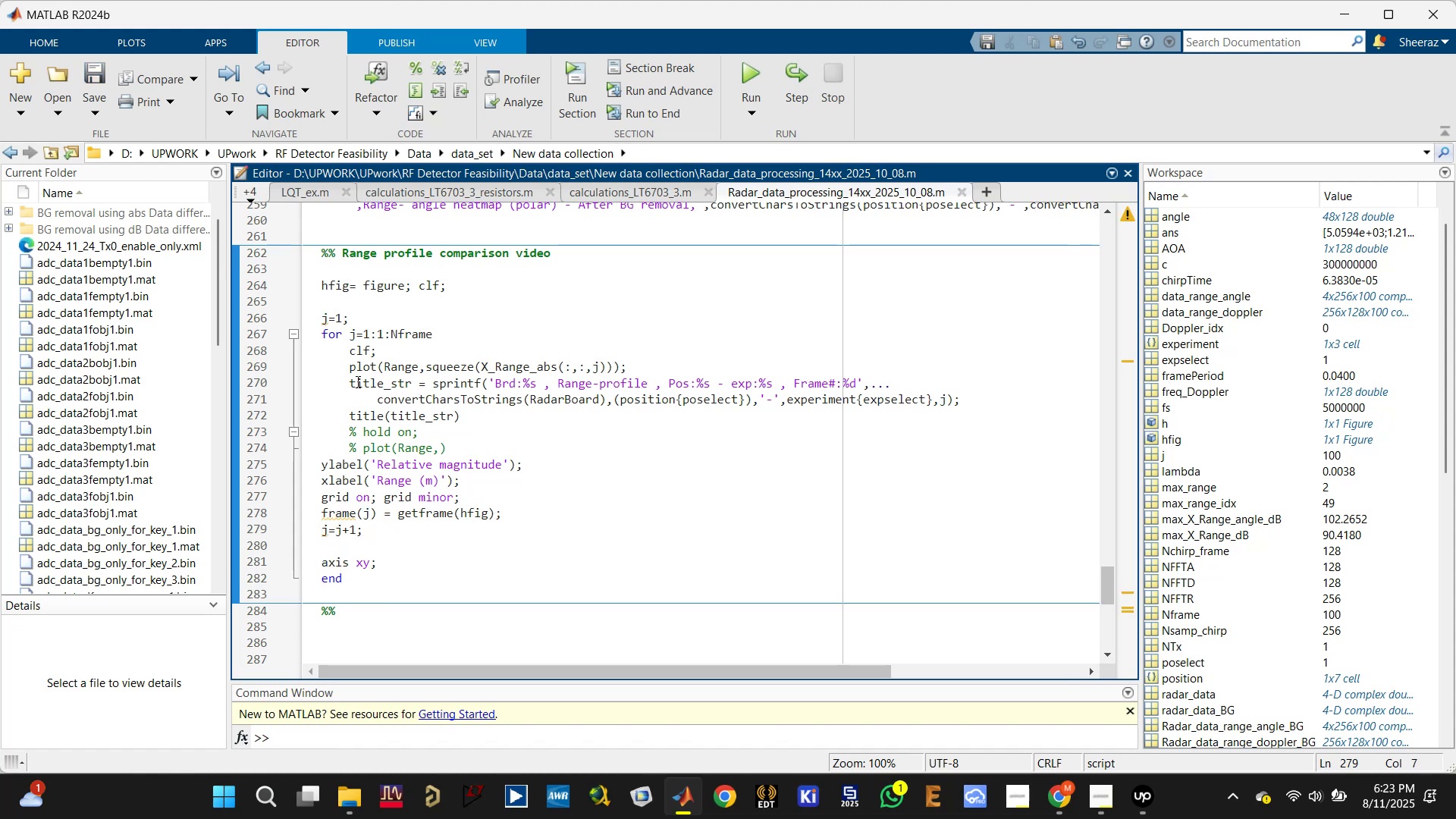 
left_click([390, 331])
 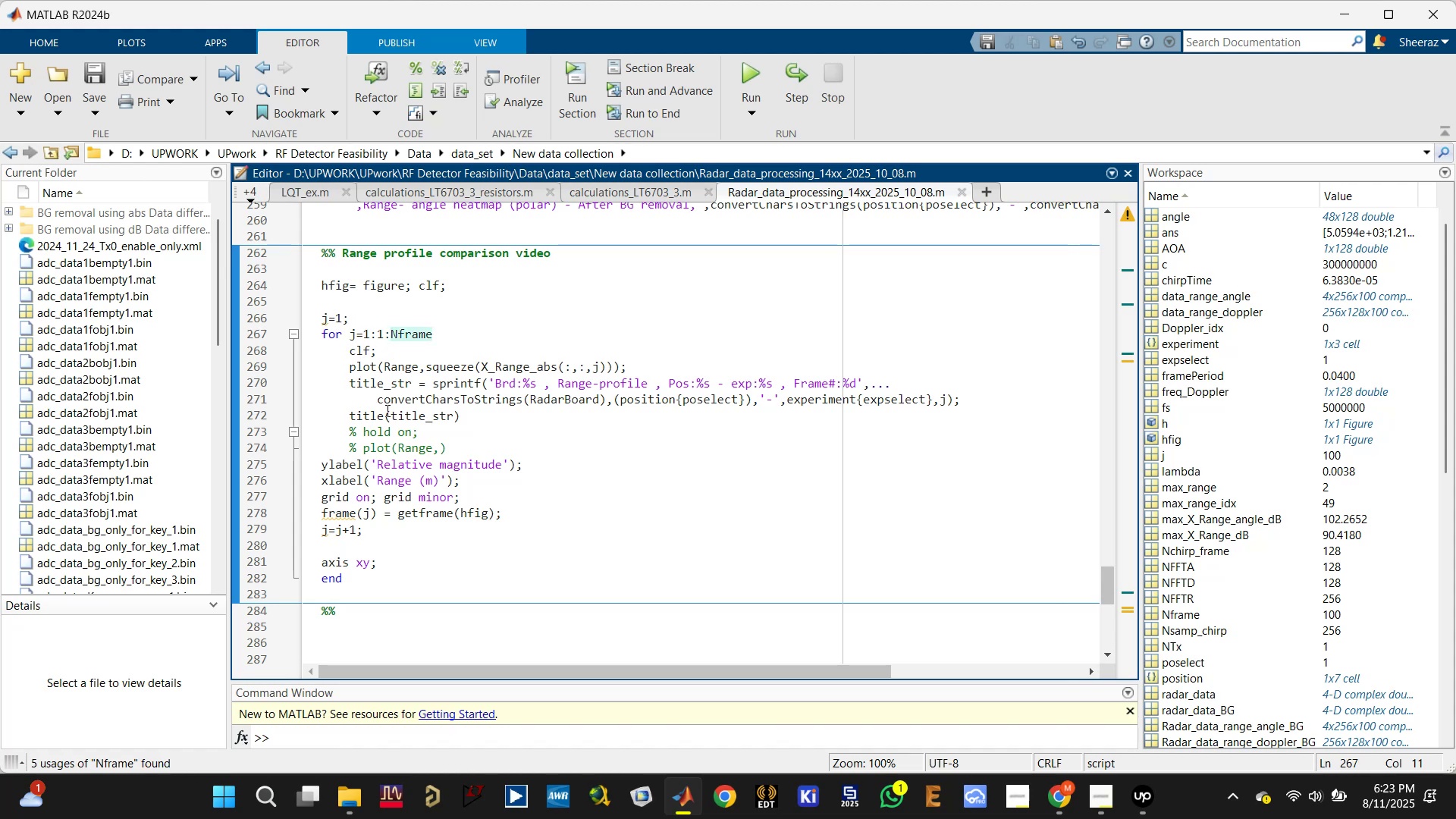 
wait(7.6)
 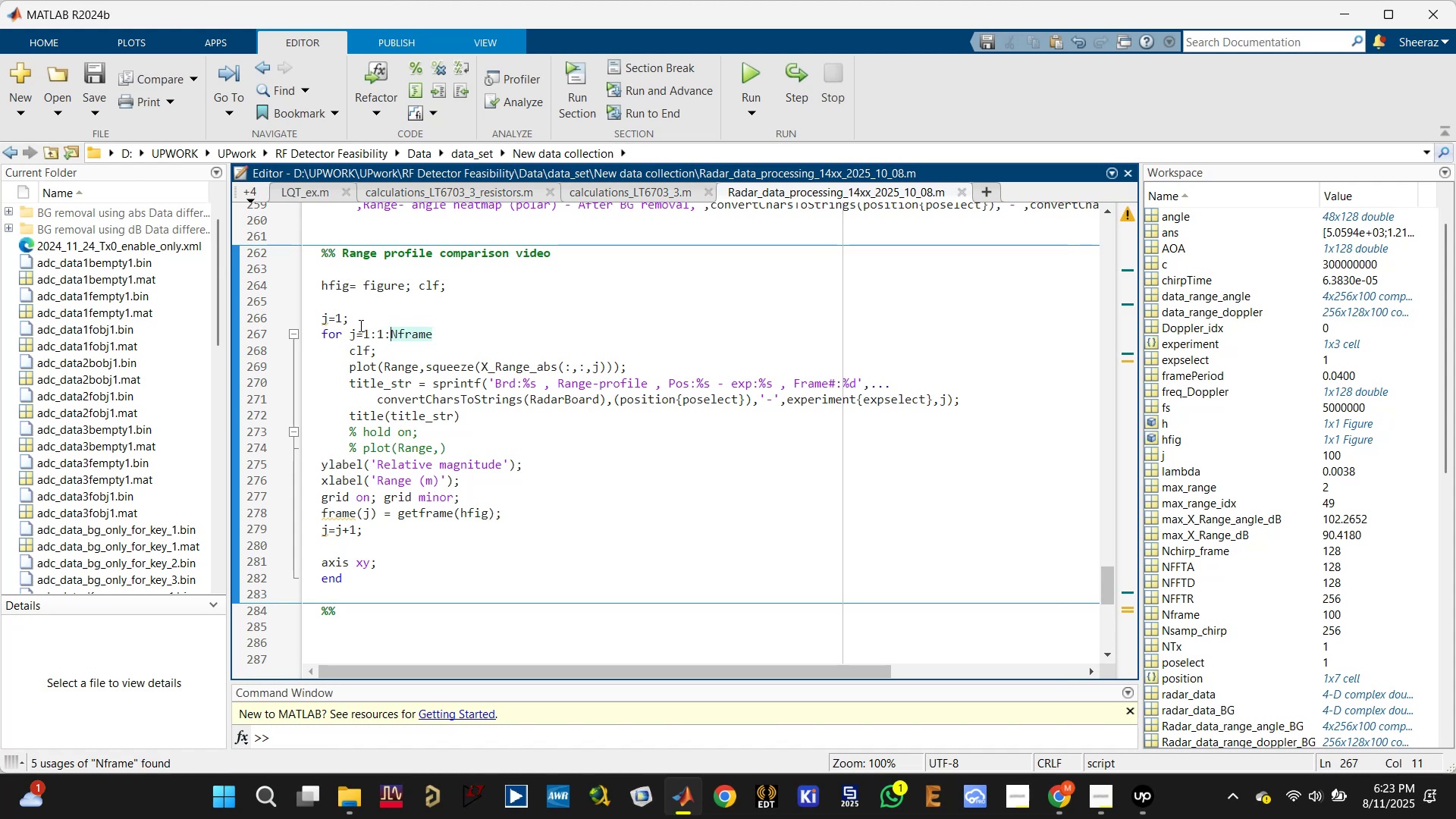 
left_click([398, 535])
 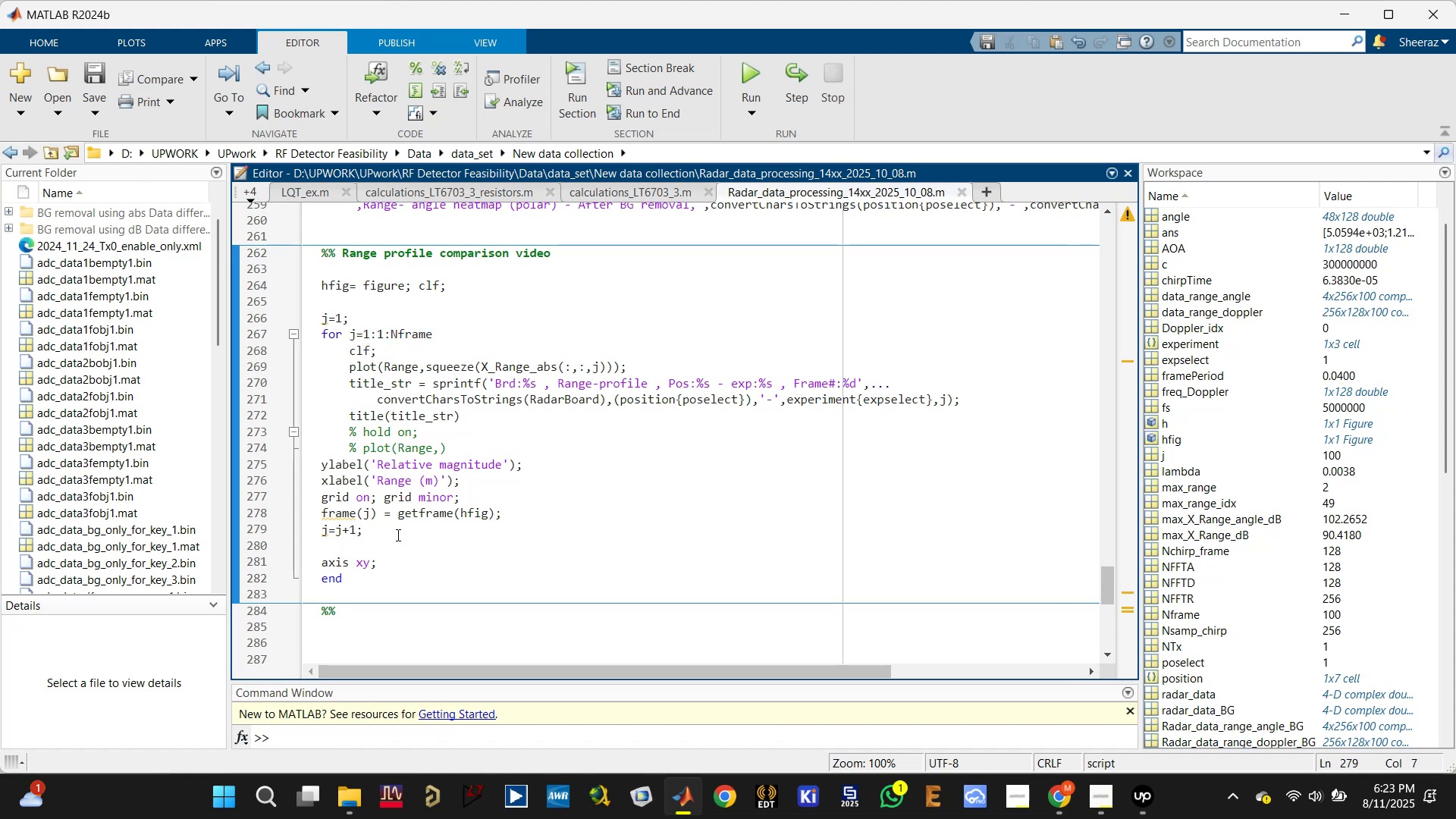 
key(Enter)
 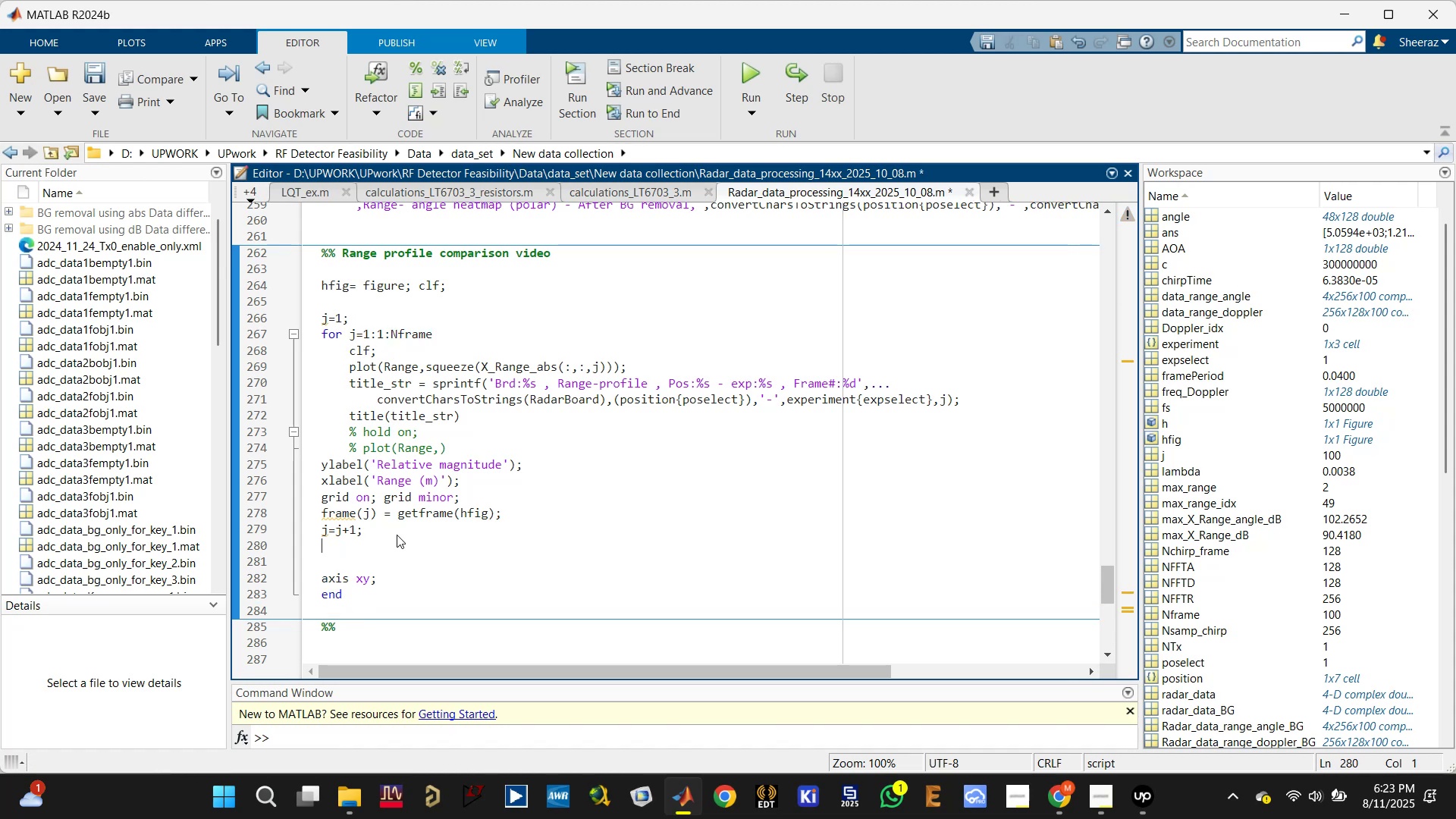 
type(pause)
 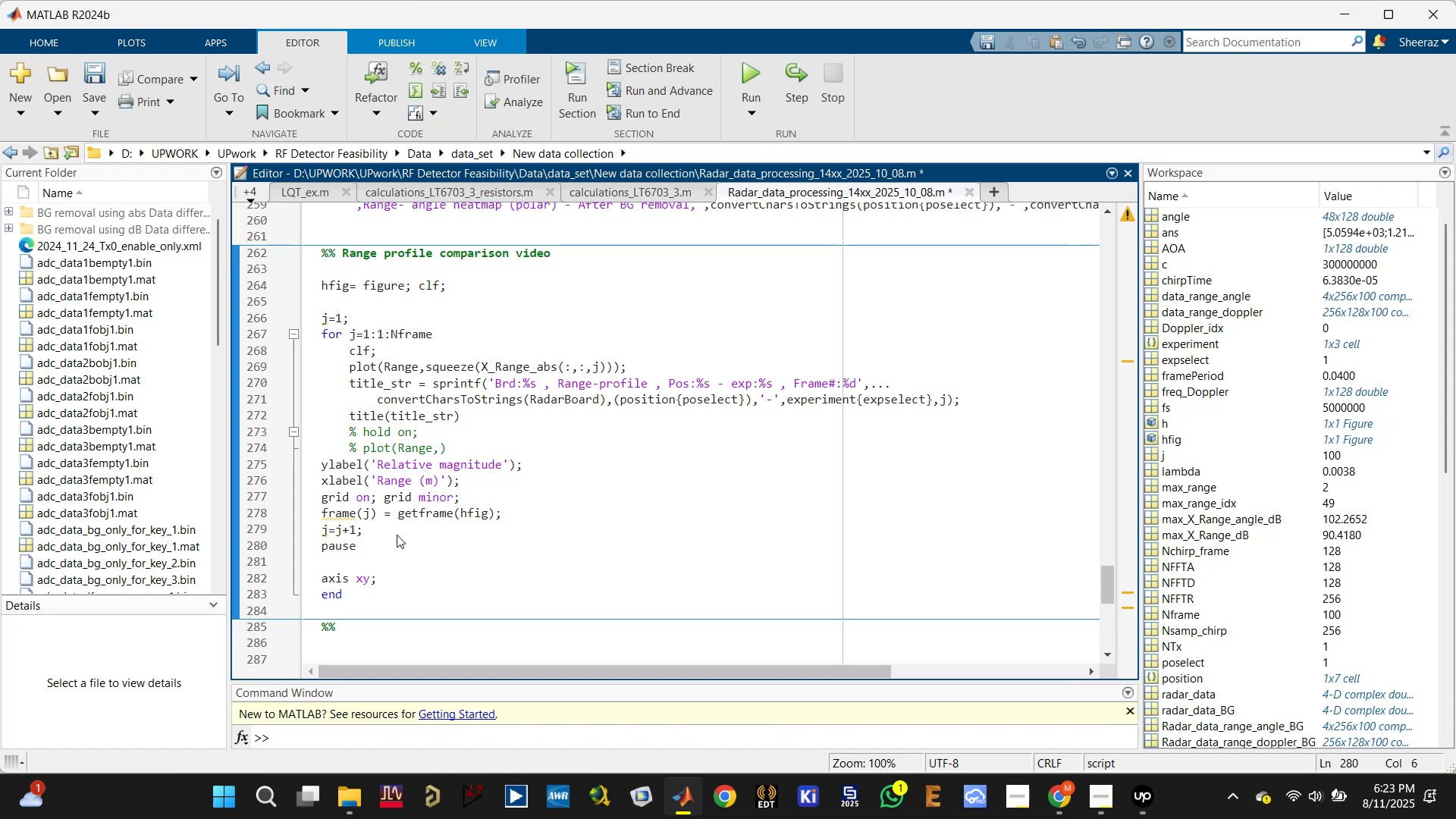 
key(Control+Enter)
 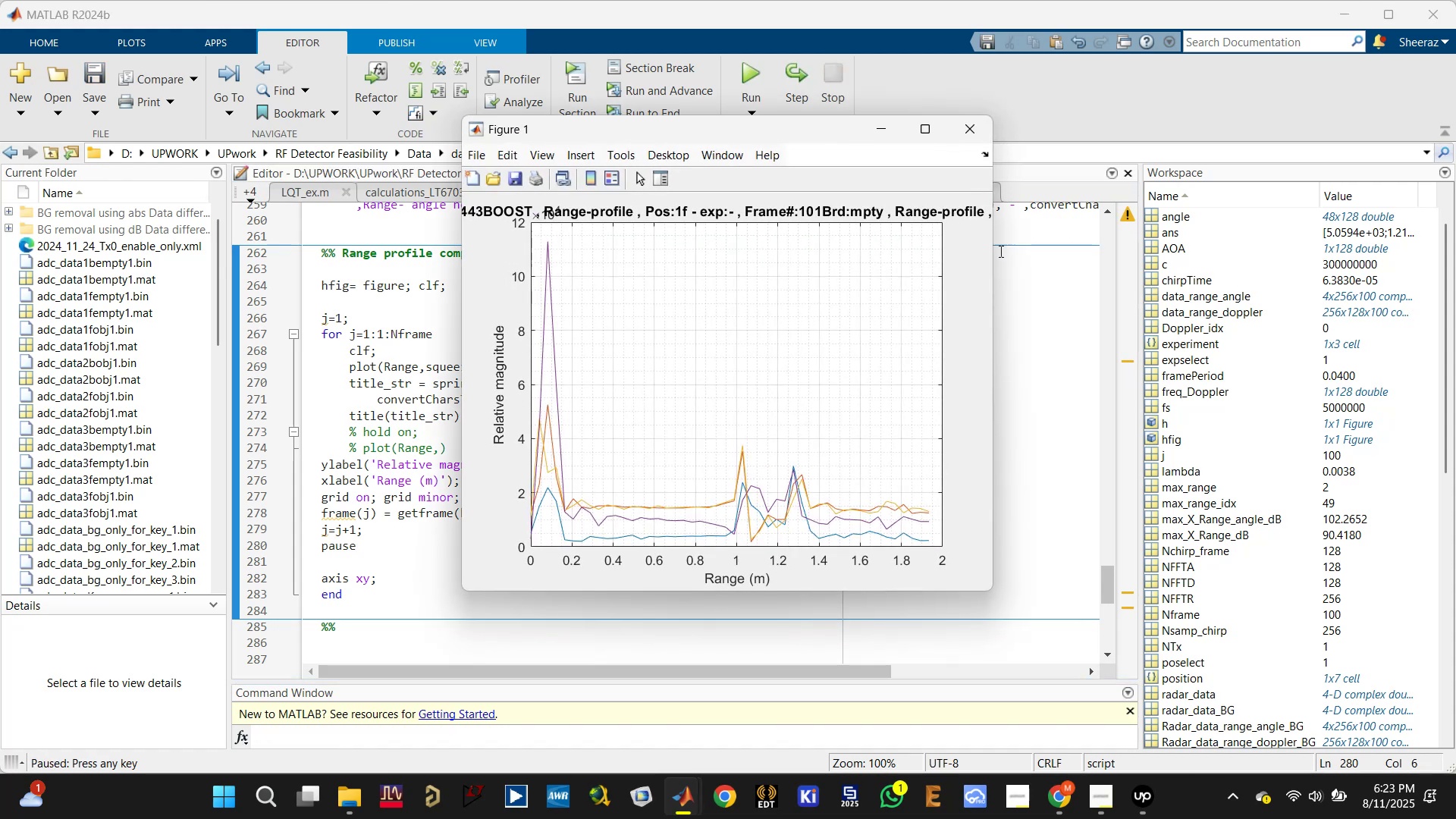 
left_click_drag(start_coordinate=[994, 256], to_coordinate=[1321, 264])
 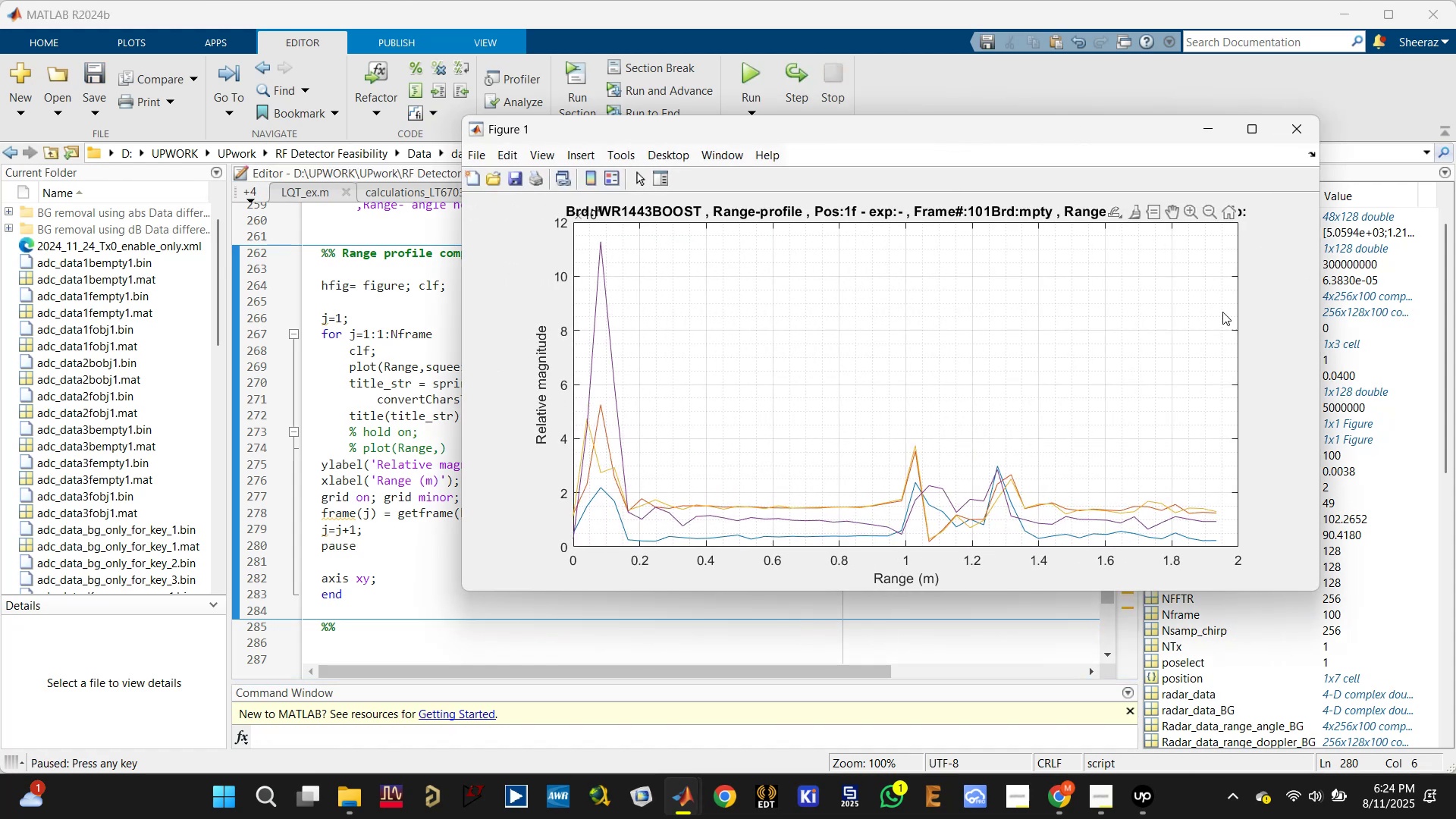 
left_click([1300, 440])
 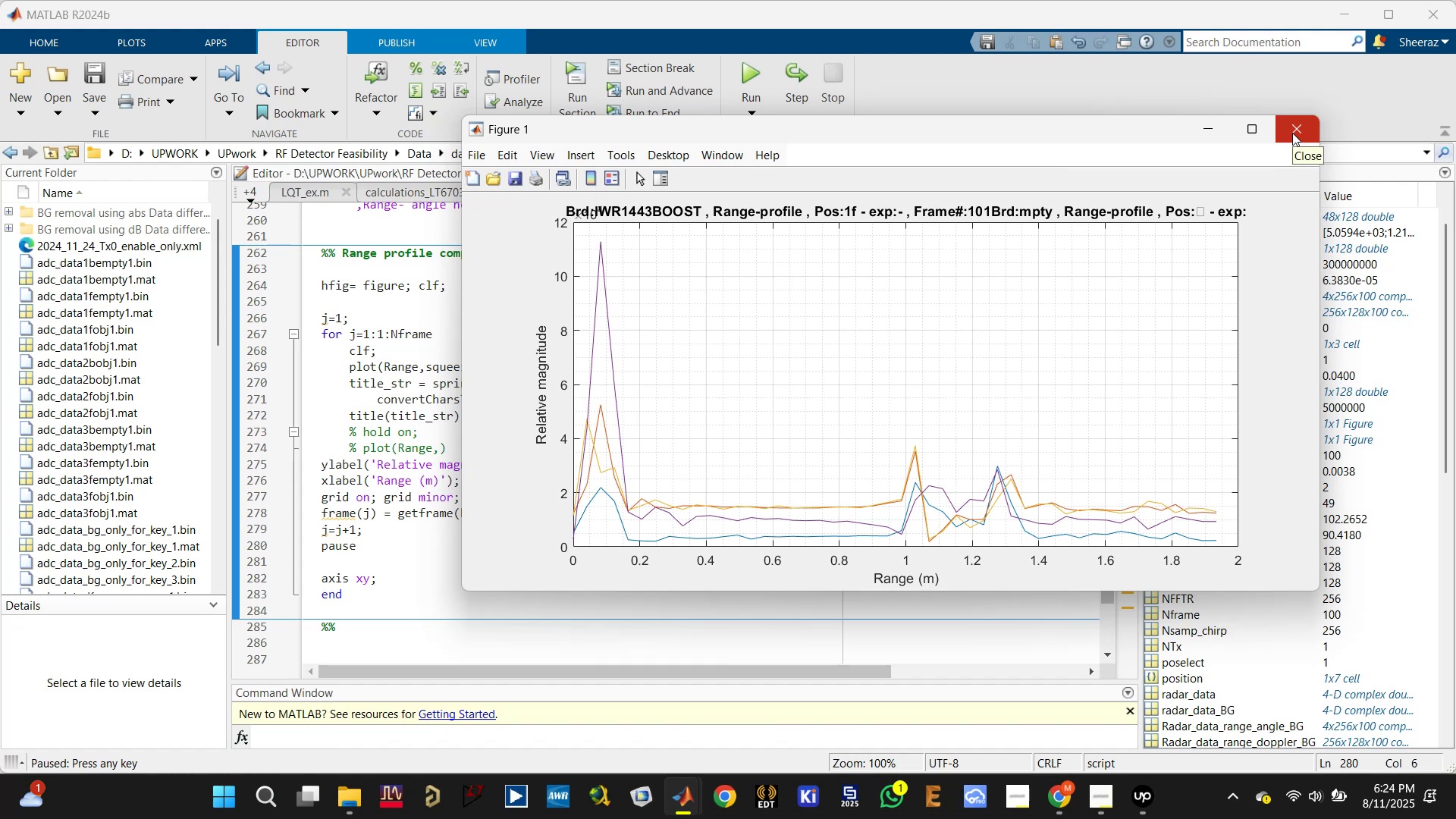 
wait(7.94)
 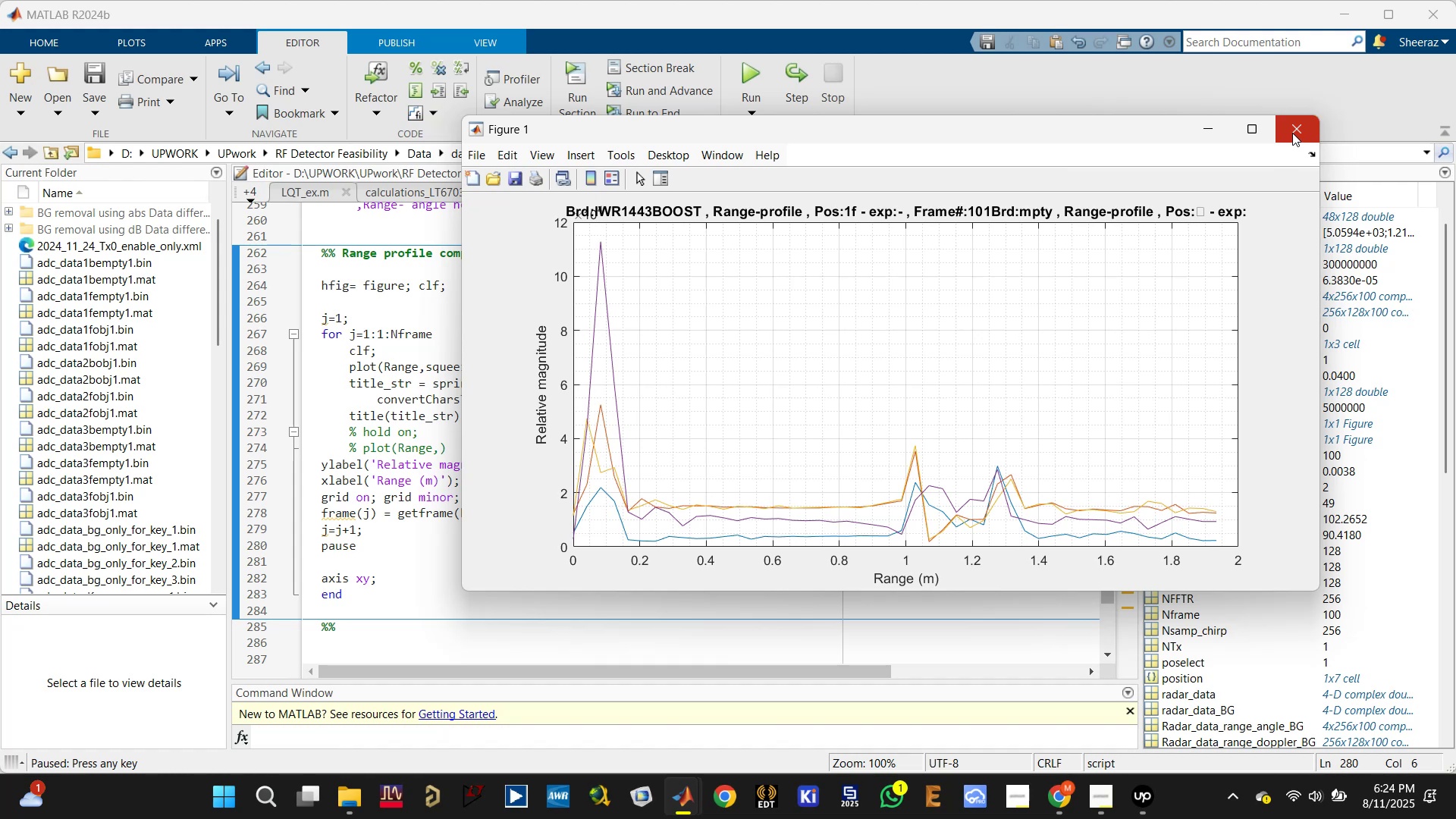 
left_click([1292, 133])
 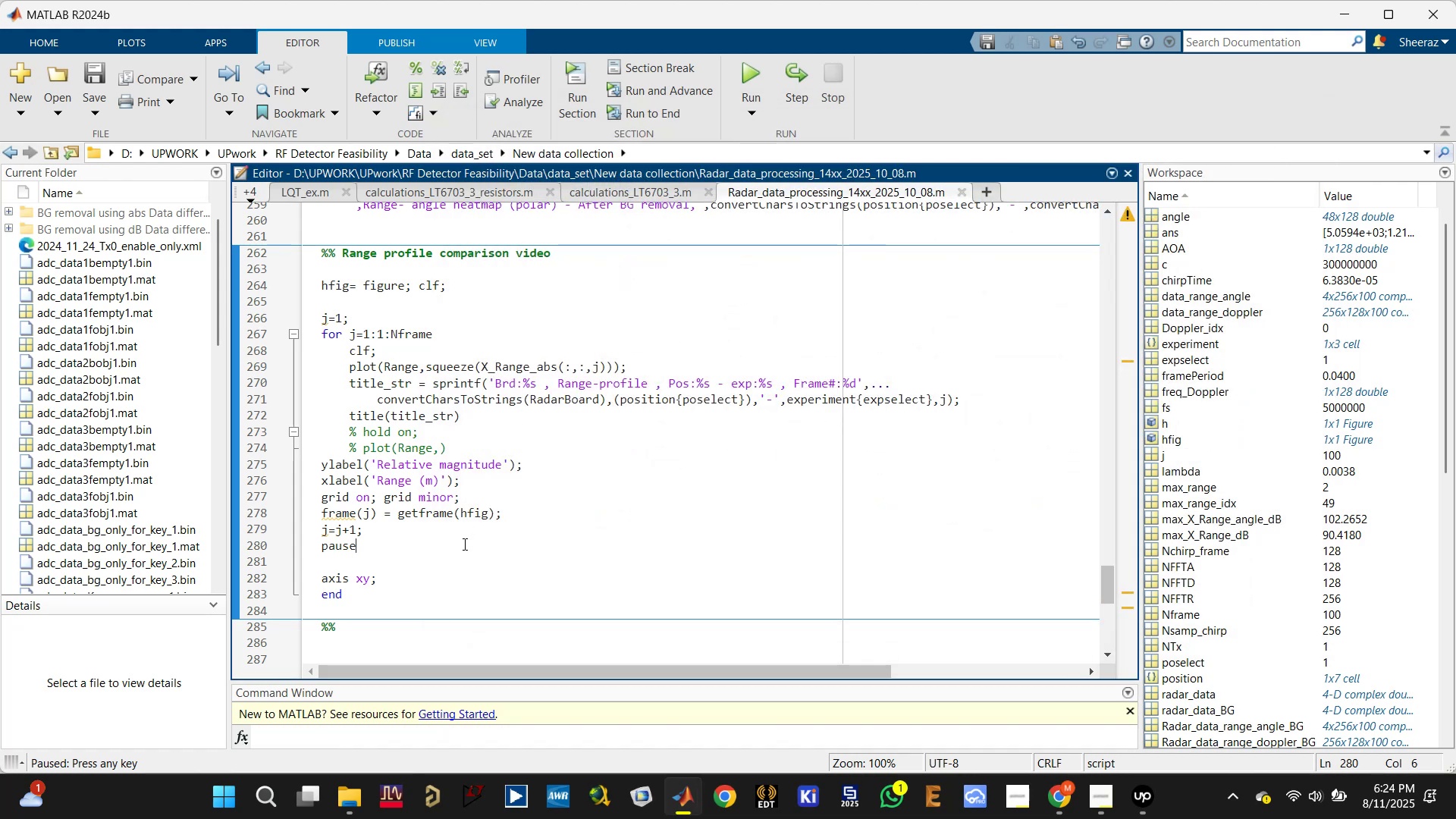 
double_click([425, 566])
 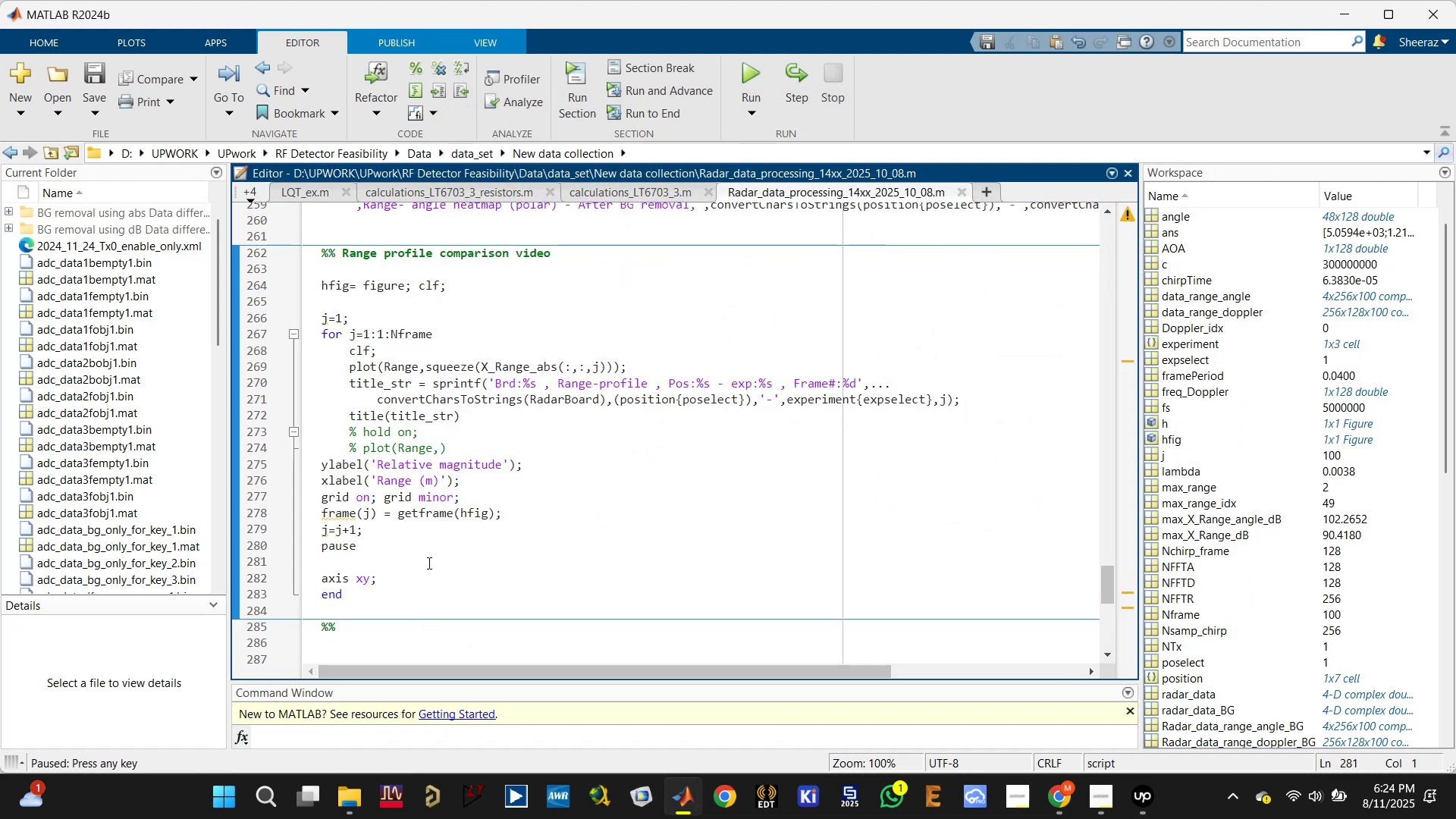 
key(Control+S)
 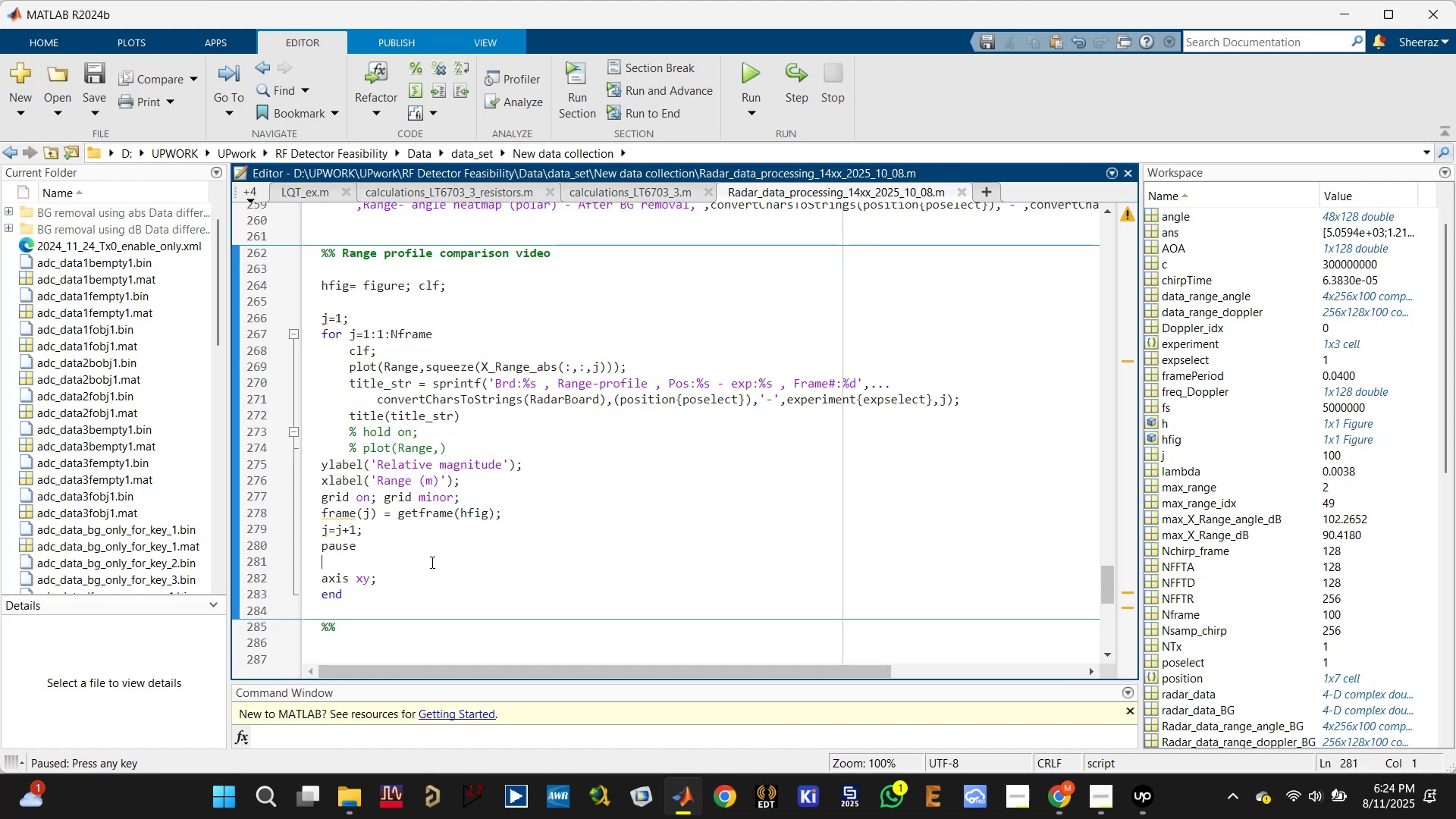 
wait(5.23)
 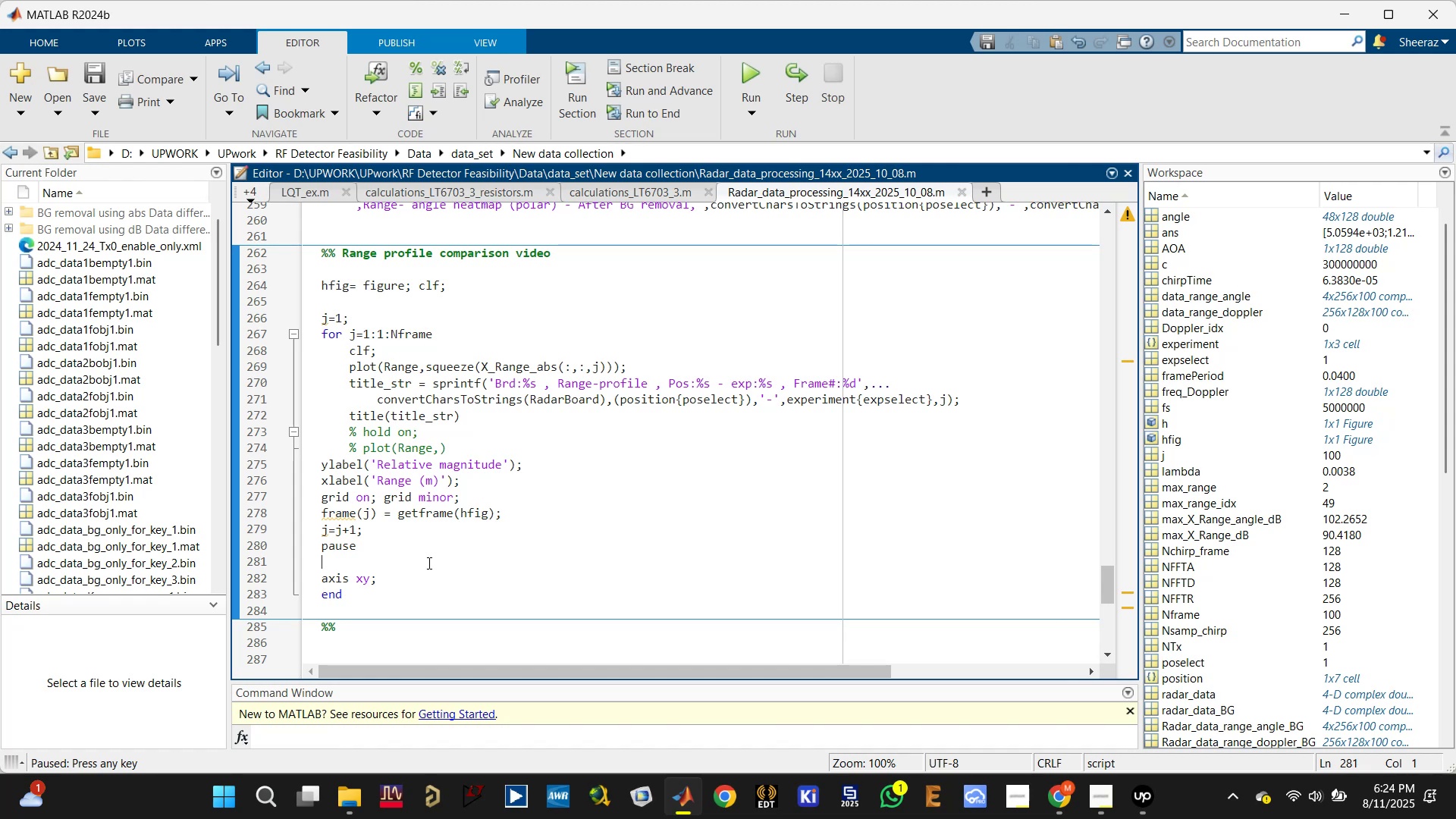 
scroll: coordinate [431, 562], scroll_direction: down, amount: 3.0
 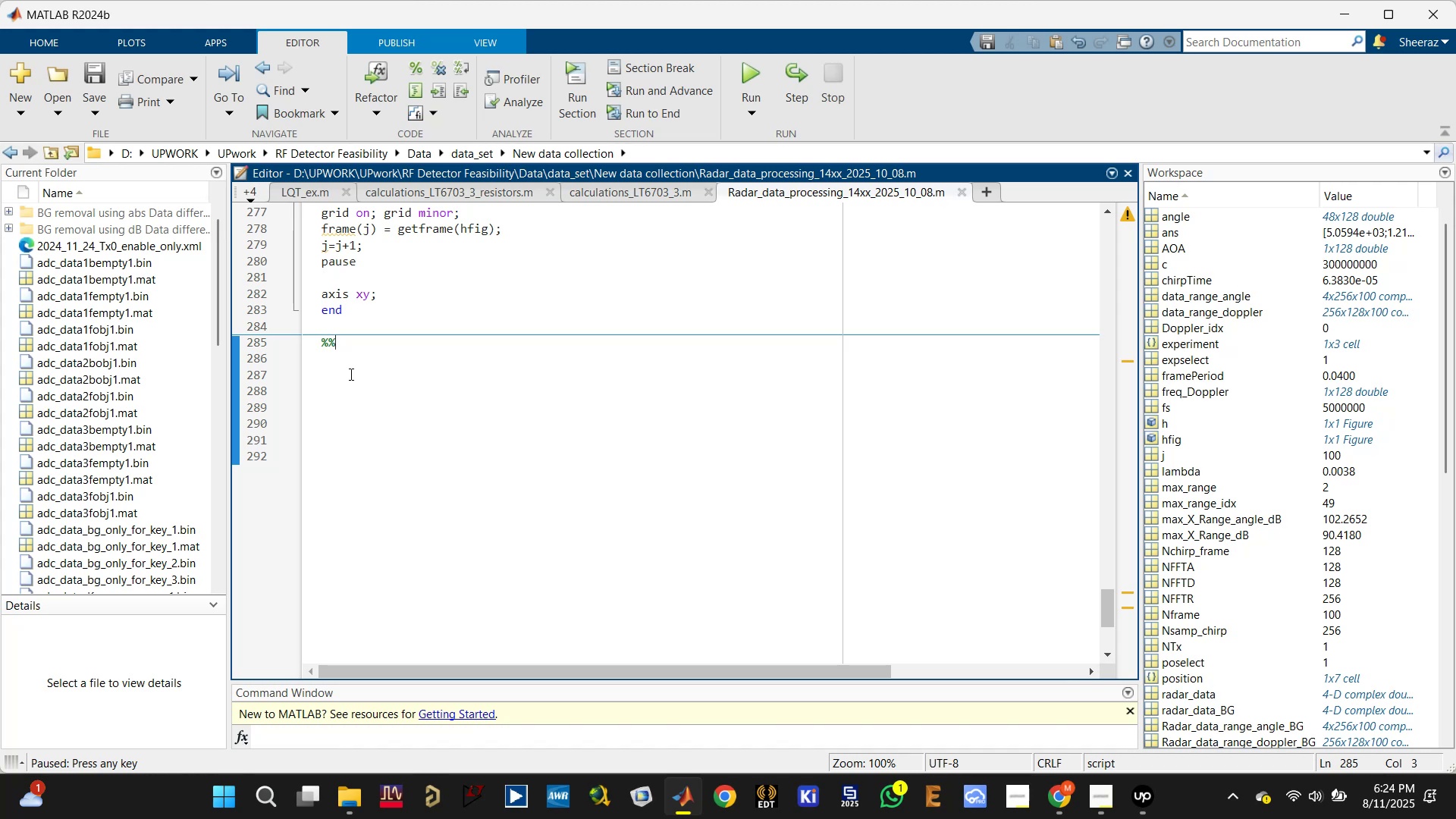 
wait(13.43)
 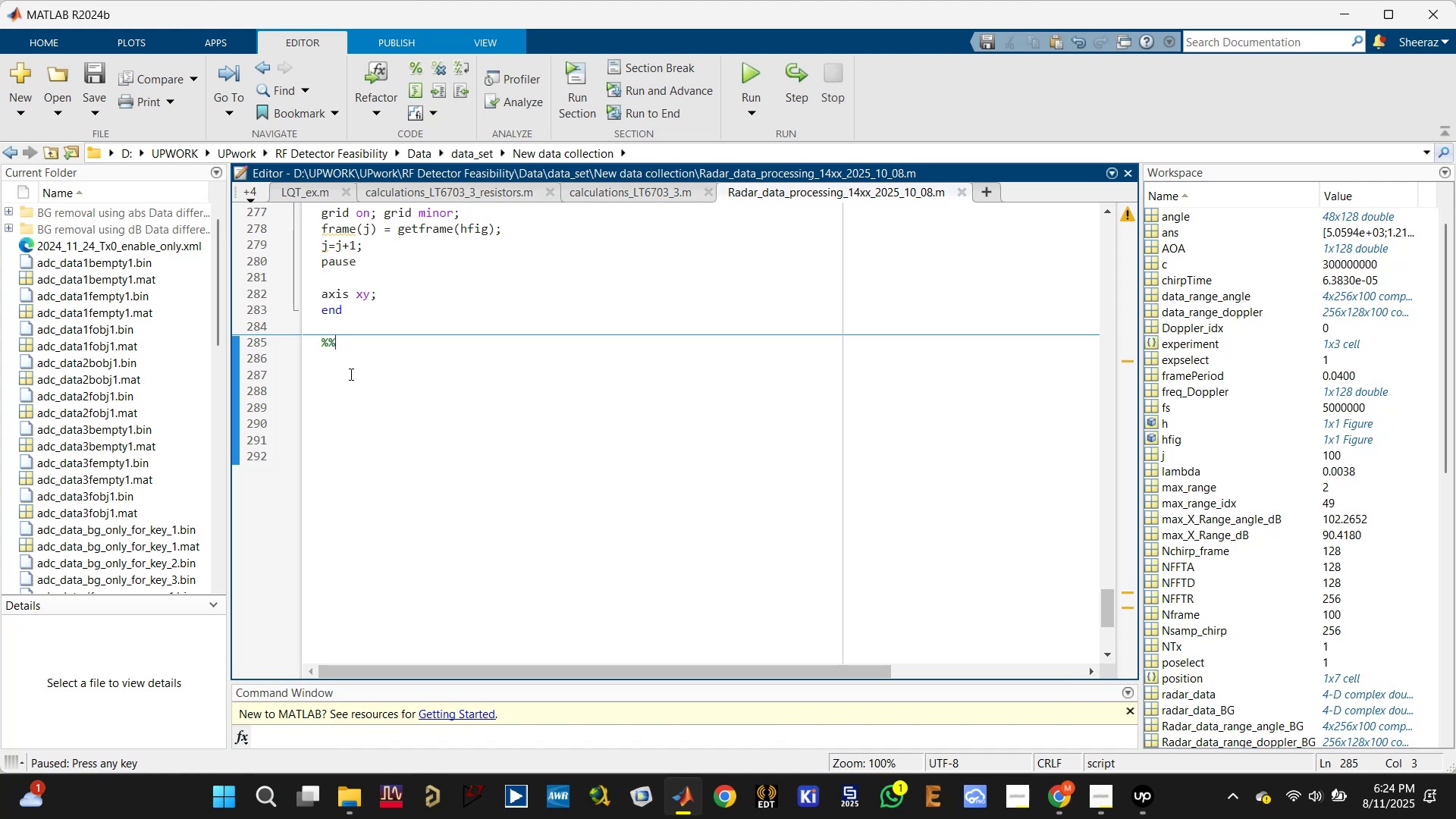 
left_click([370, 347])
 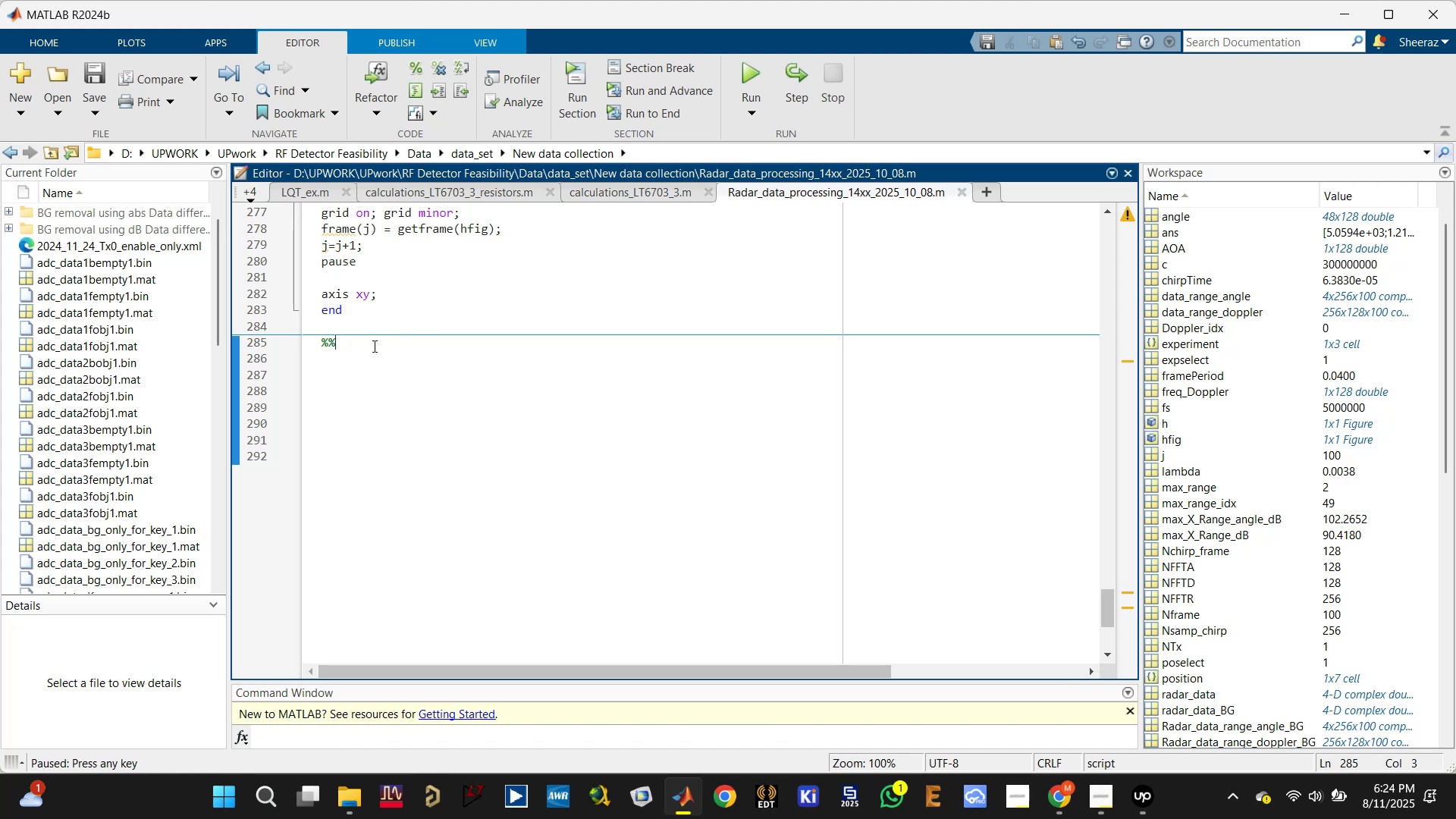 
type( Vud)
key(Backspace)
key(Backspace)
type(ideo creation)
 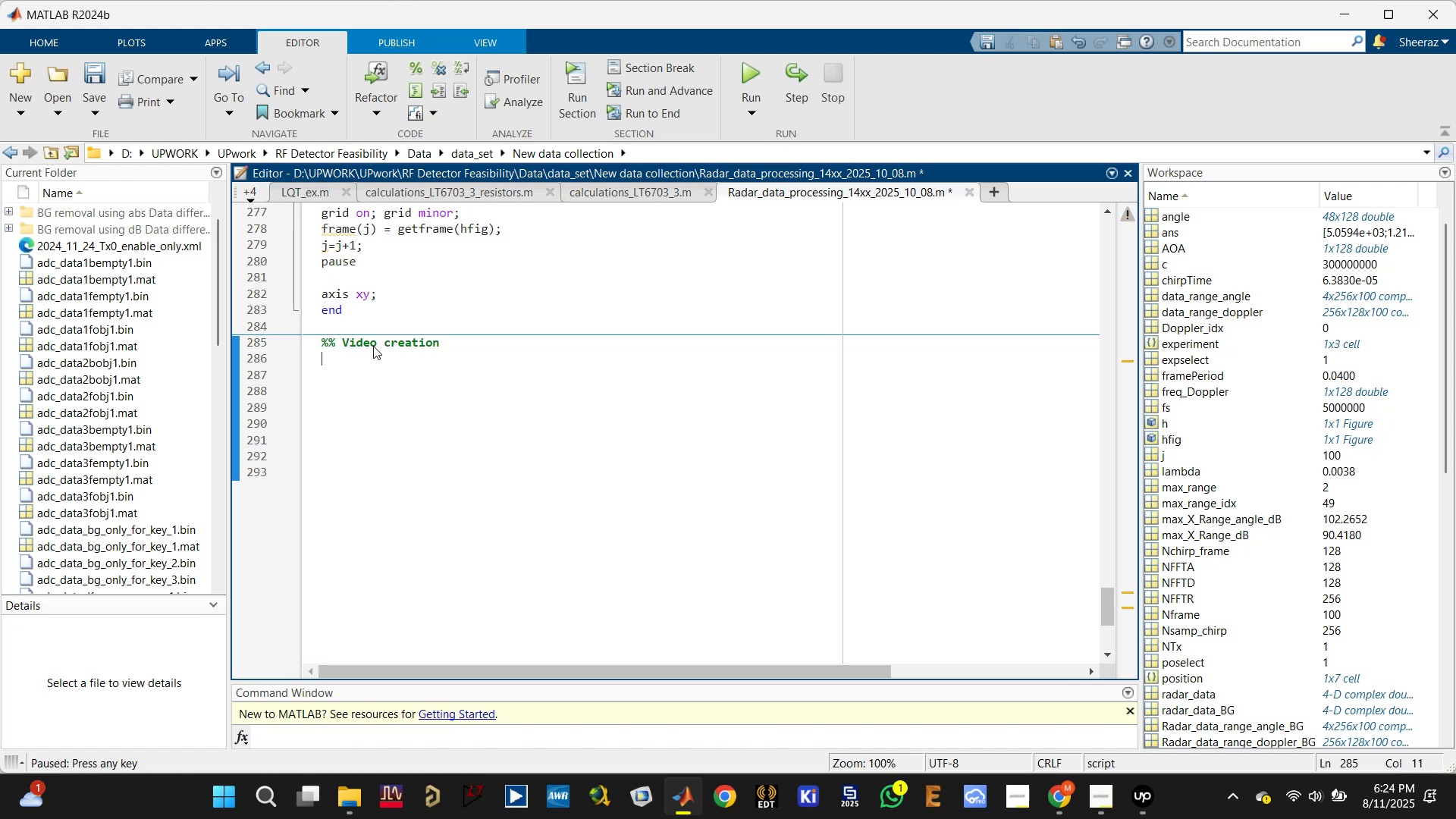 
 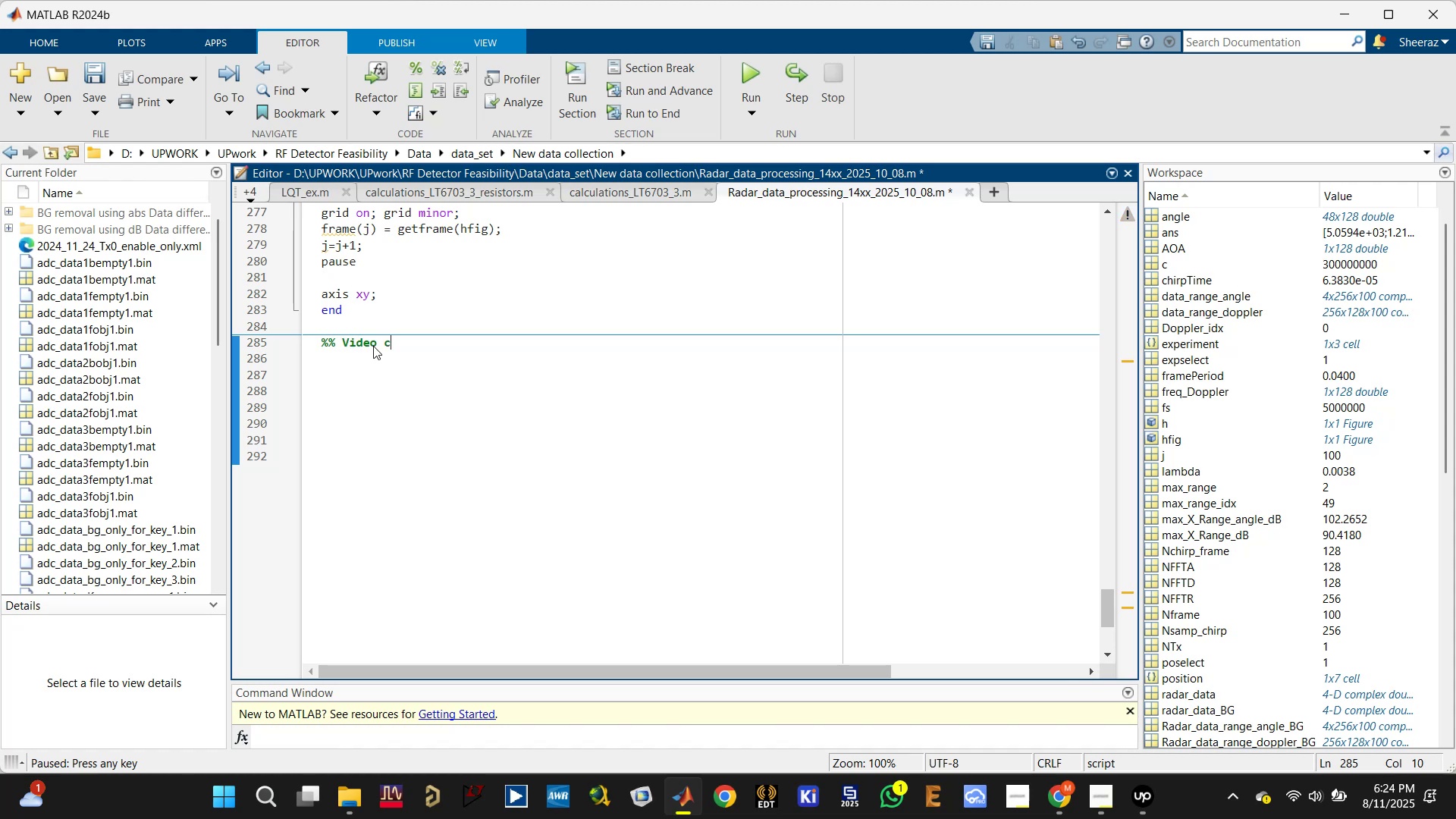 
key(Enter)
 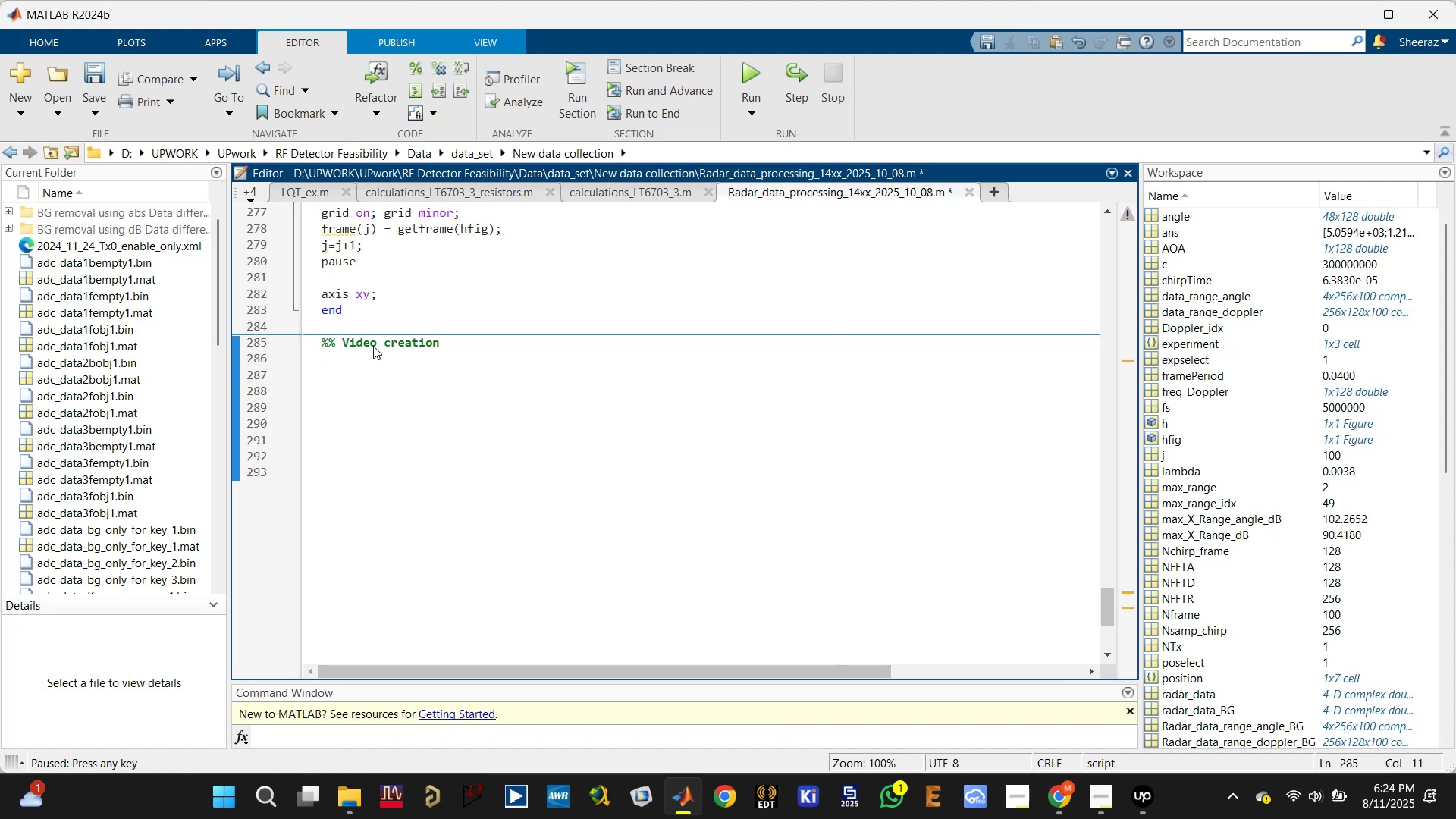 
key(Enter)
 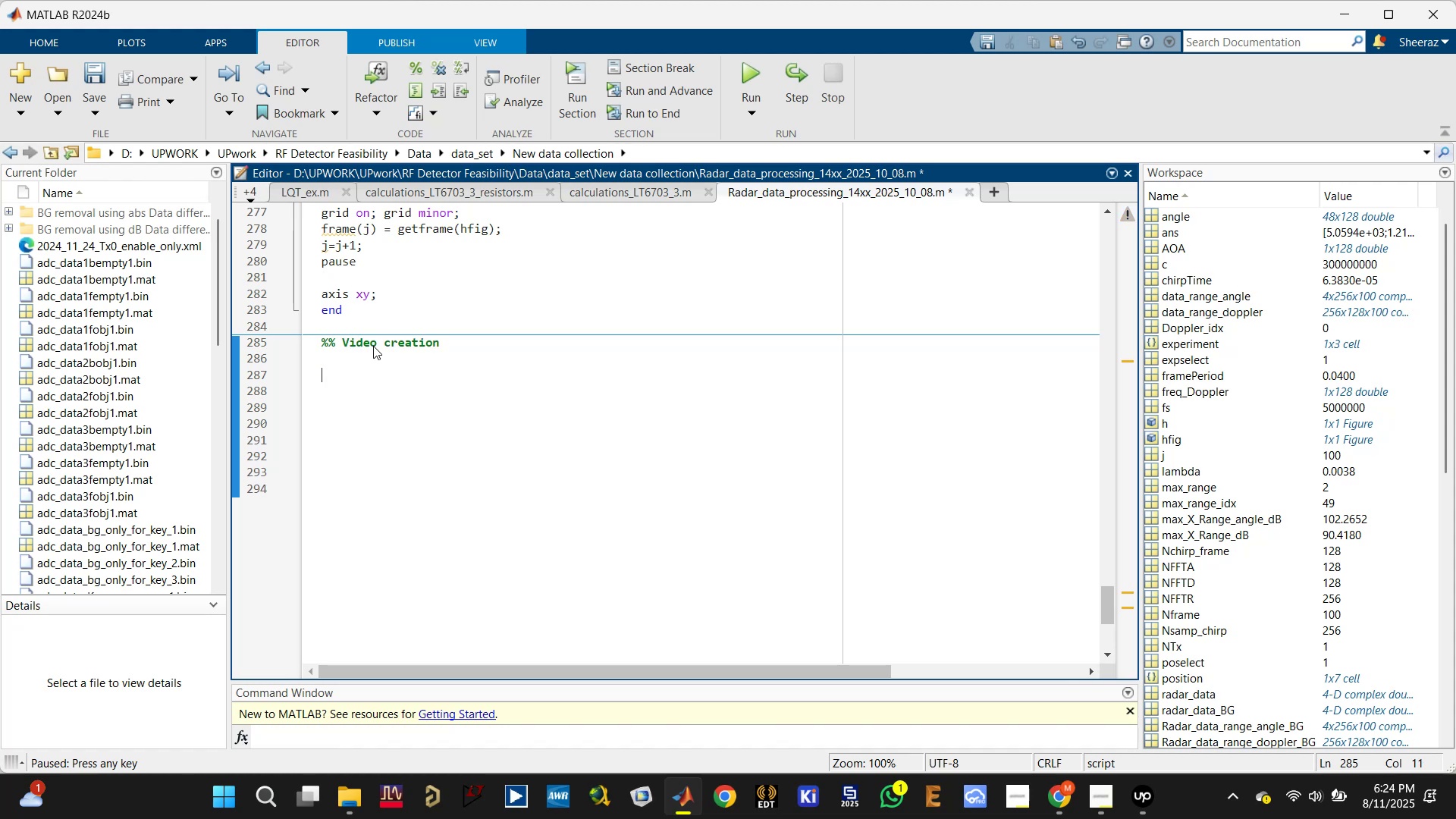 
key(Control+S)
 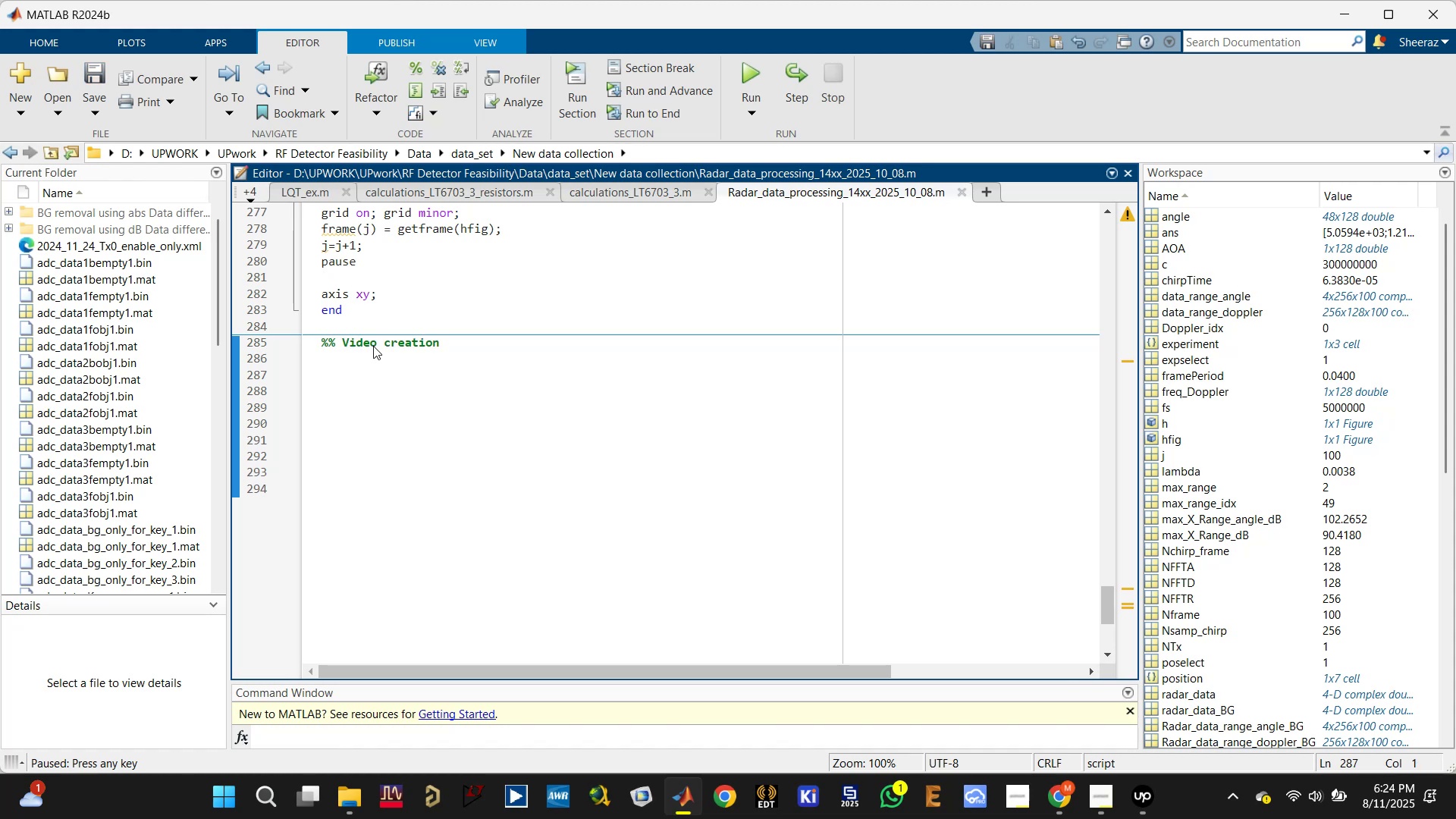 
type(video= )
 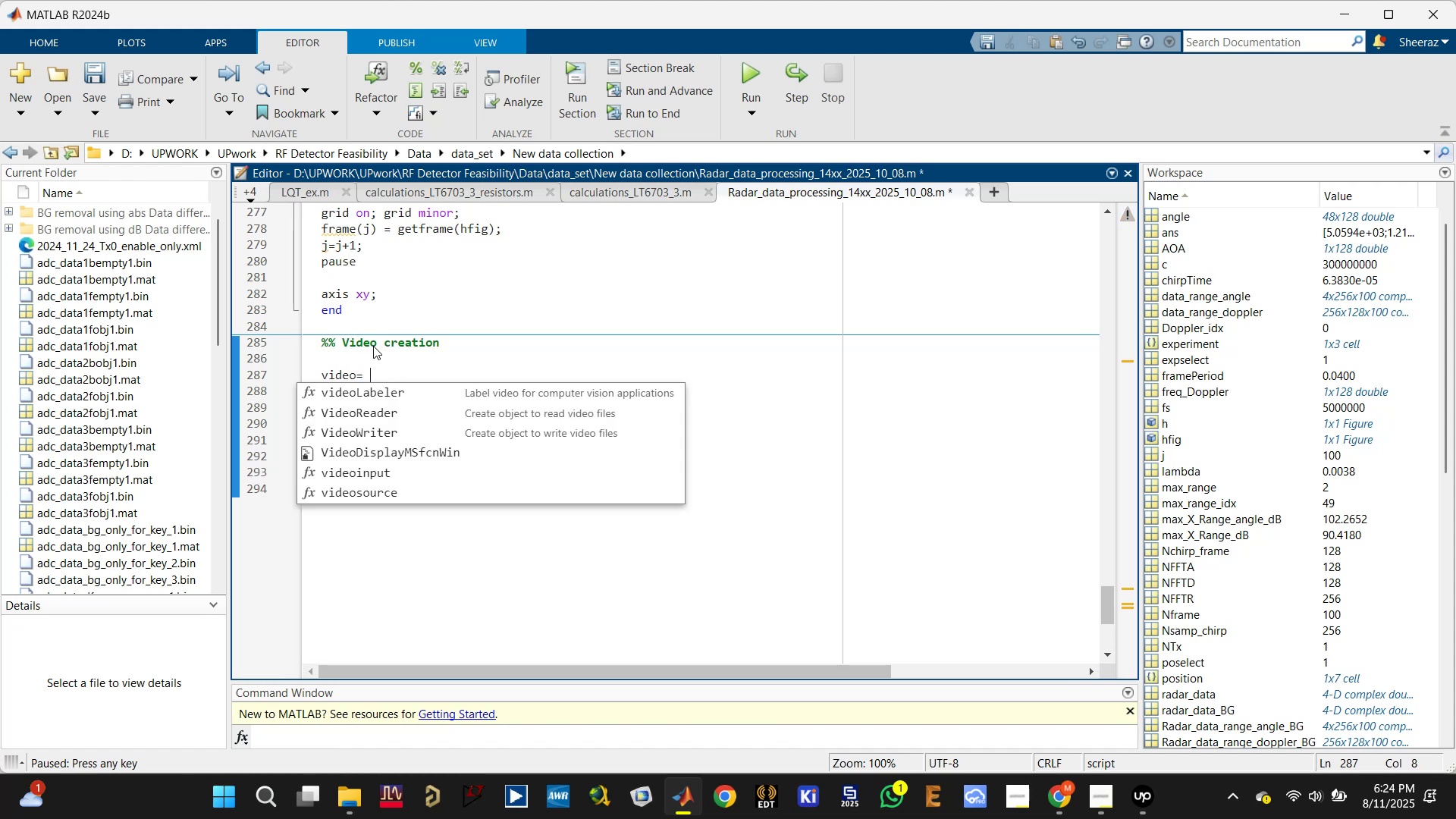 
key(Control+S)
 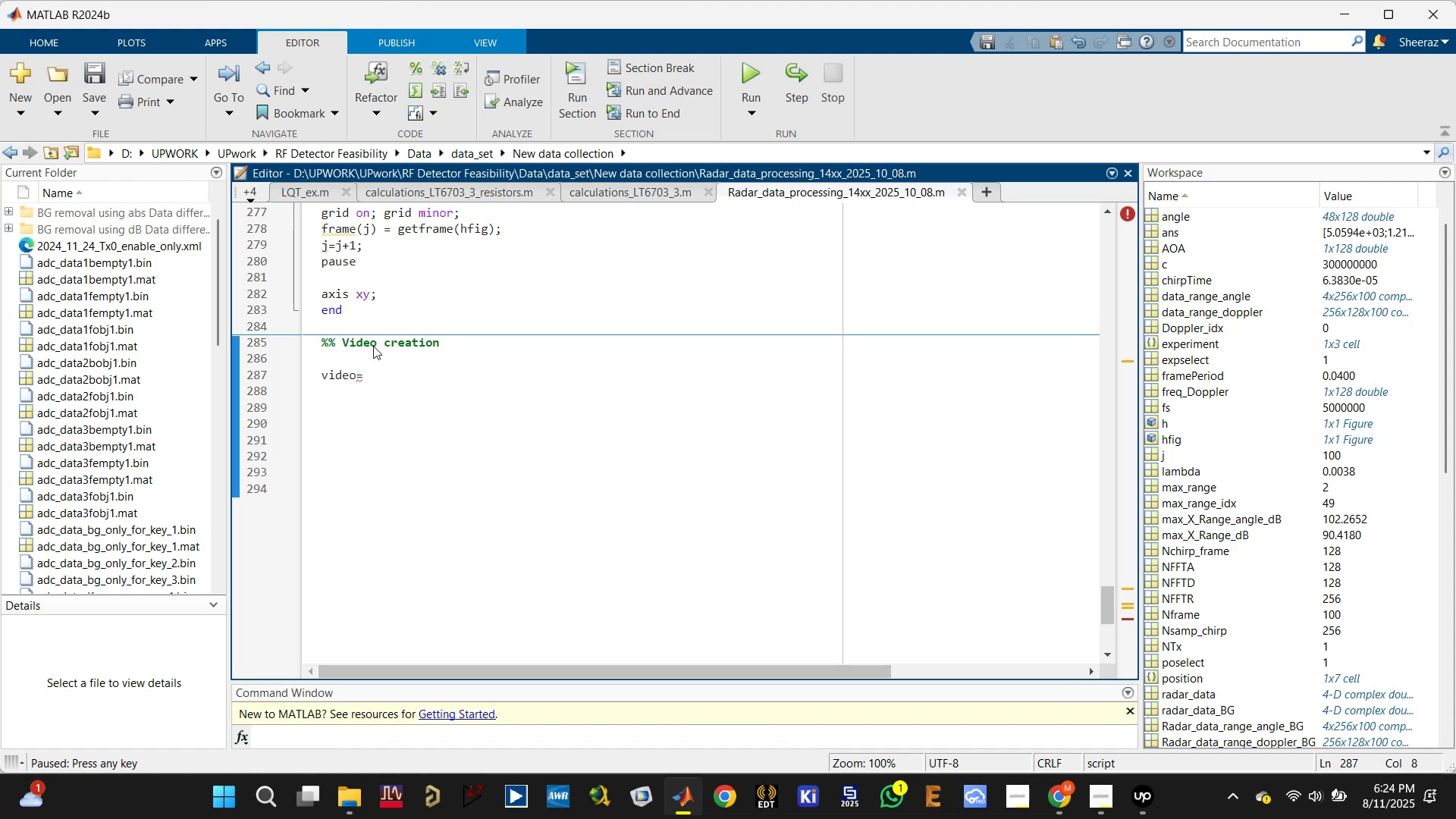 
type(Videocreater)
 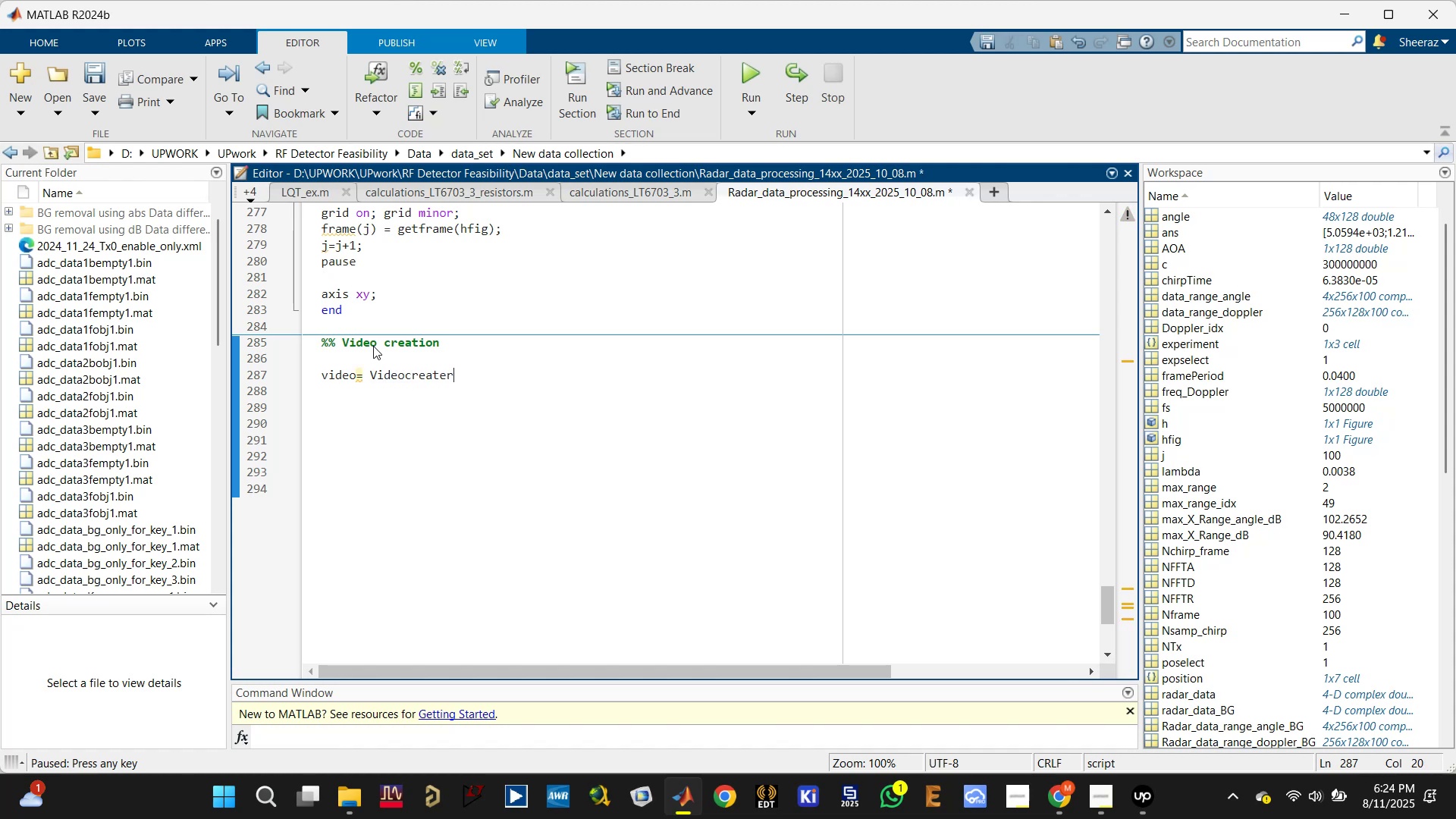 
key(Control+ControlLeft)
 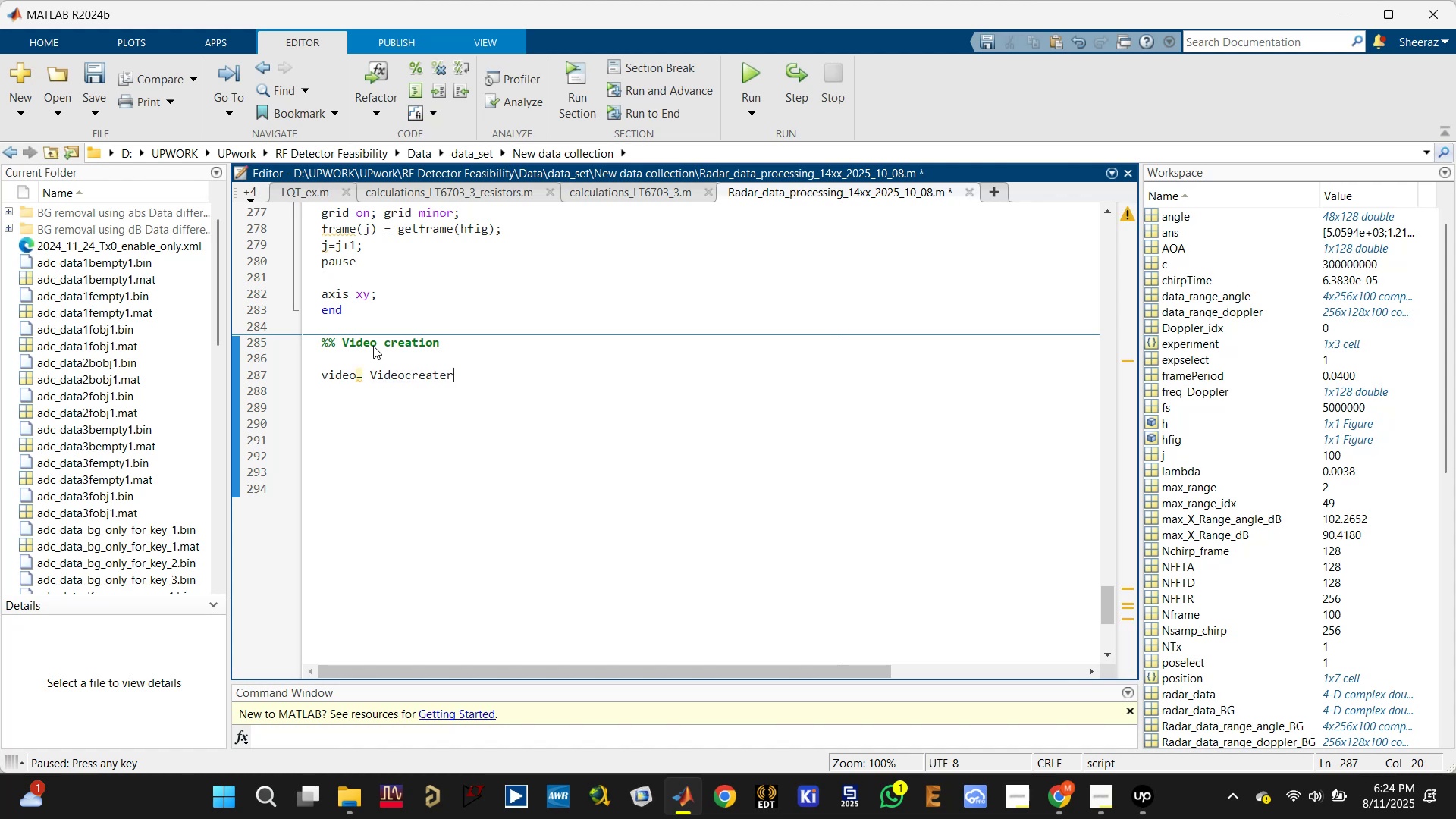 
key(Backspace)
key(Backspace)
key(Backspace)
key(Backspace)
key(Backspace)
key(Backspace)
key(Backspace)
type(writ)
 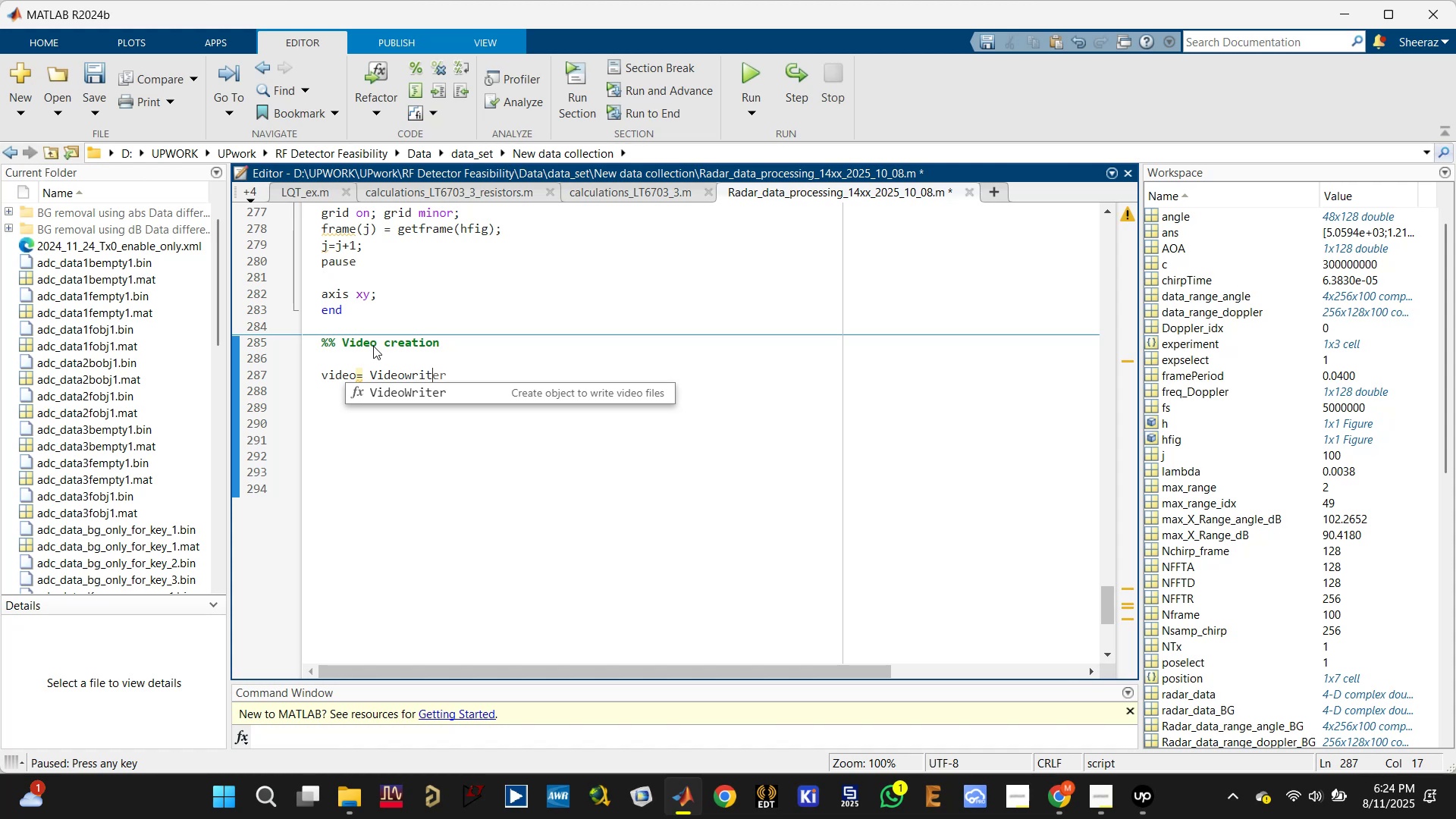 
key(ArrowDown)
 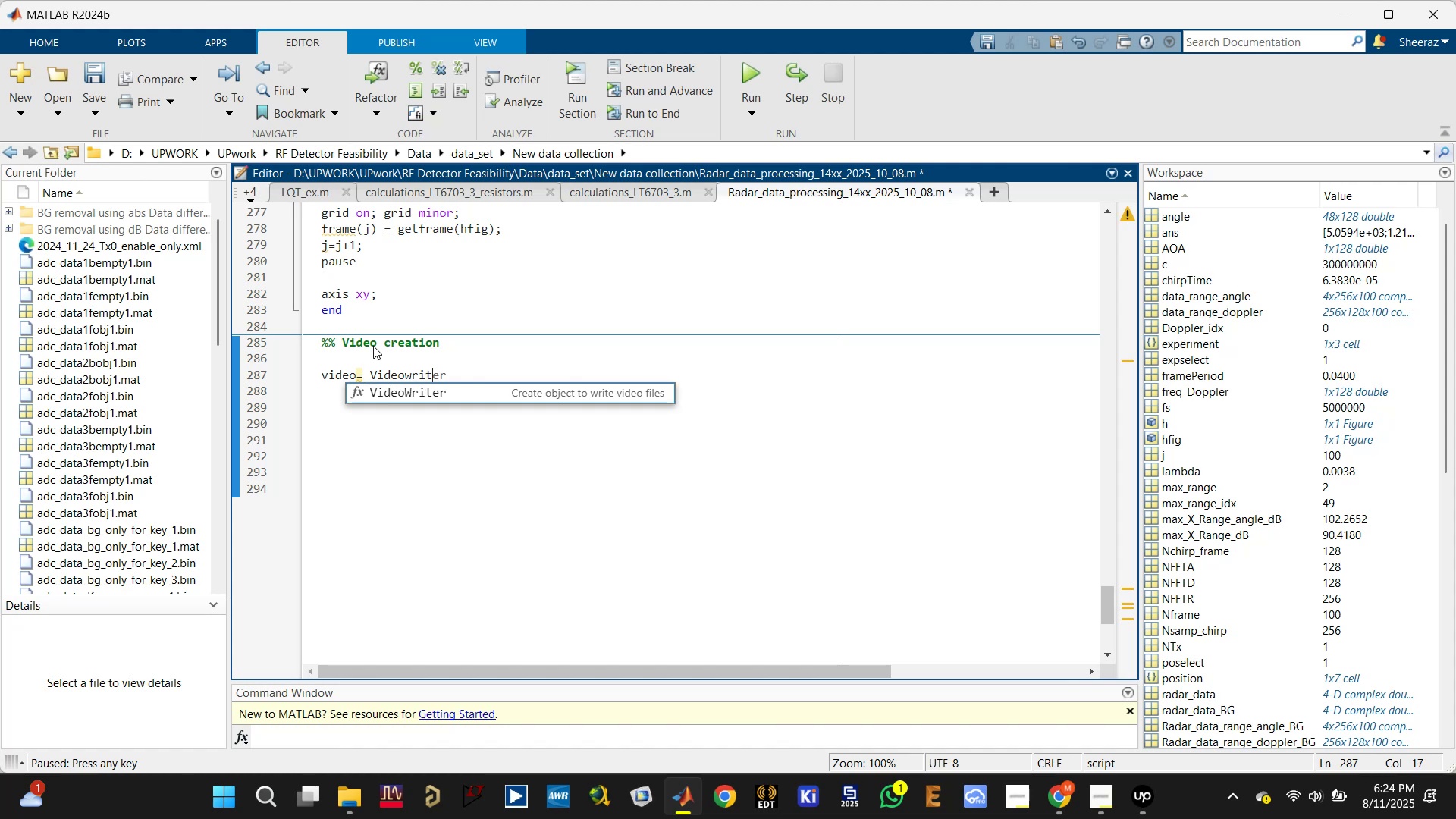 
key(Enter)
 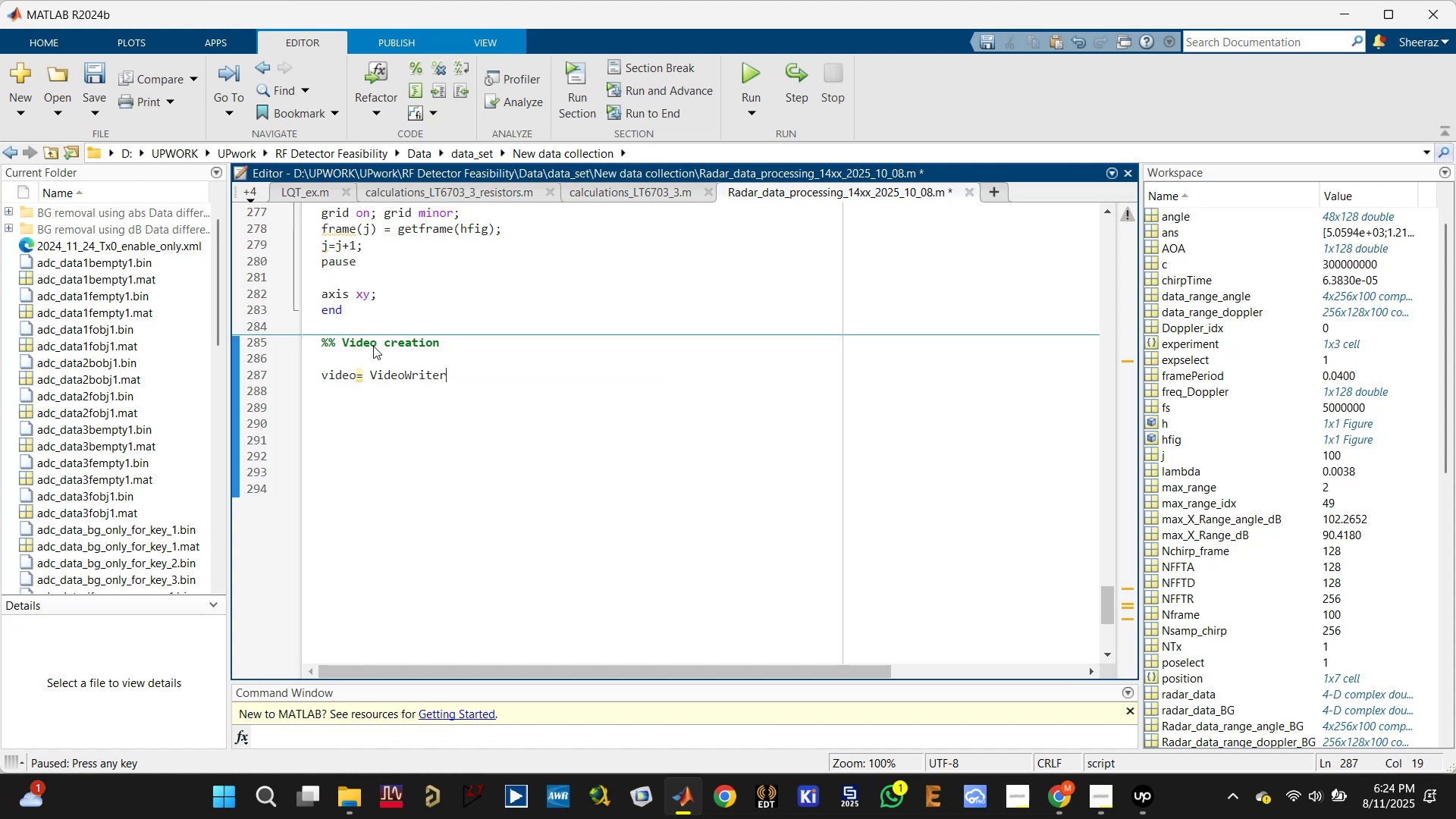 
key(Control+S)
 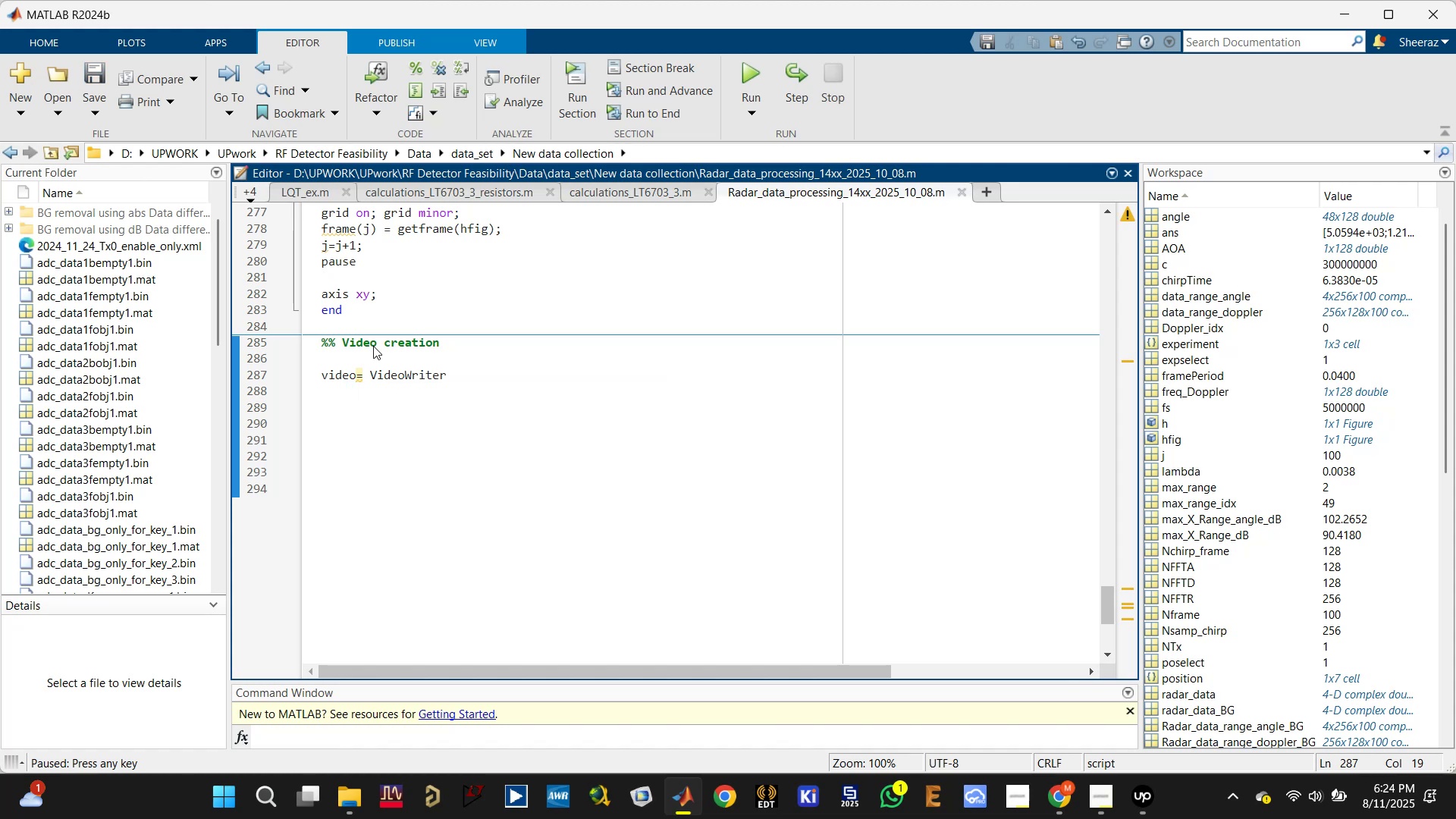 
type(())
 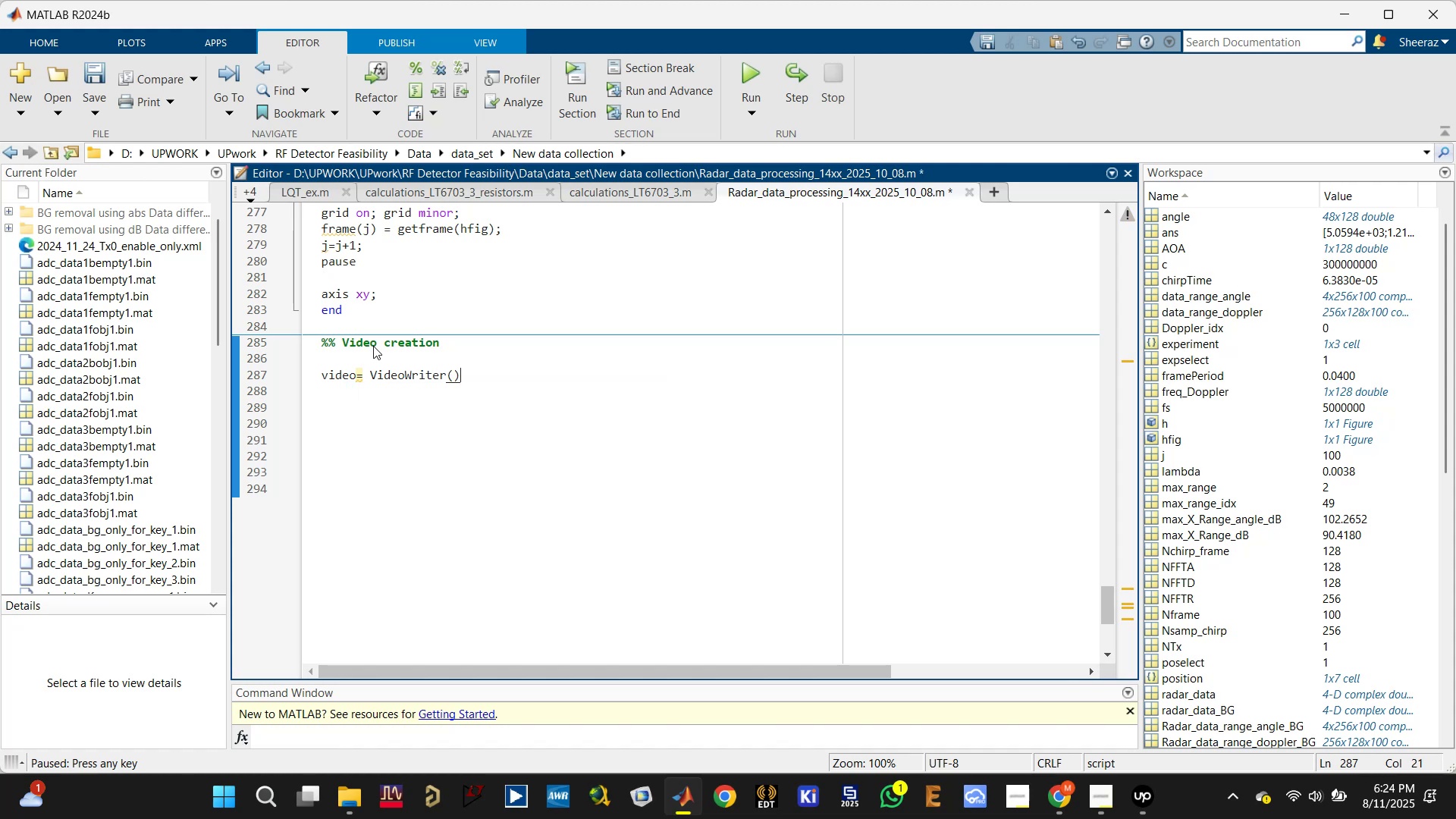 
key(Control+S)
 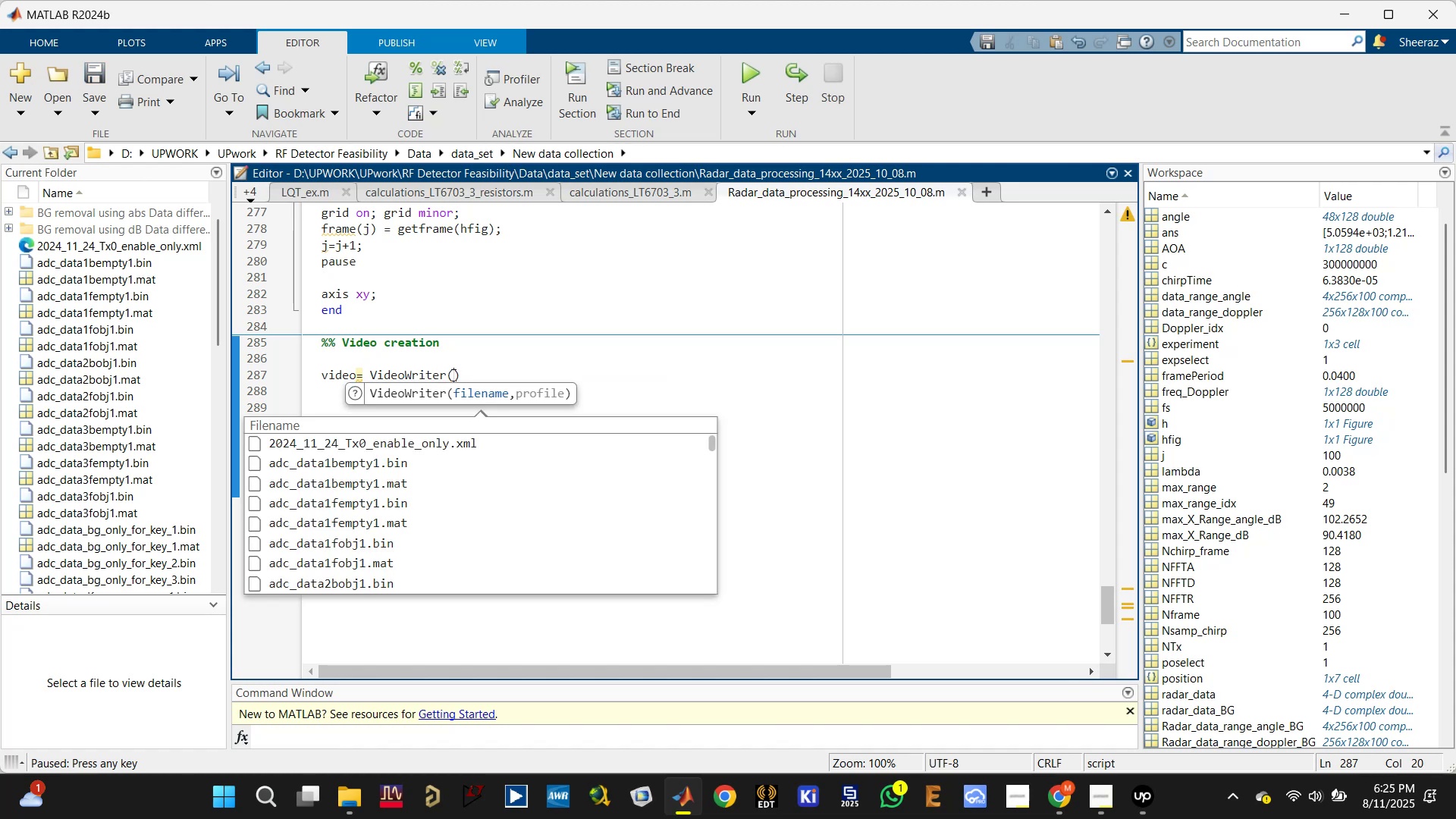 
wait(8.97)
 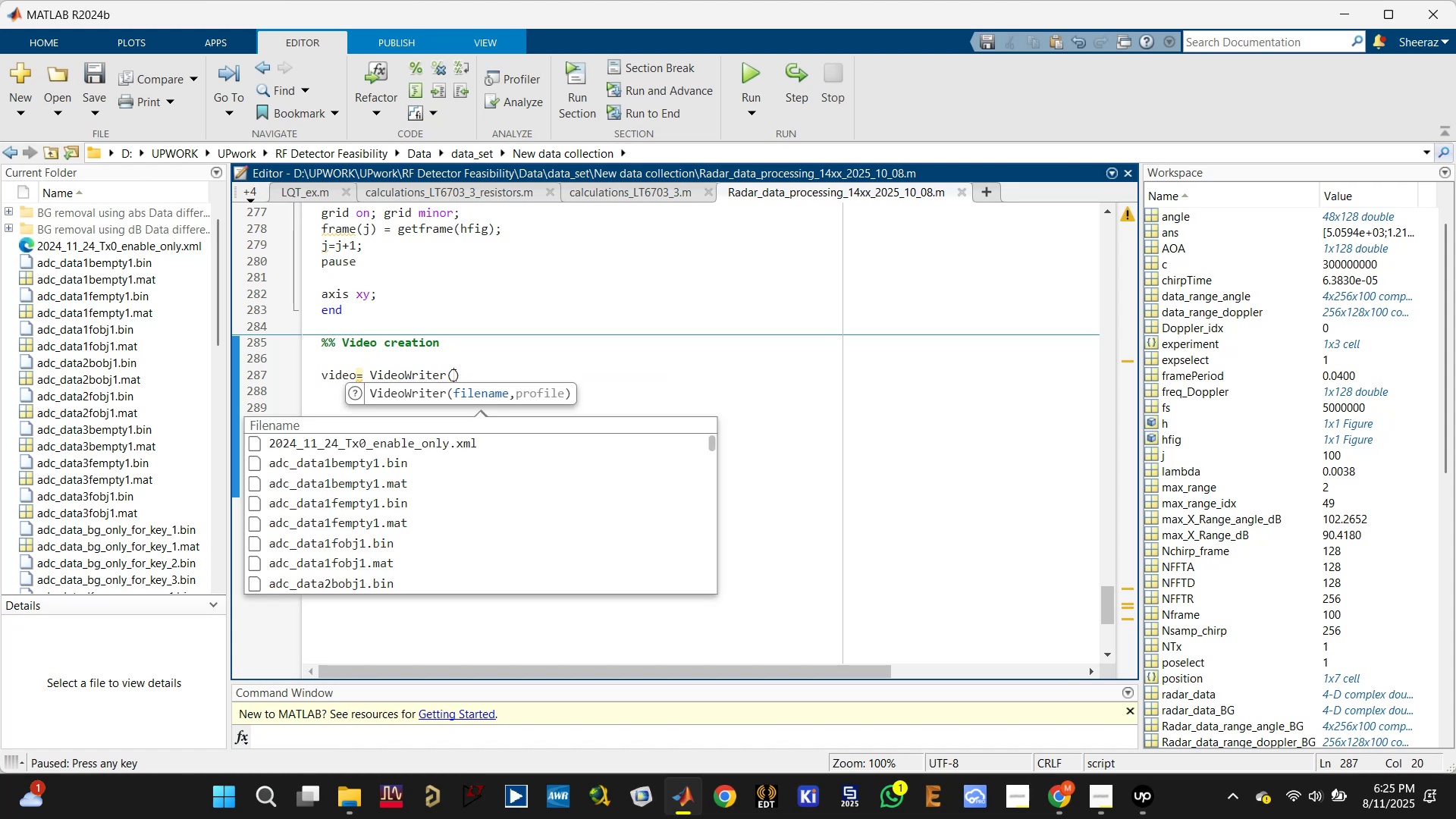 
key(Quote)
 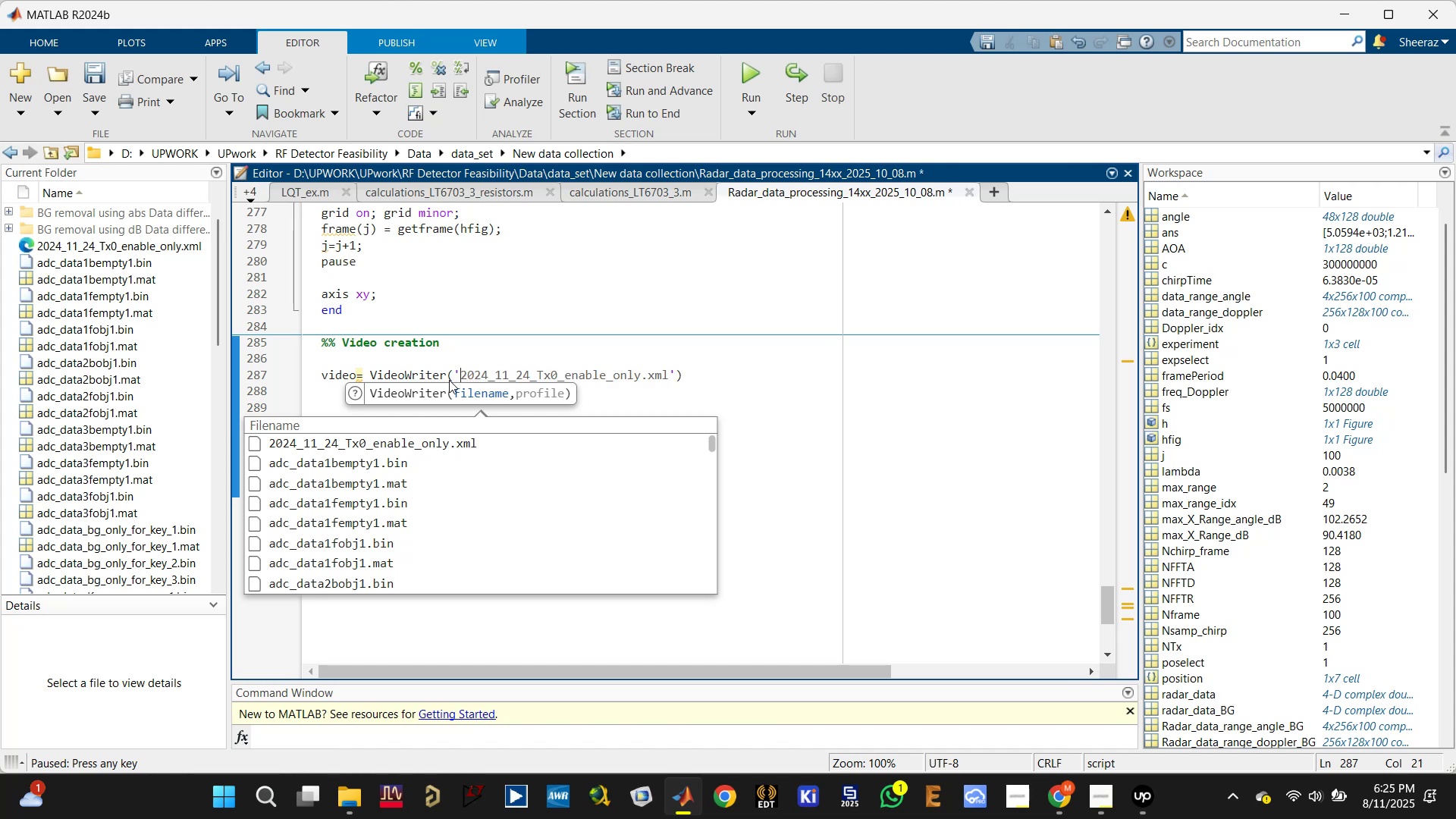 
key(Backspace)
type(strcat())
 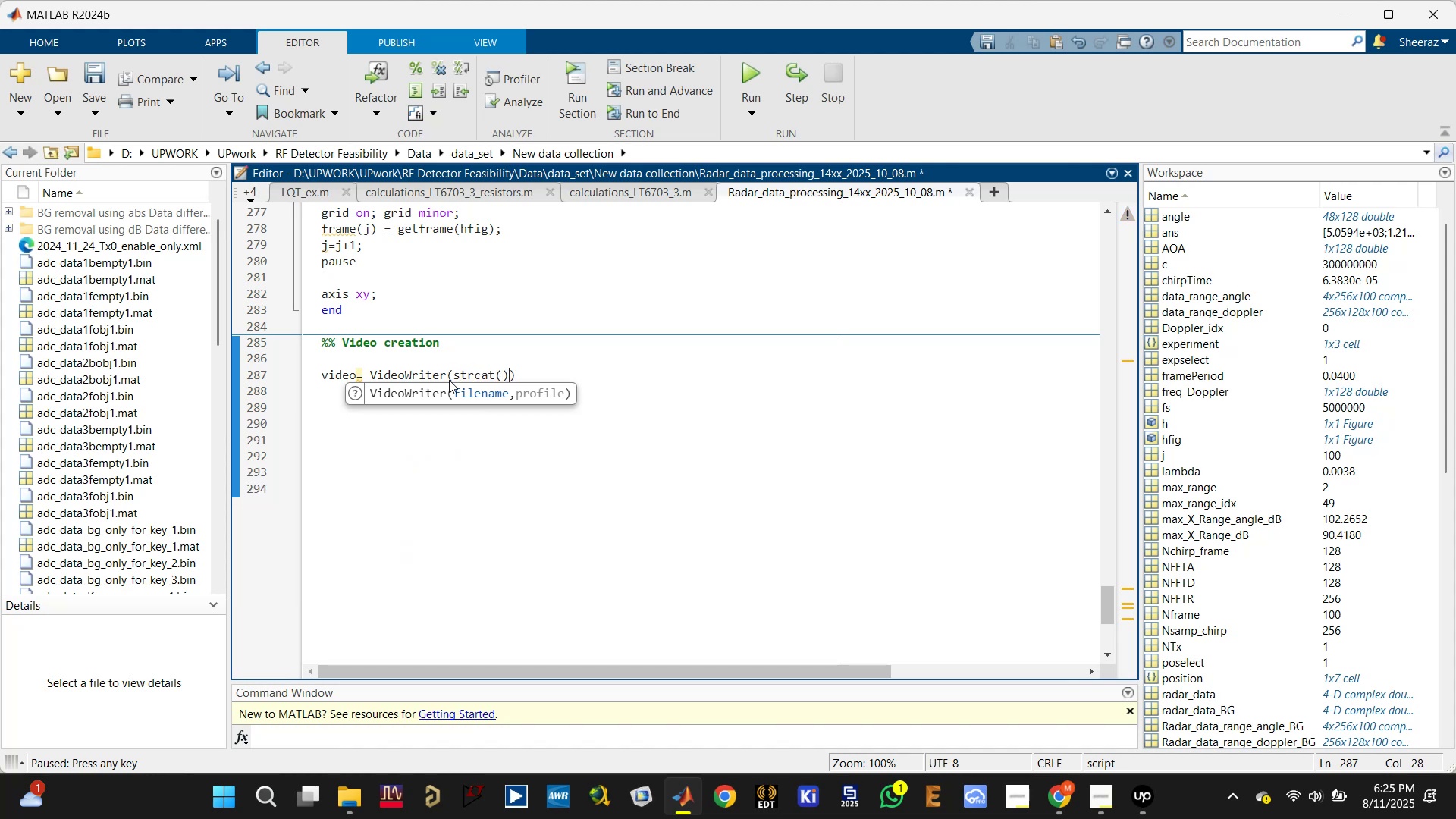 
key(ArrowLeft)
 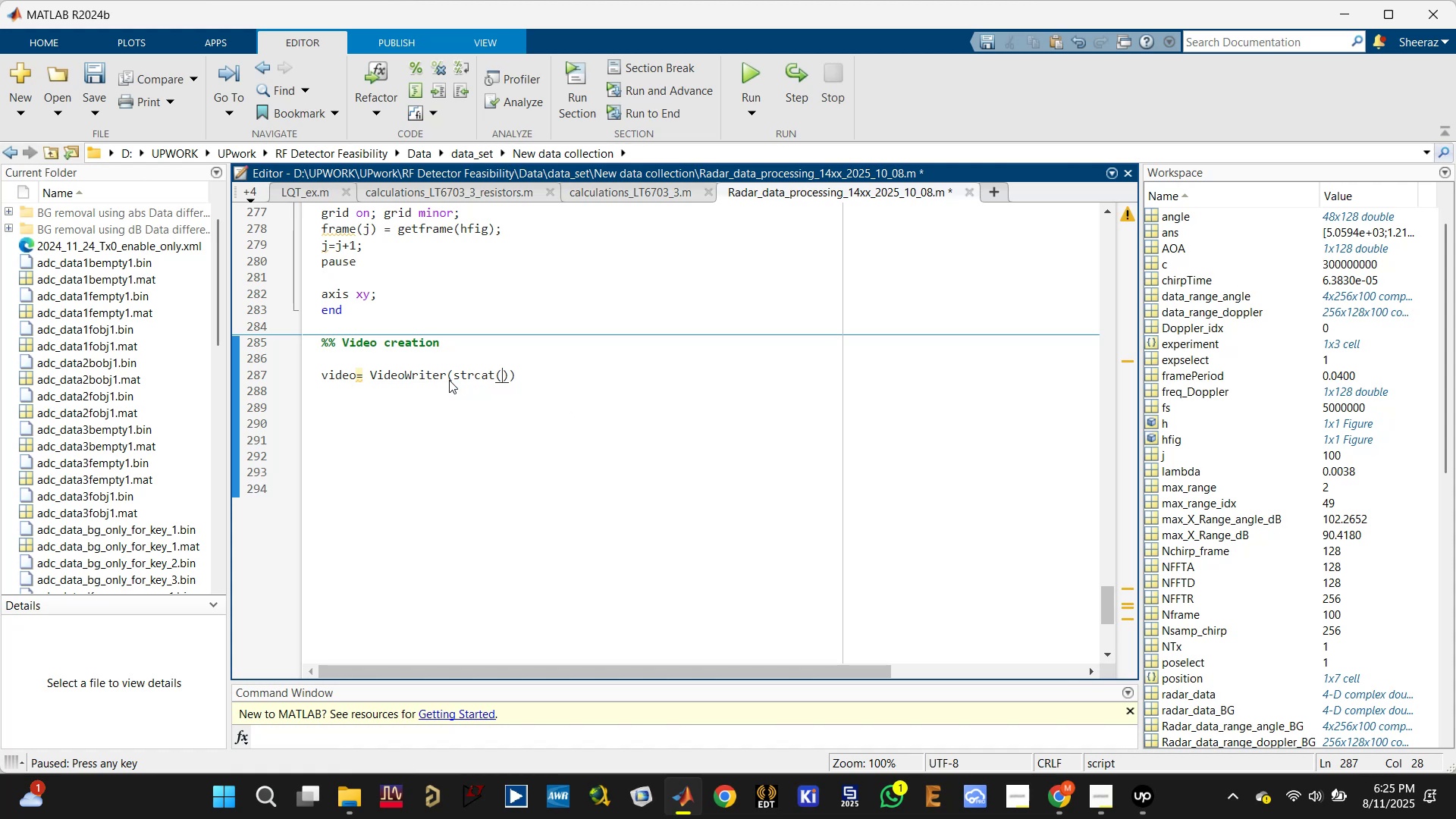 
type(RadarBaord)
key(Backspace)
key(Backspace)
key(Backspace)
key(Backspace)
type(oard,...)
key(Backspace)
key(Backspace)
key(Backspace)
type('range_r)
key(Backspace)
type(profile)
 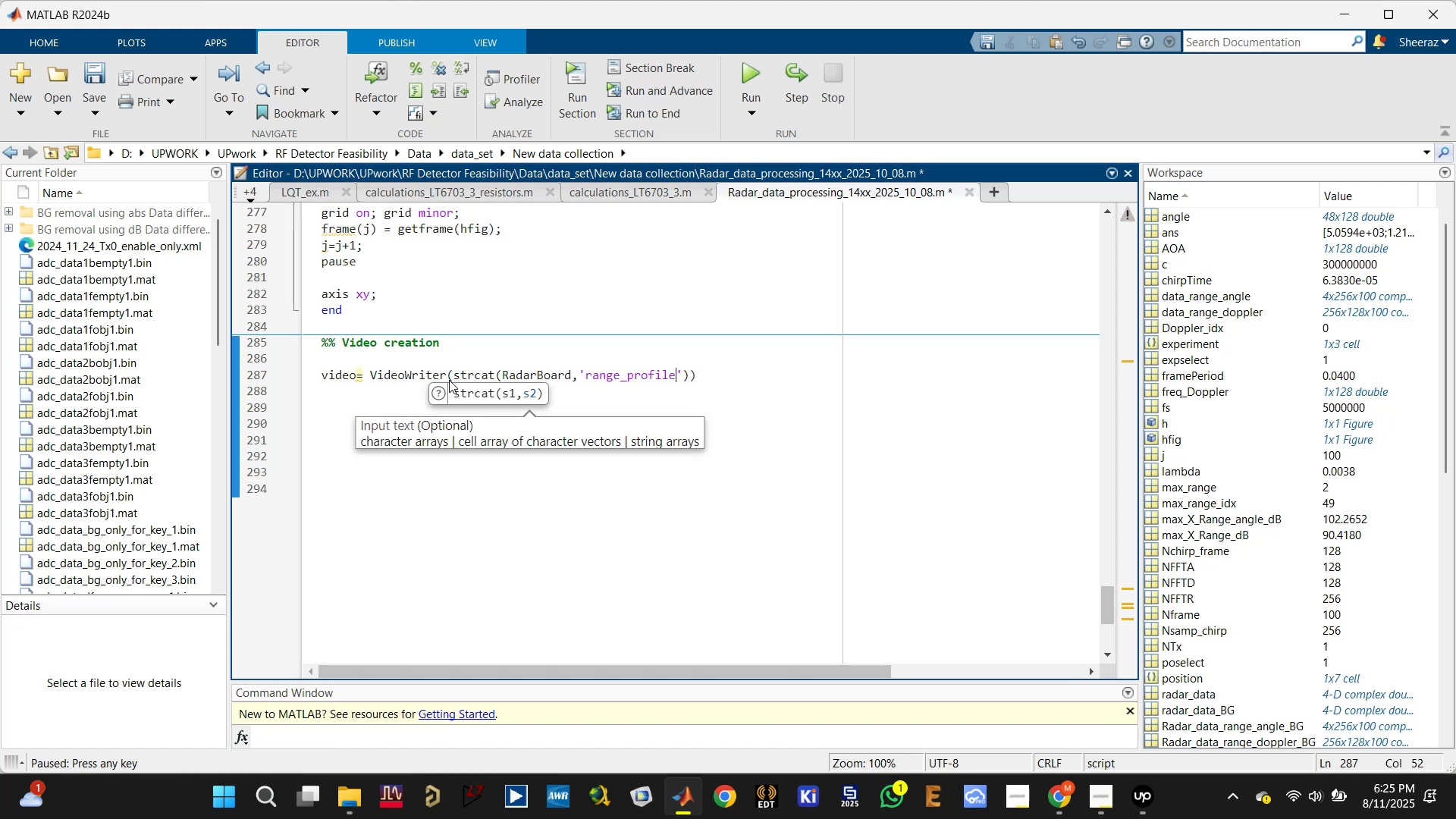 
type(_comparison )
key(Backspace)
type(_video)
 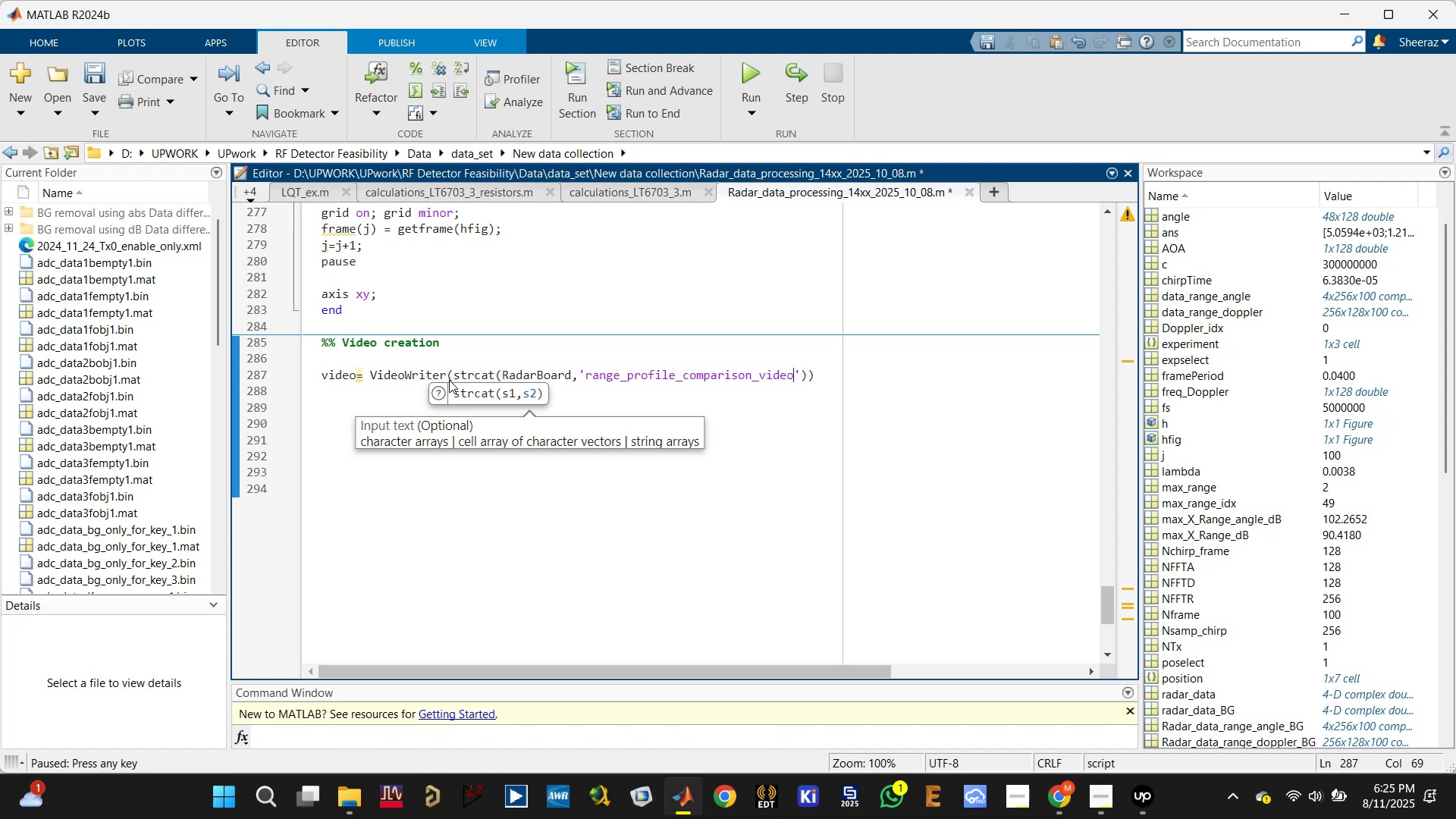 
type(','.avi)
 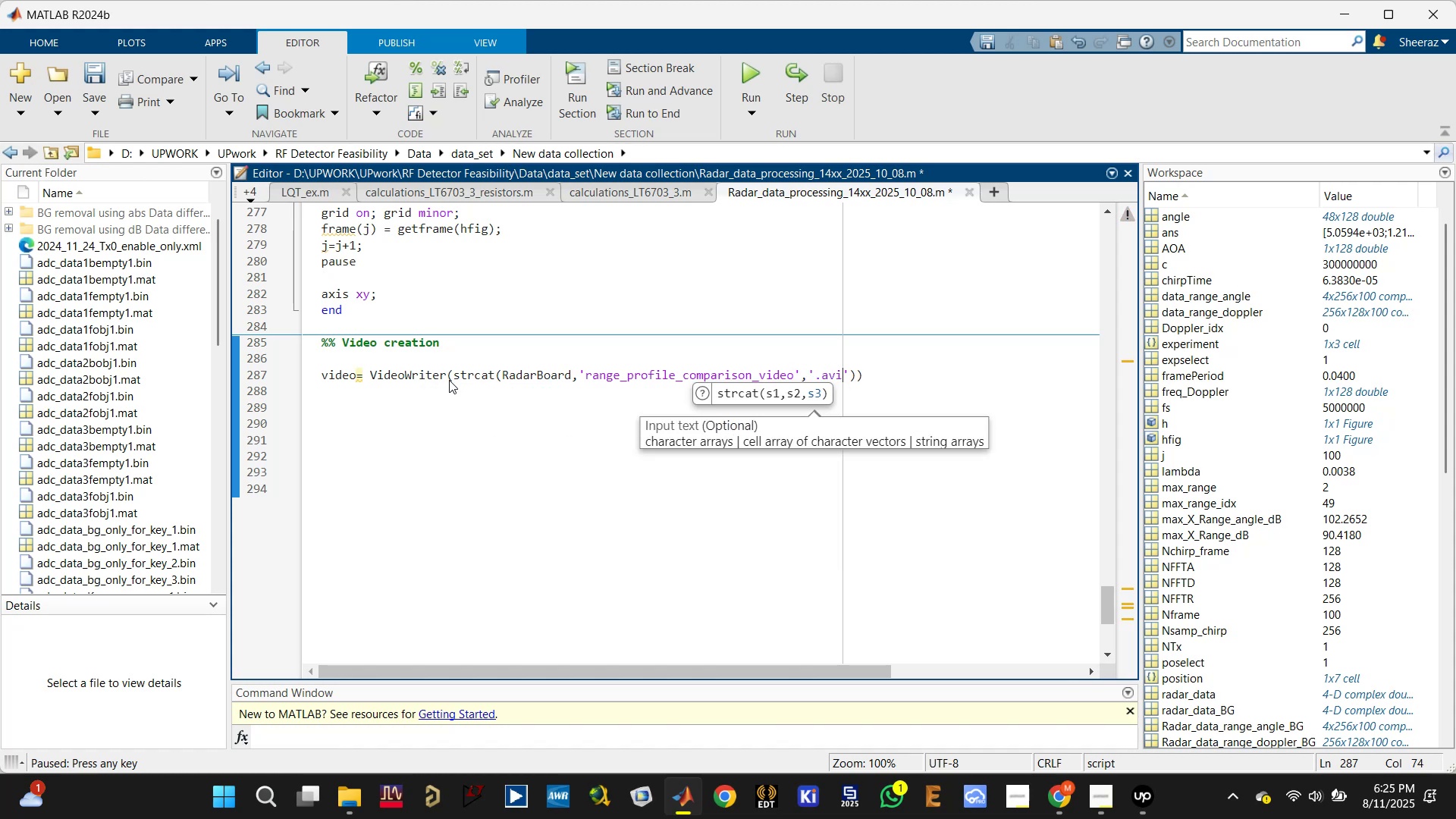 
key(Control+S)
 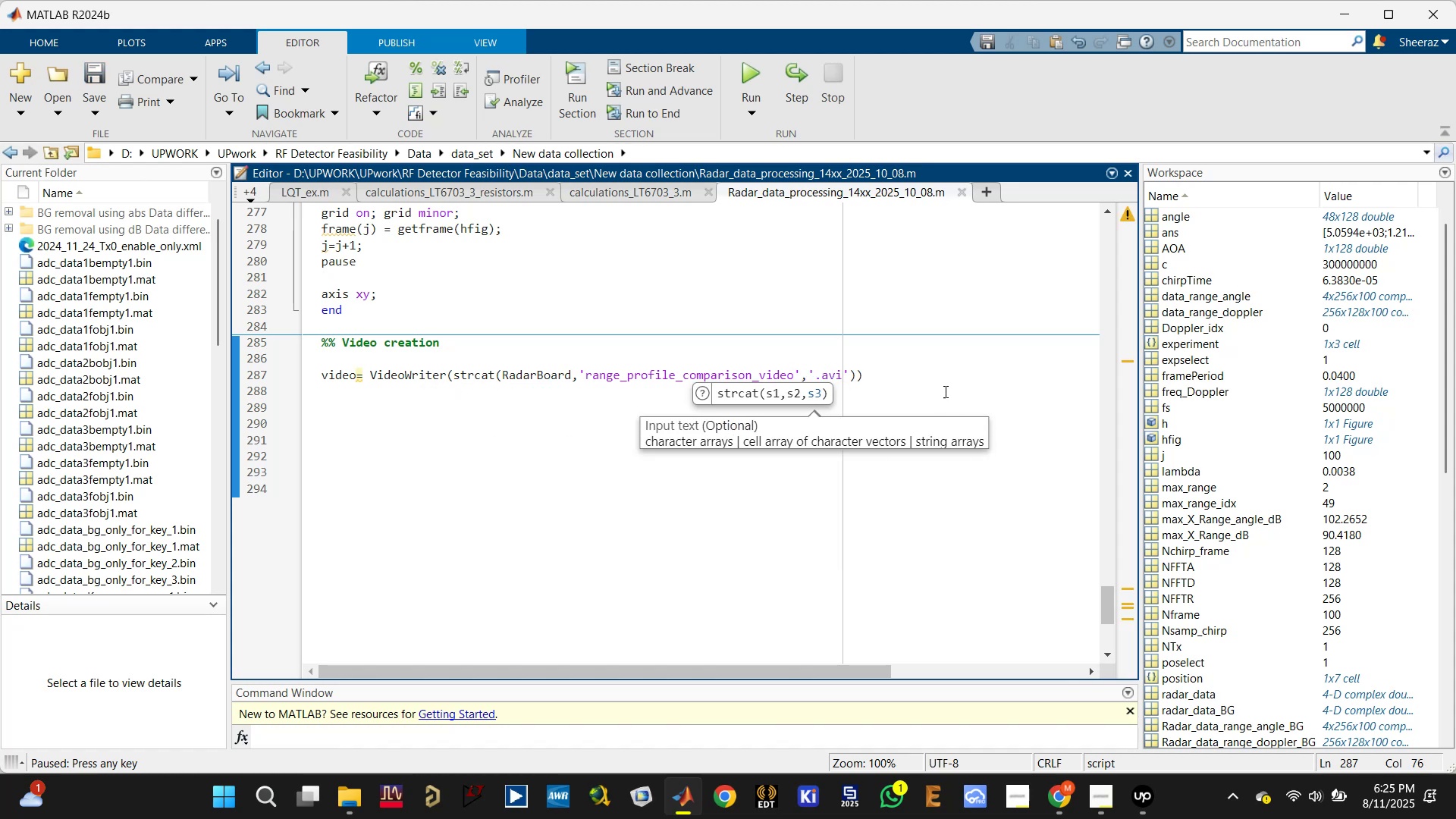 
left_click([878, 366])
 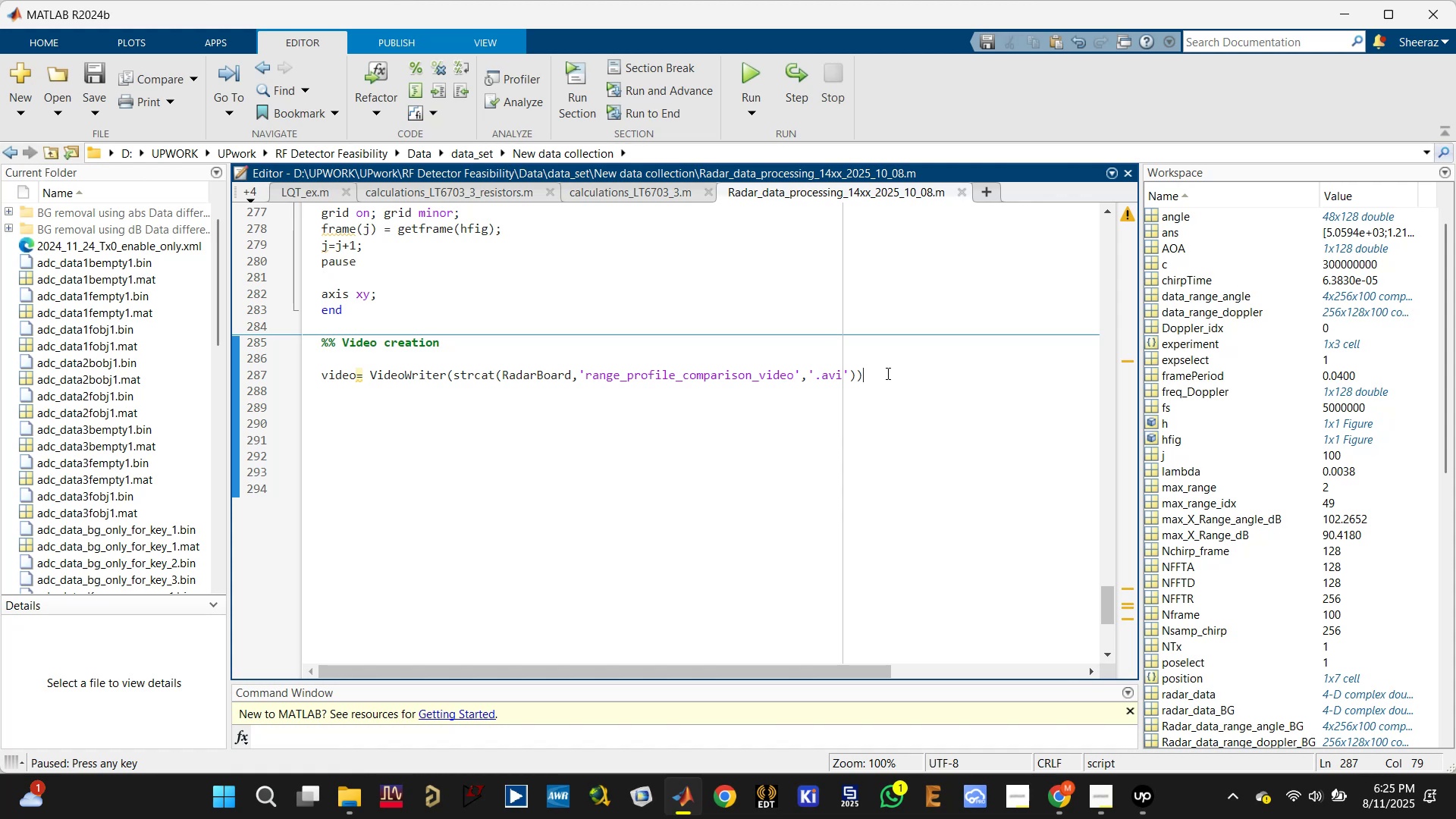 
type())
key(Backspace)
key(Backspace)
key(Backspace)
type());)
 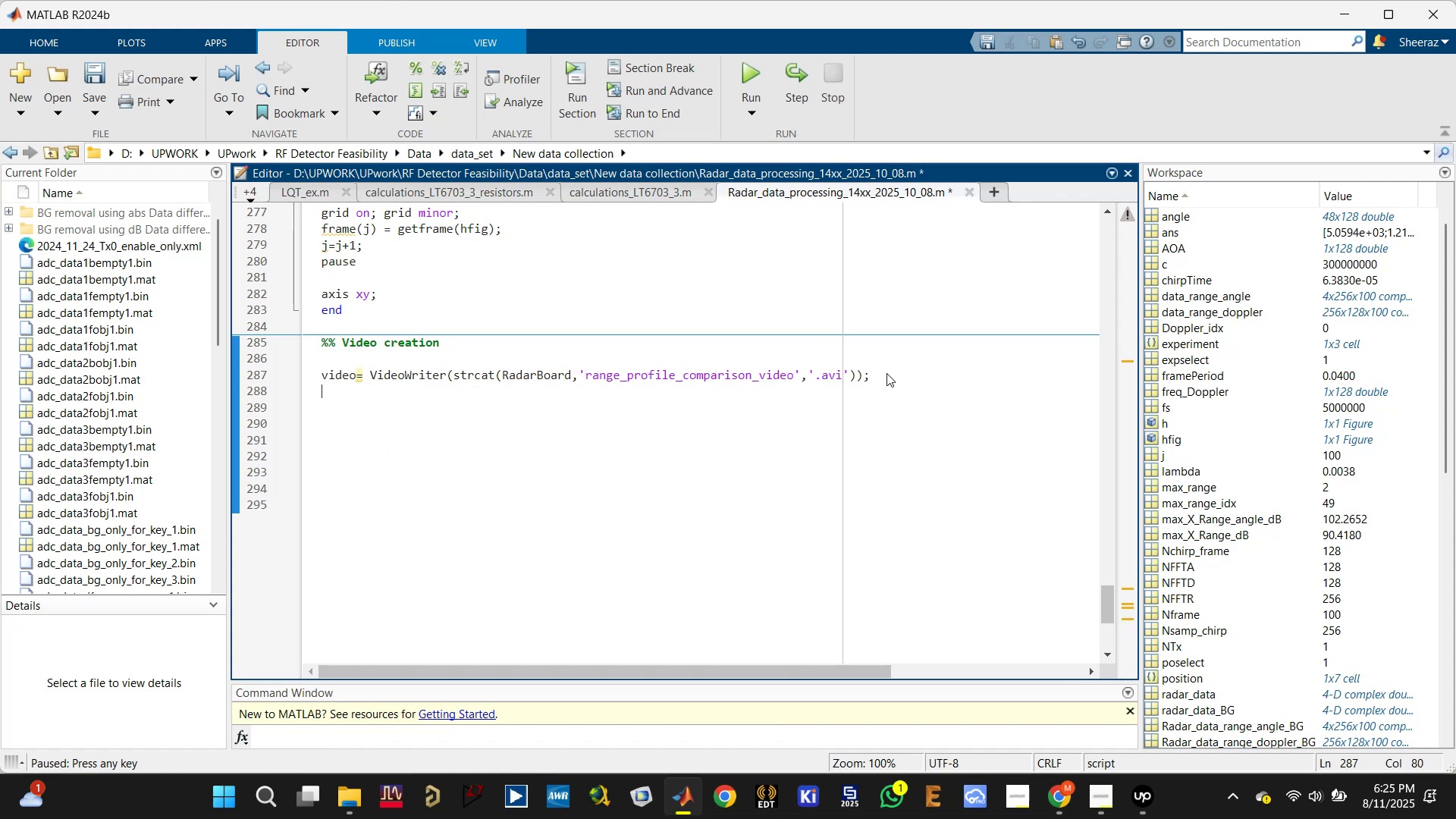 
 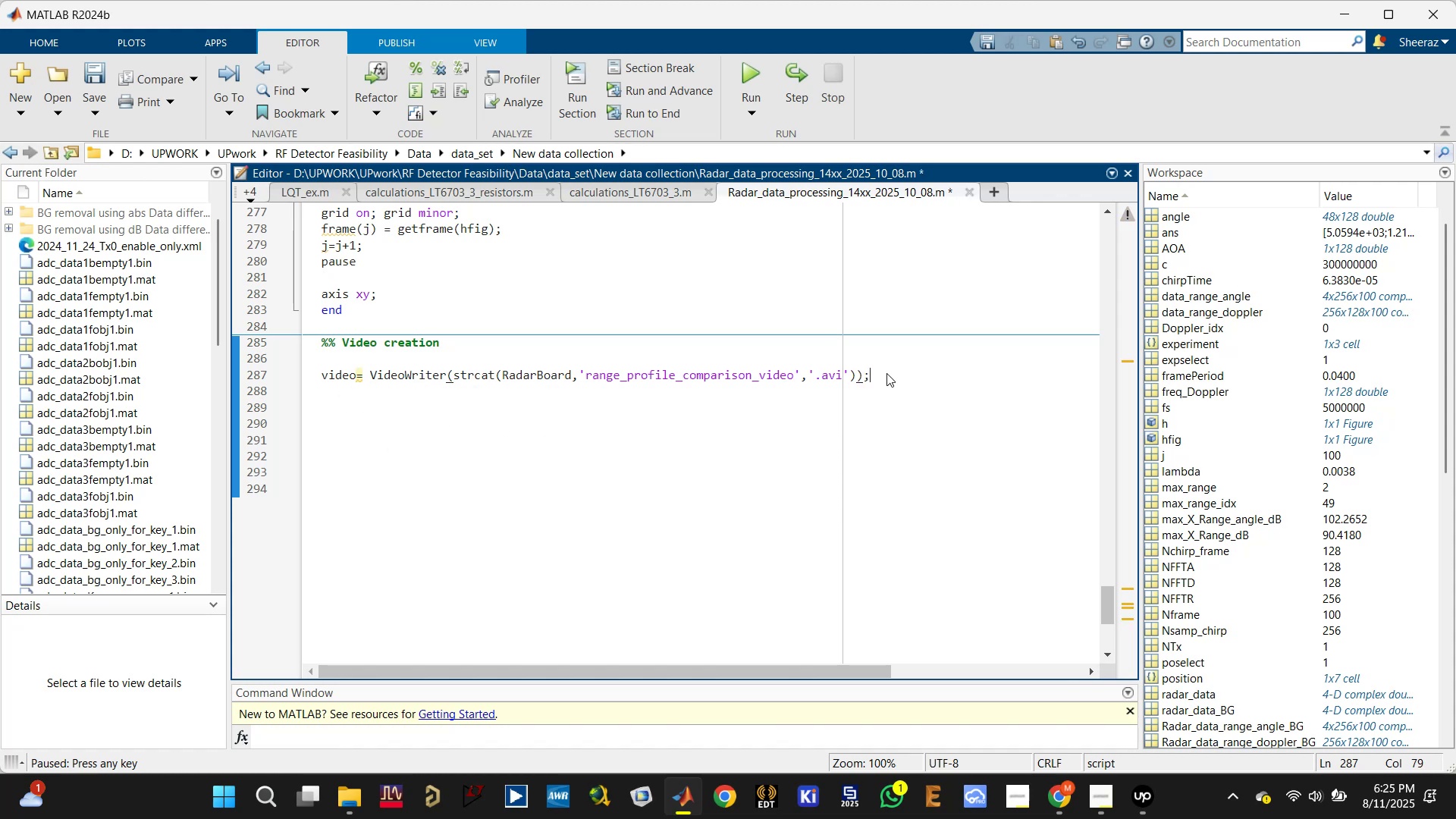 
key(Enter)
 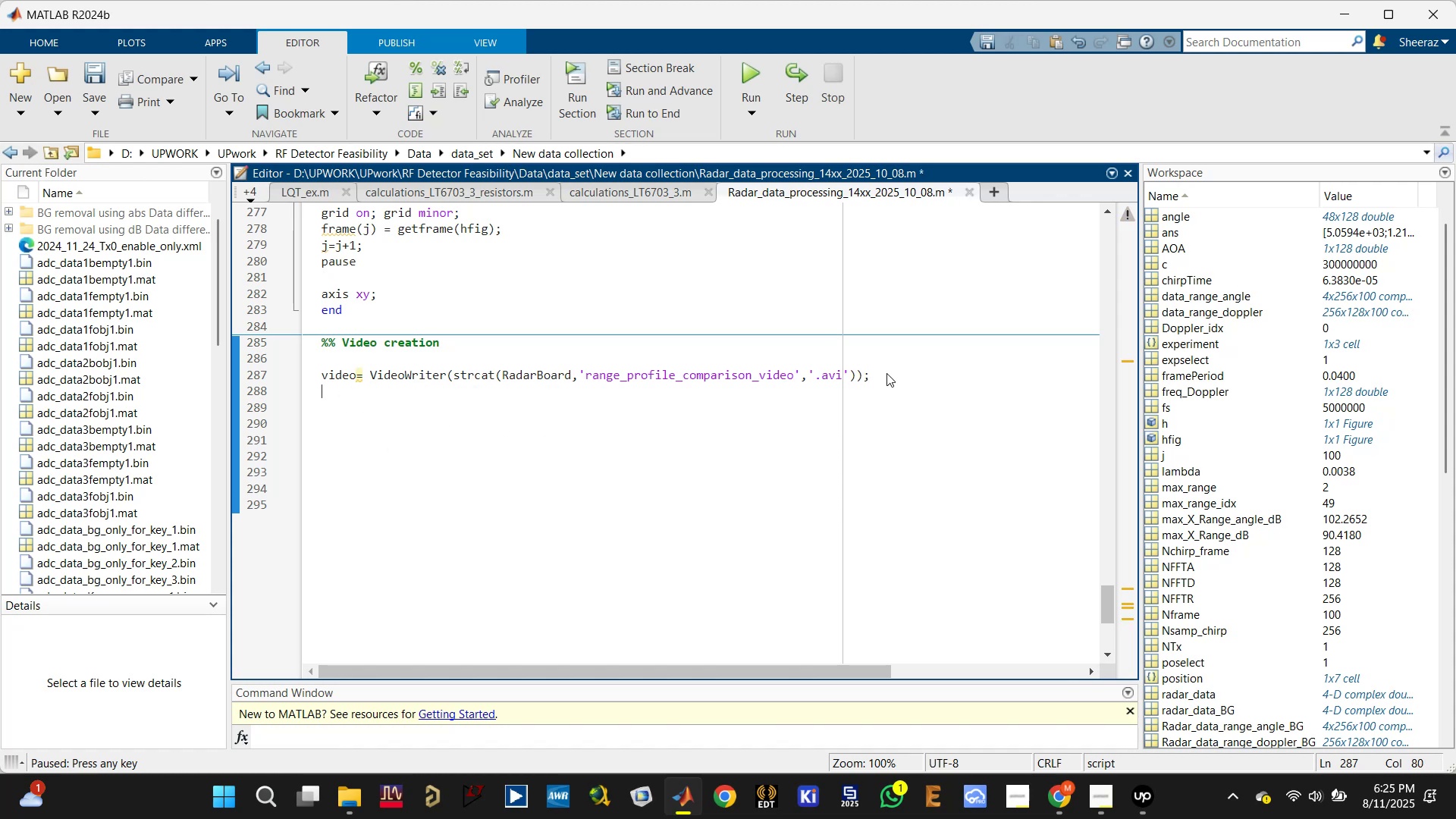 
key(Control+S)
 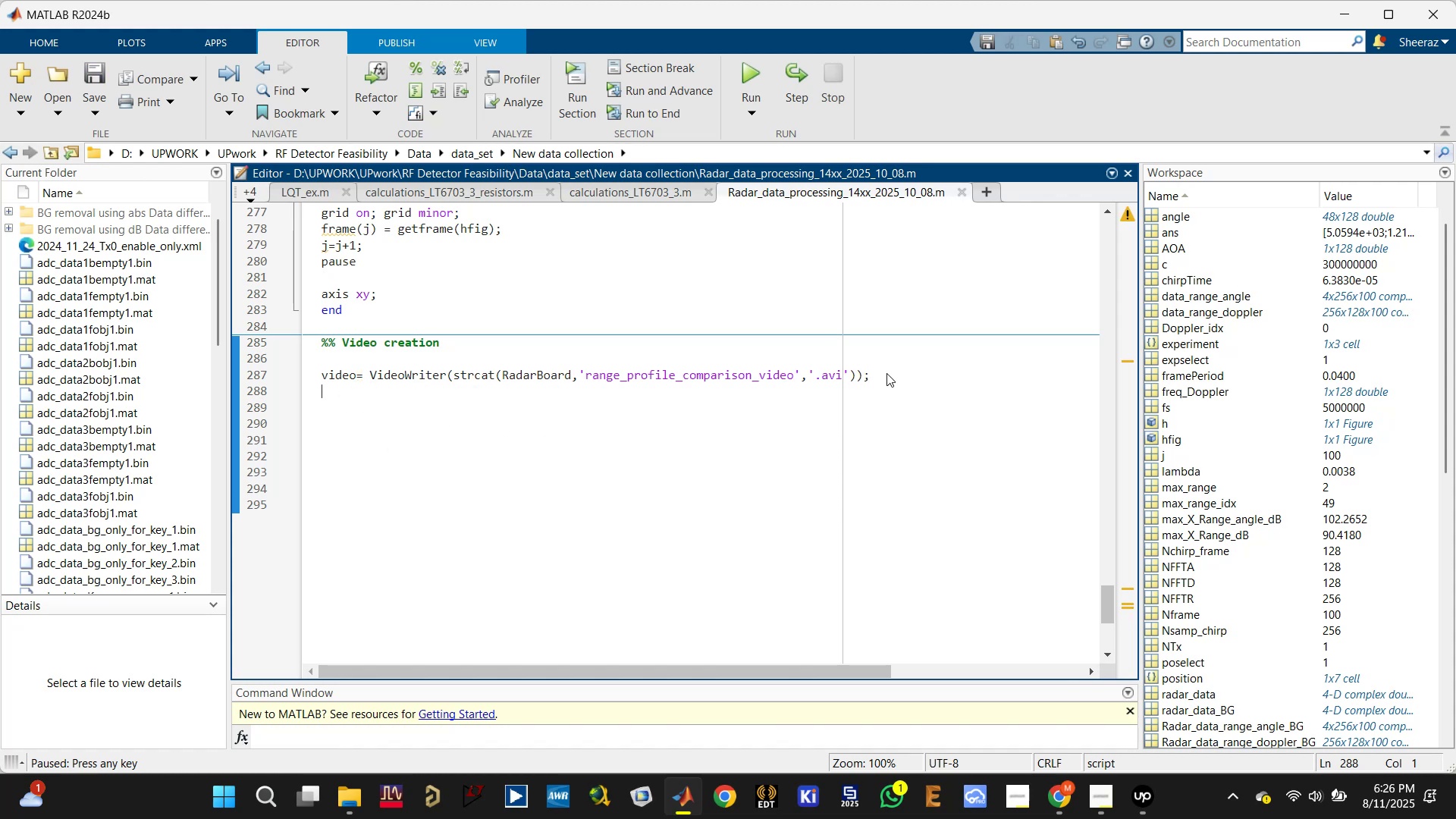 
key(Enter)
 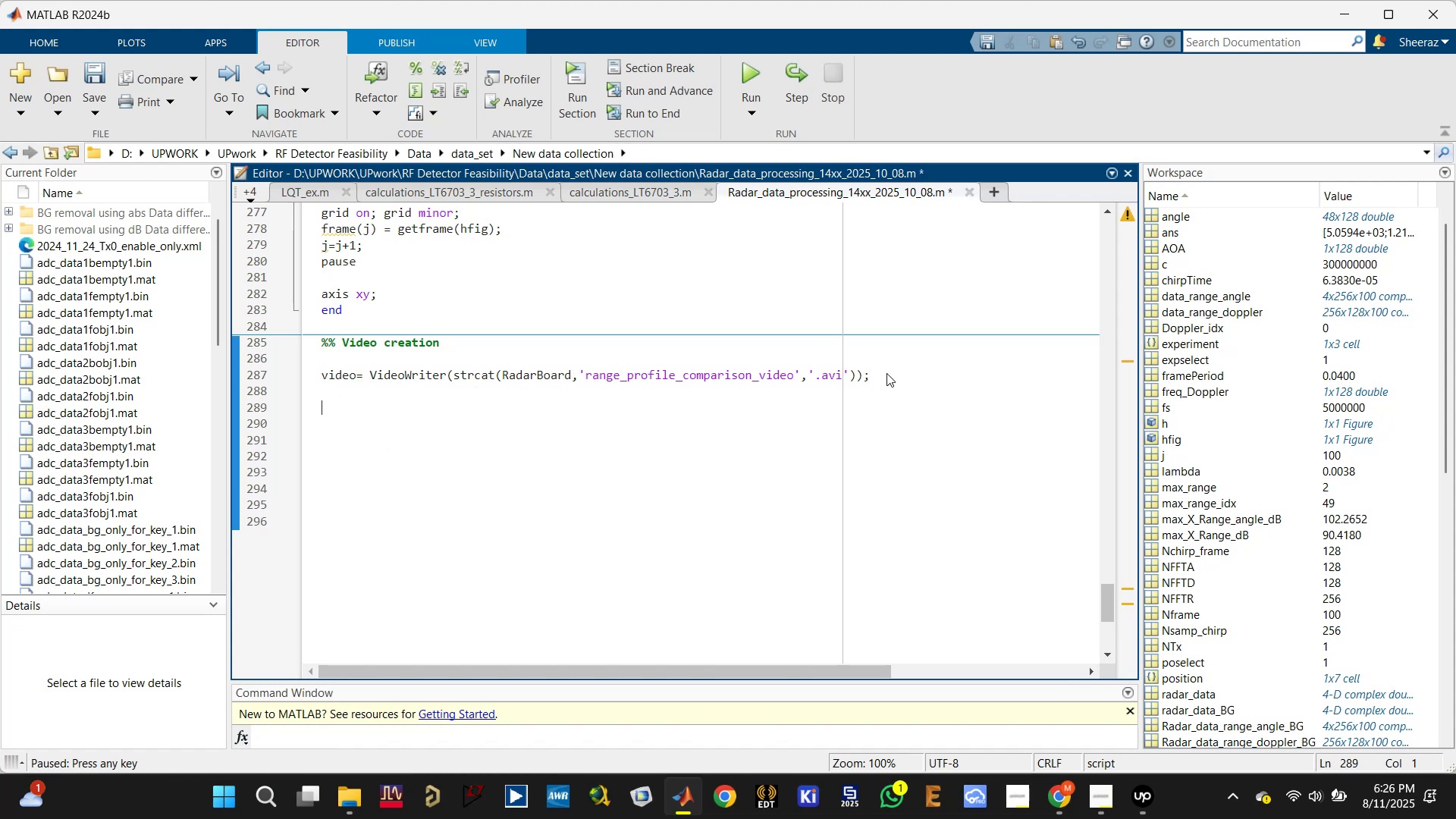 
type(open()
key(Tab)
 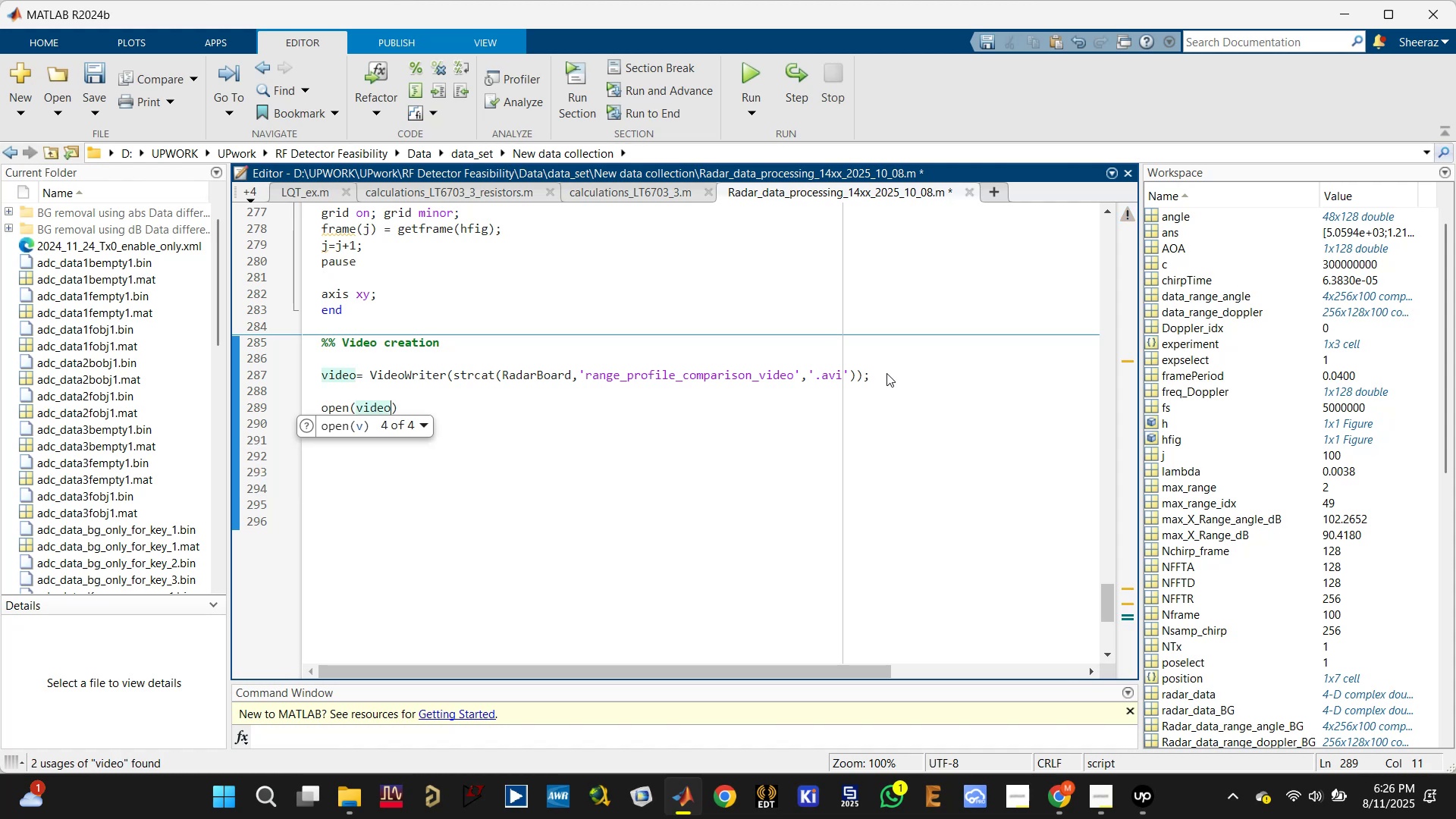 
left_click([587, 415])
 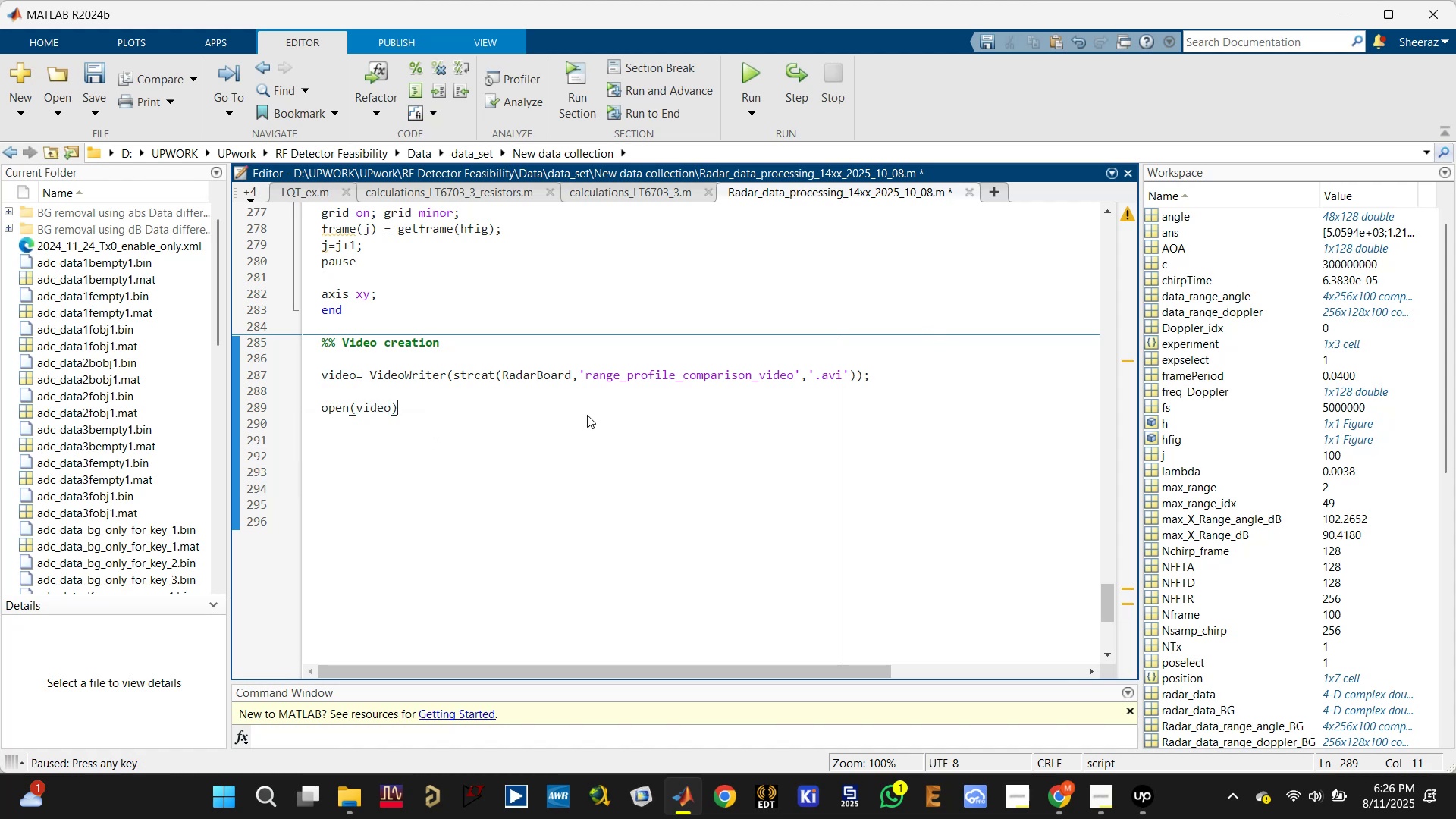 
key(Control+S)
 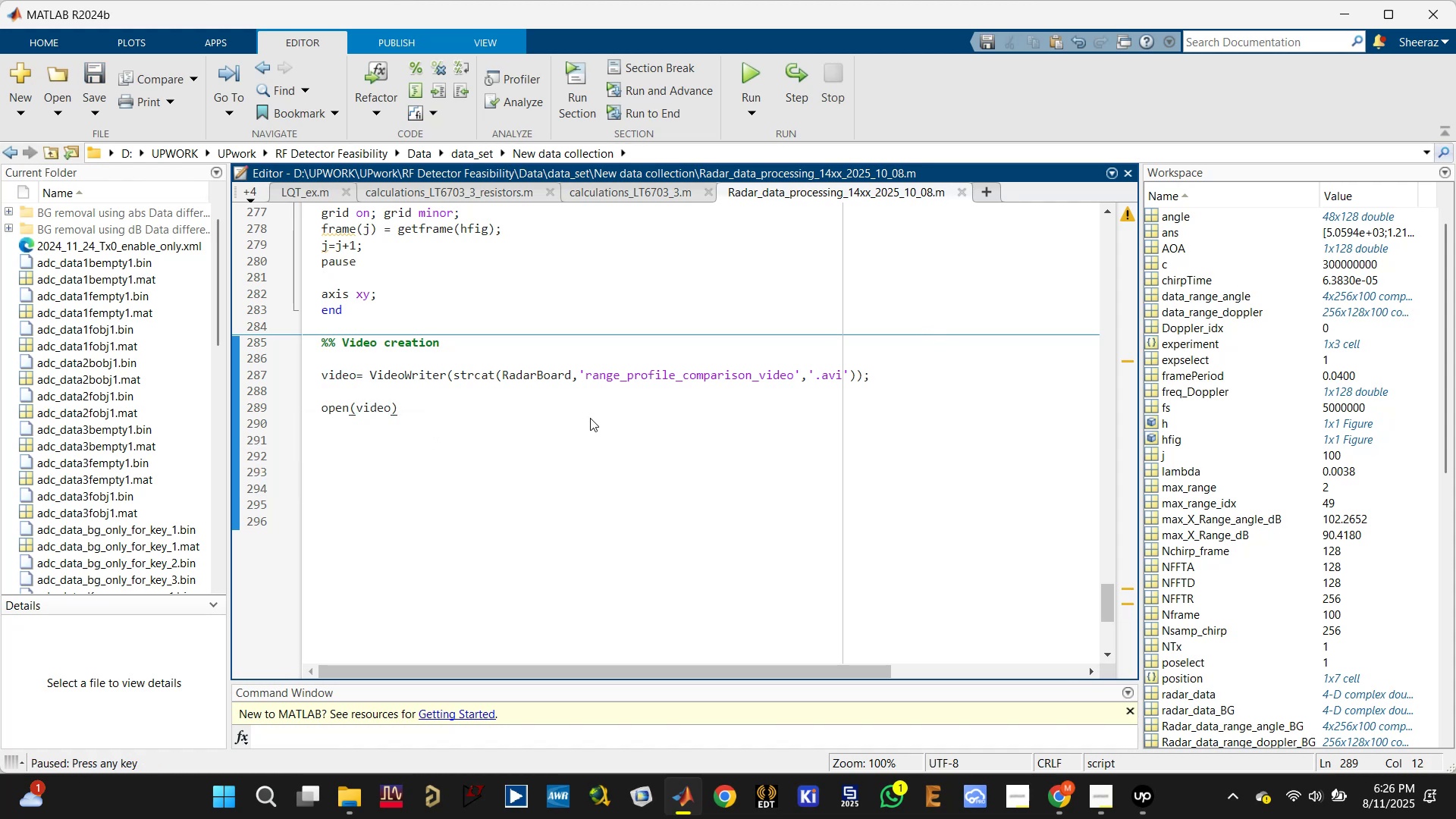 
key(Semicolon)
 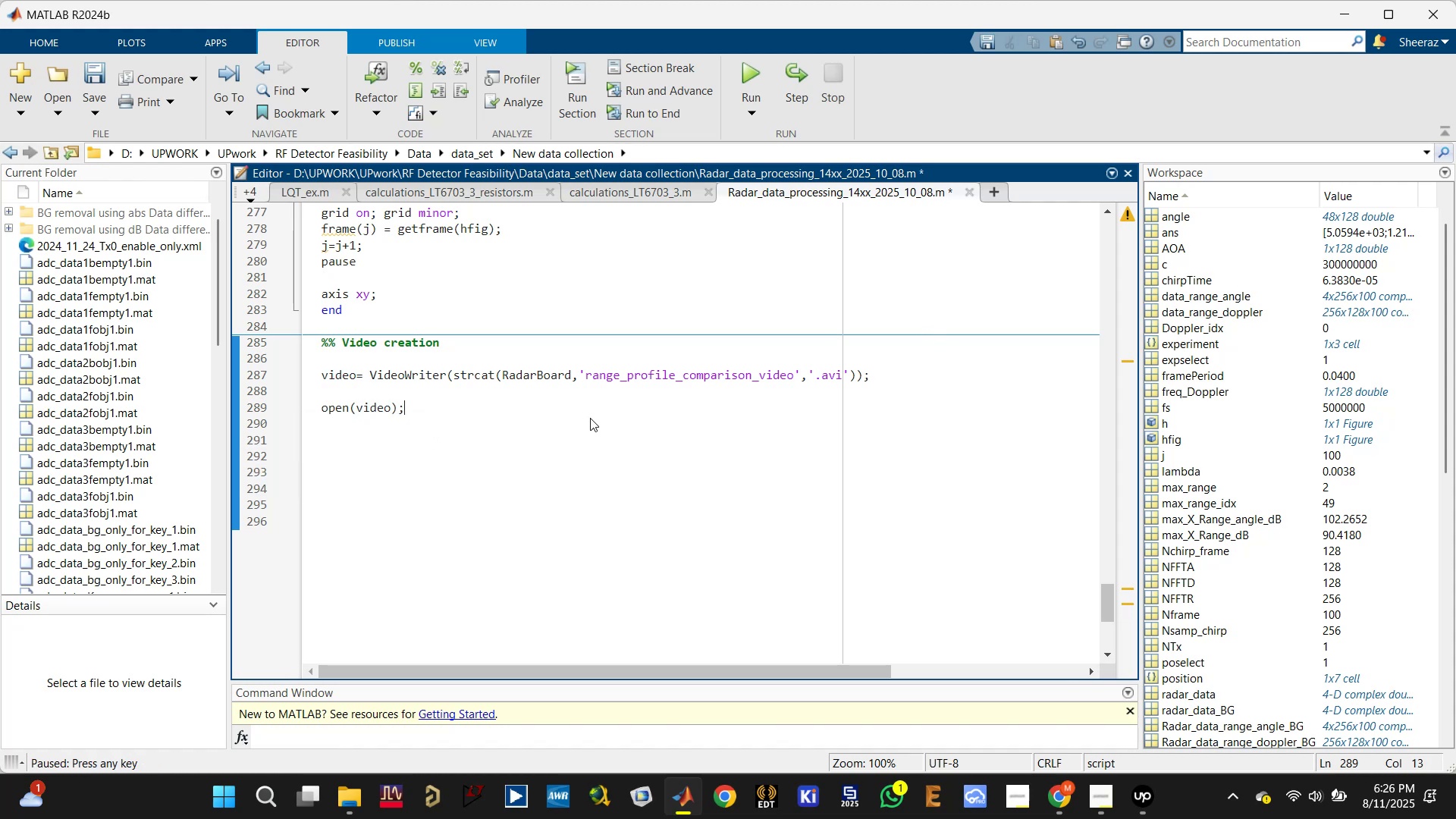 
key(Enter)
 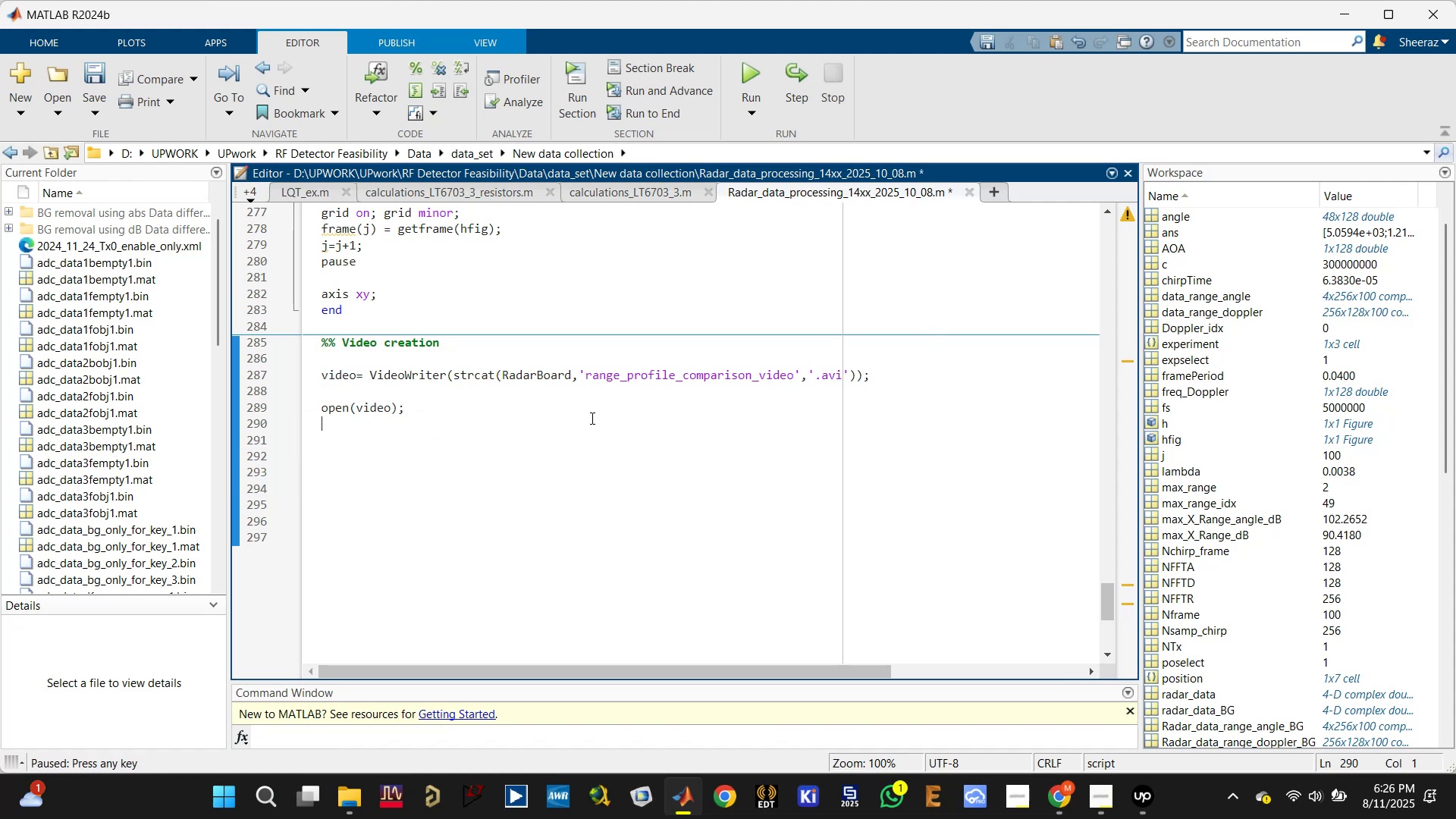 
type(writeVid)
 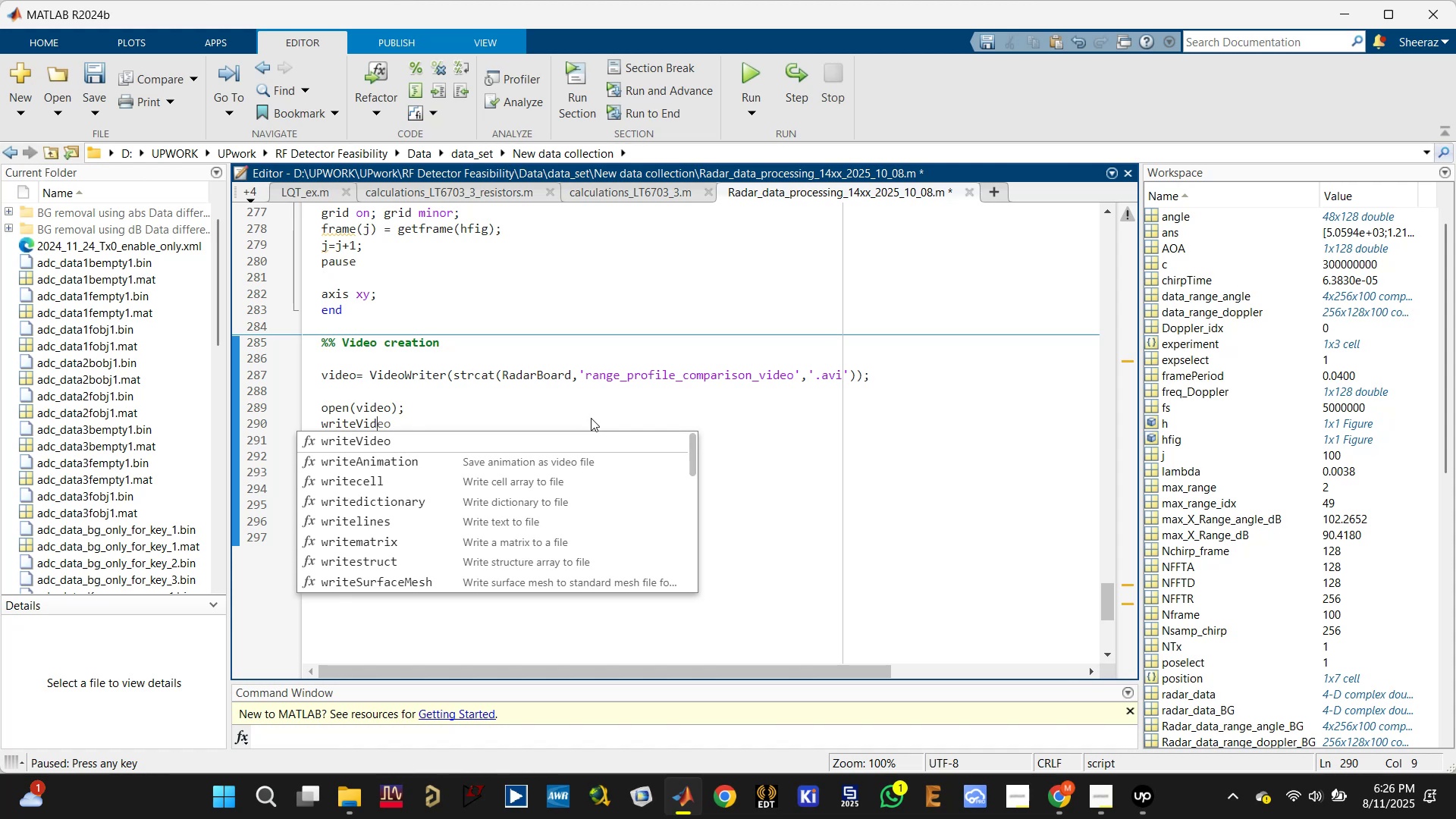 
key(ArrowDown)
 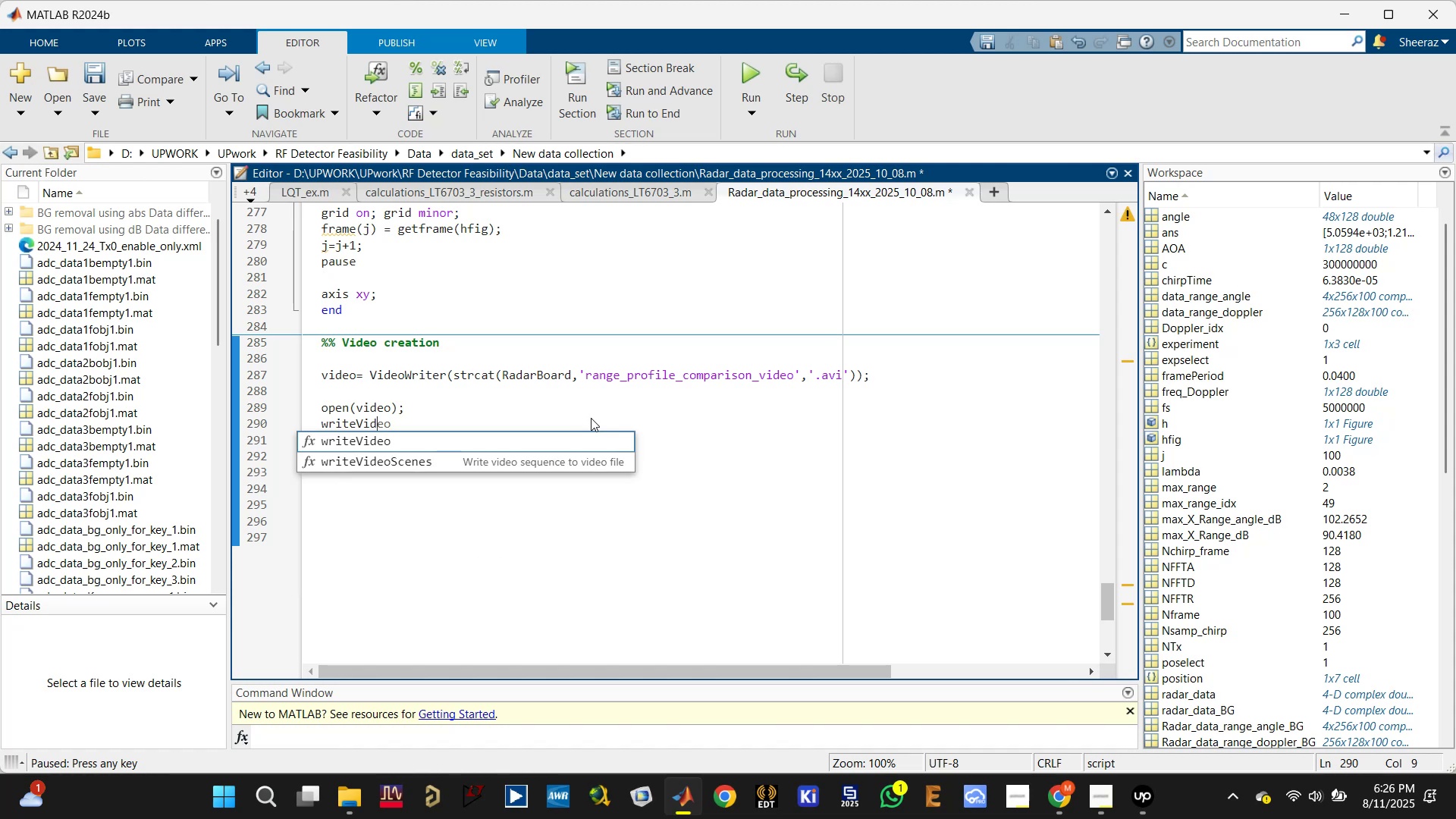 
key(Enter)
 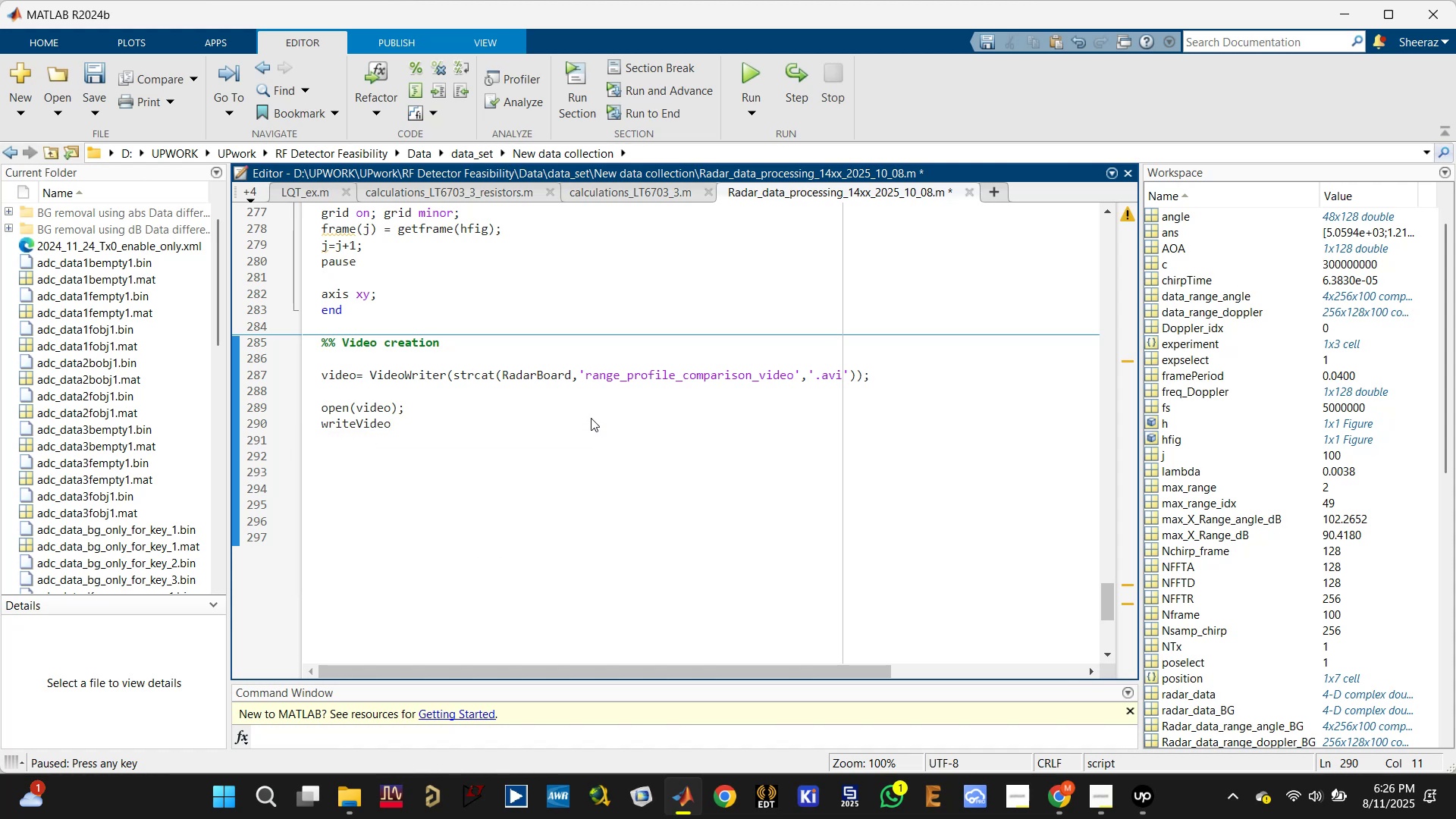 
type(())
 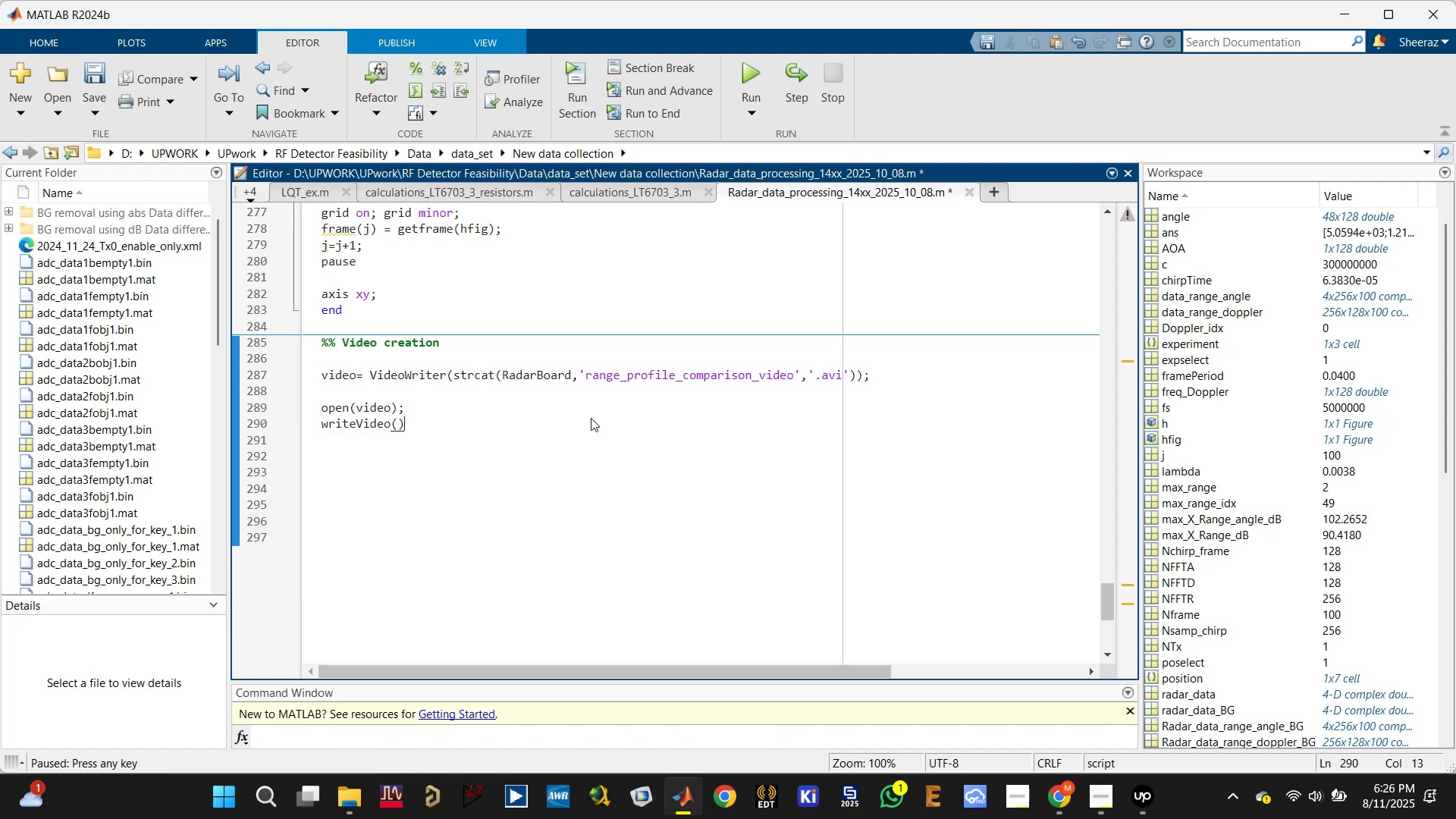 
key(ArrowLeft)
 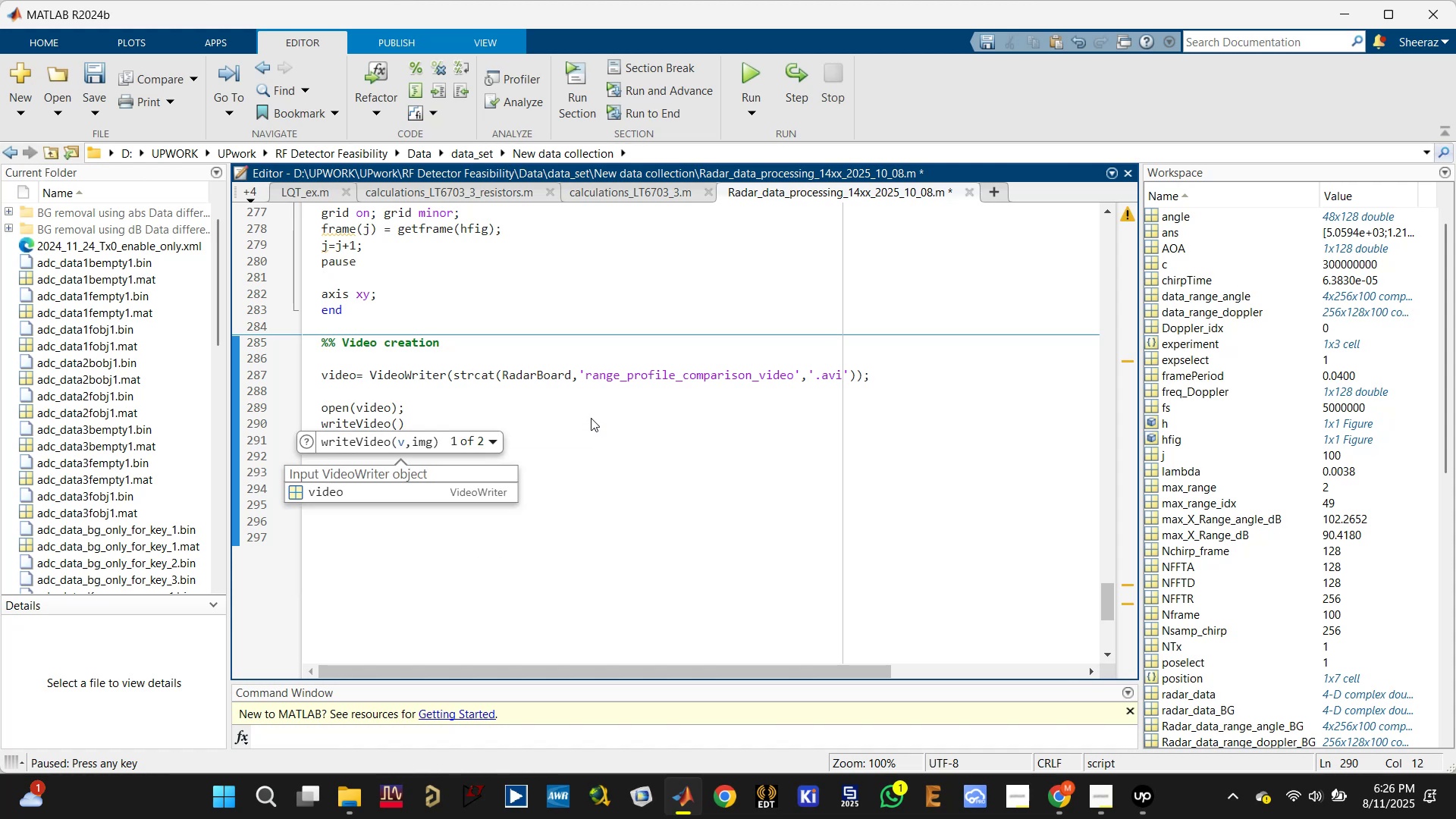 
hold_key(key=ShiftLeft, duration=0.4)
 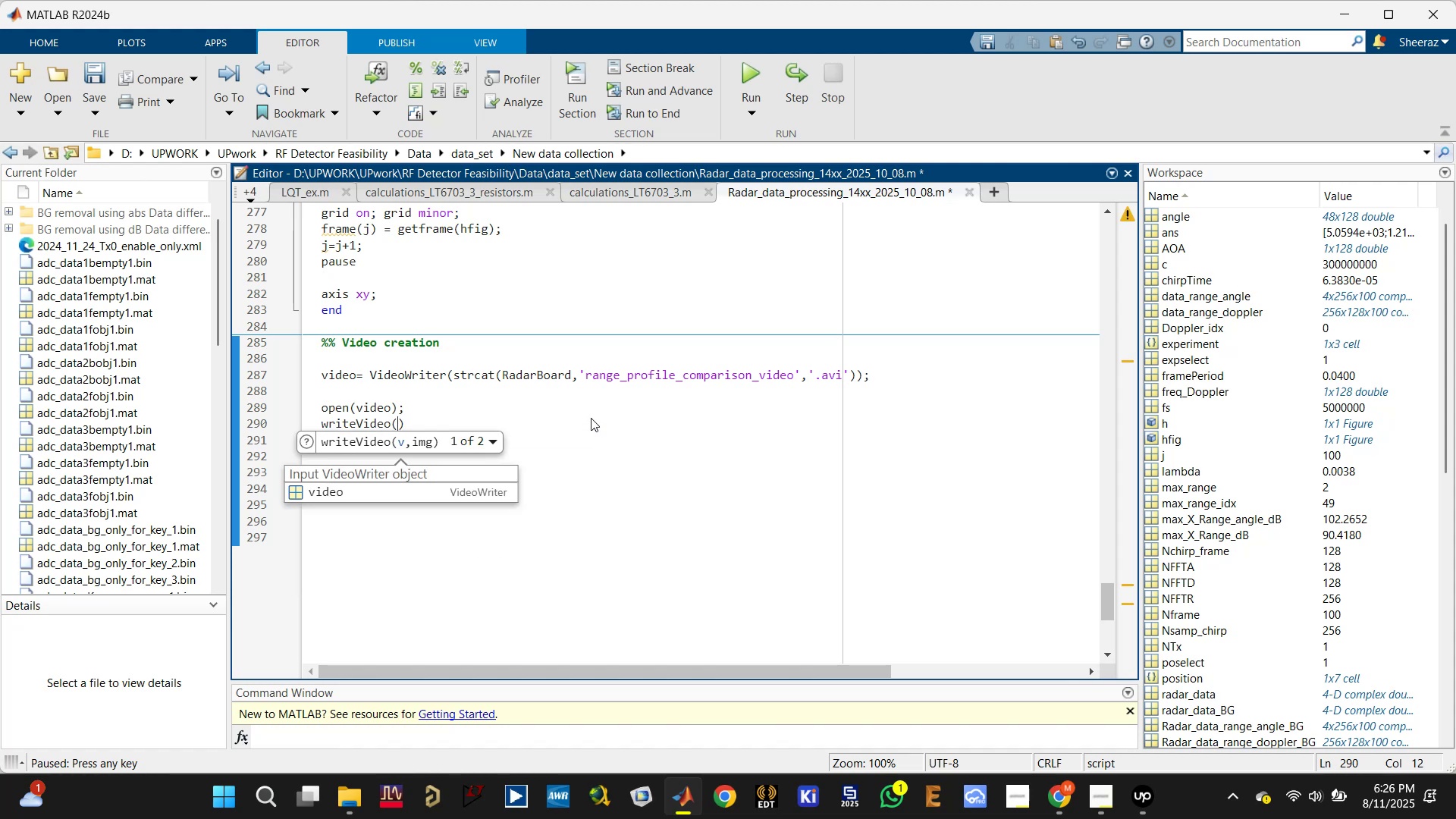 
type(video,frame)
 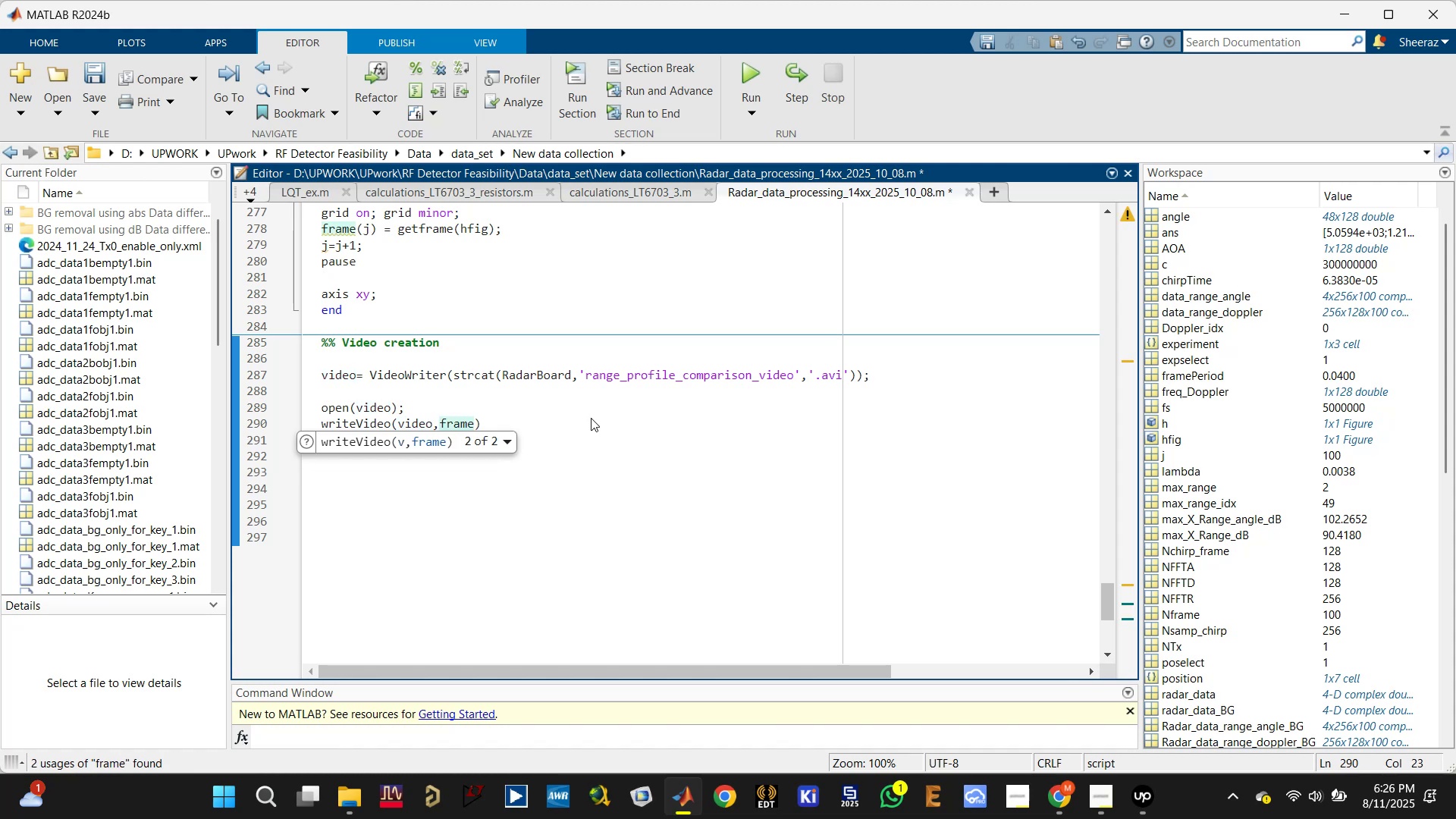 
key(ArrowRight)
 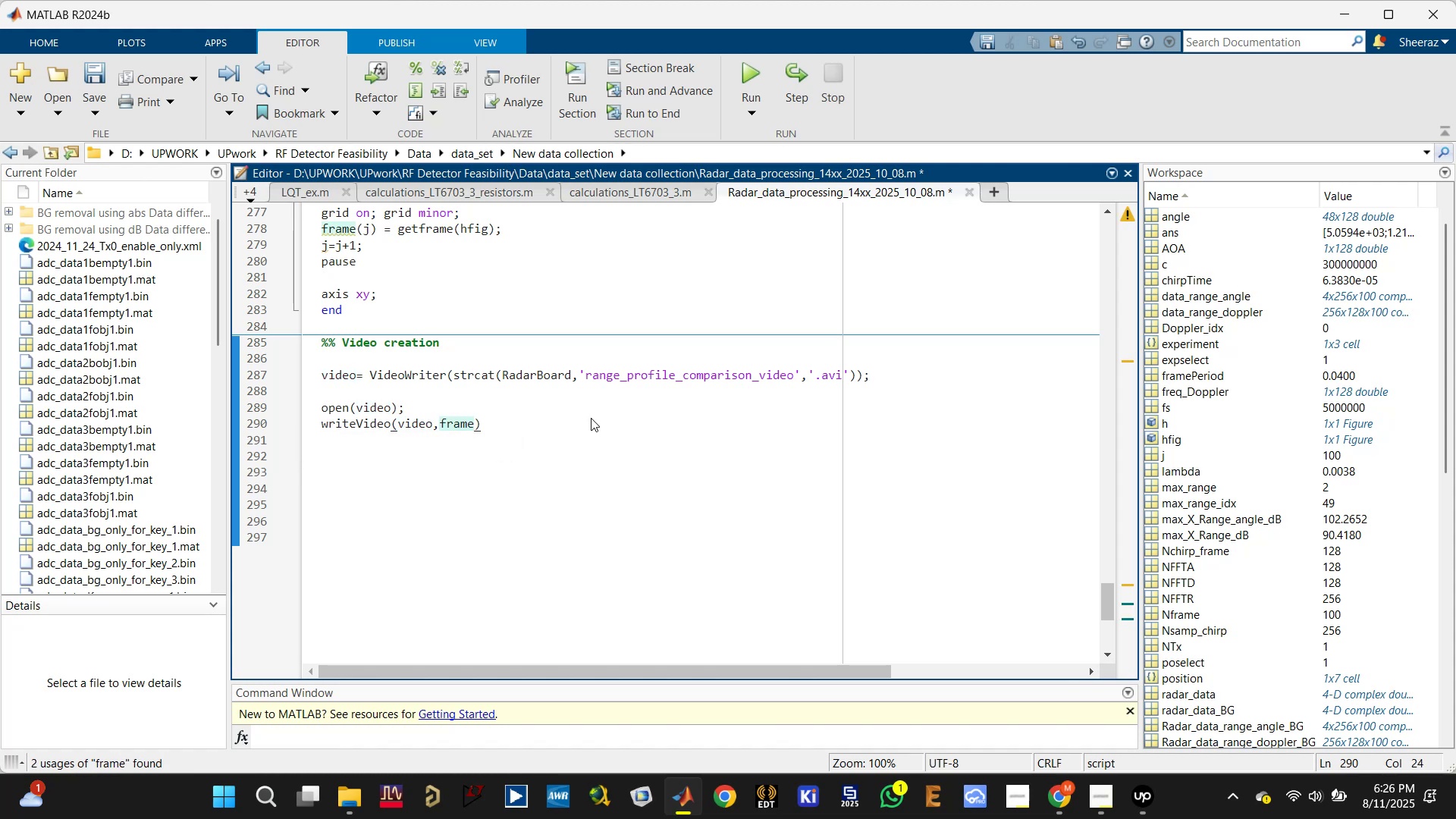 
key(Semicolon)
 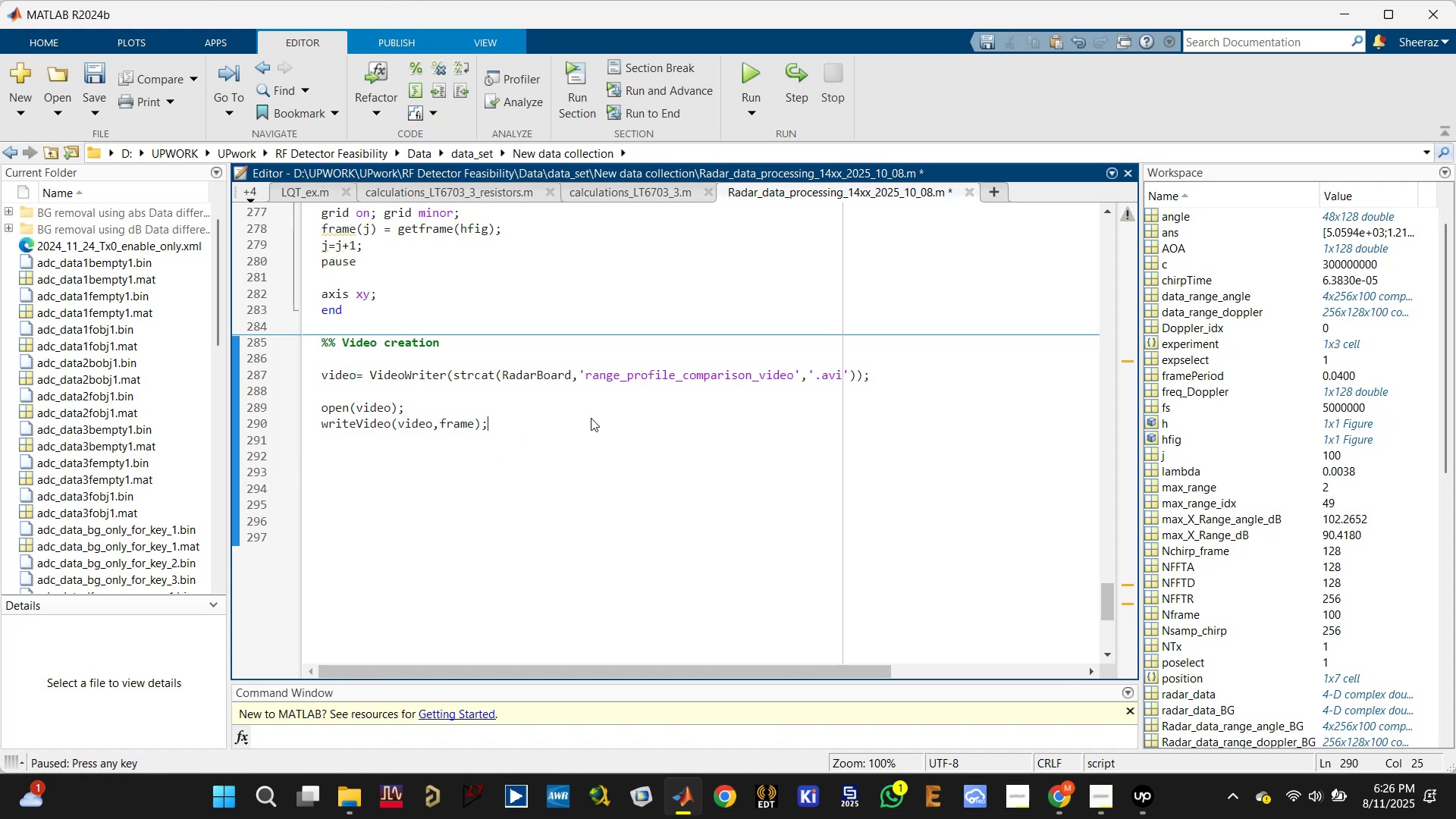 
key(Enter)
 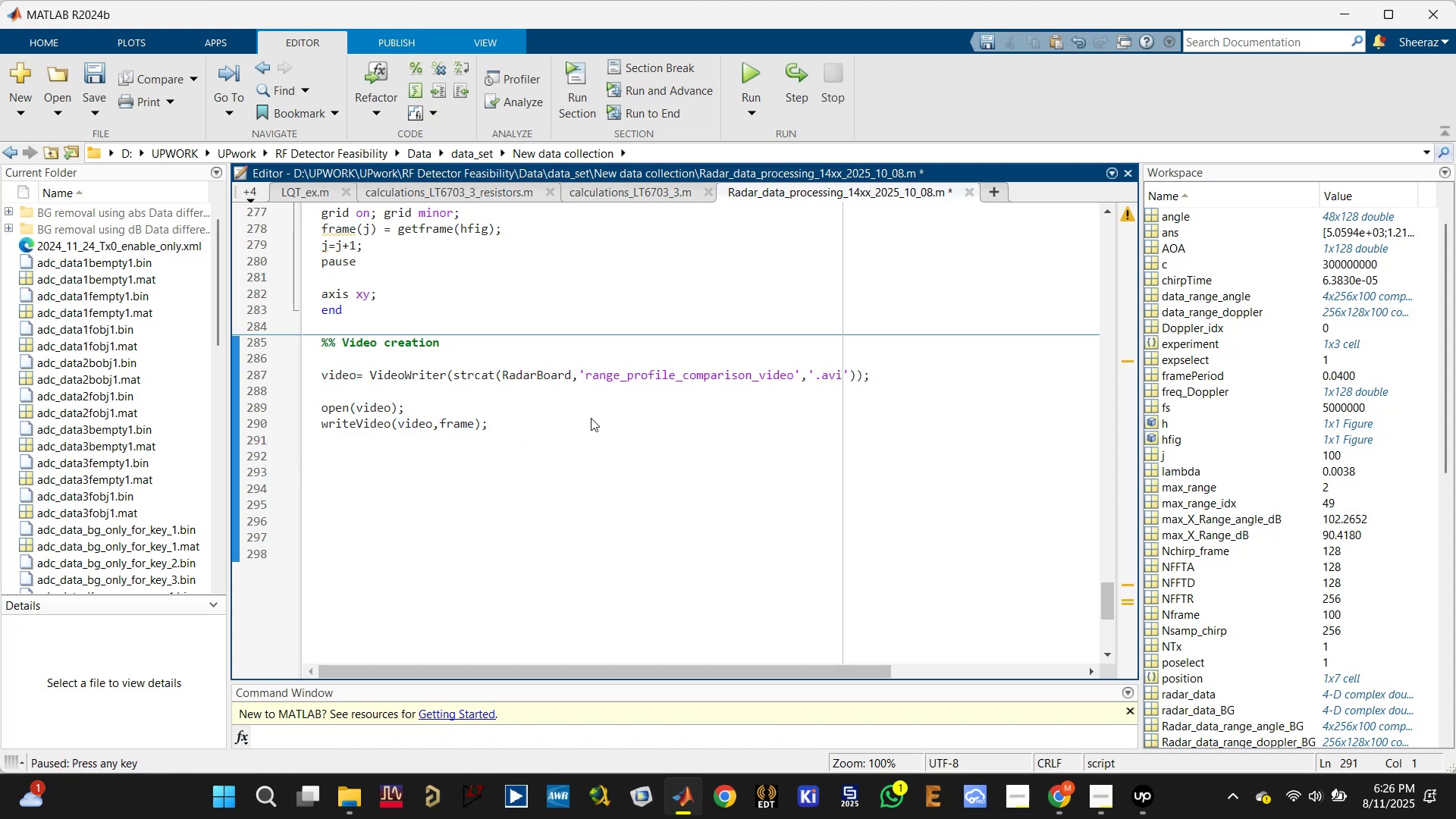 
type(close())
 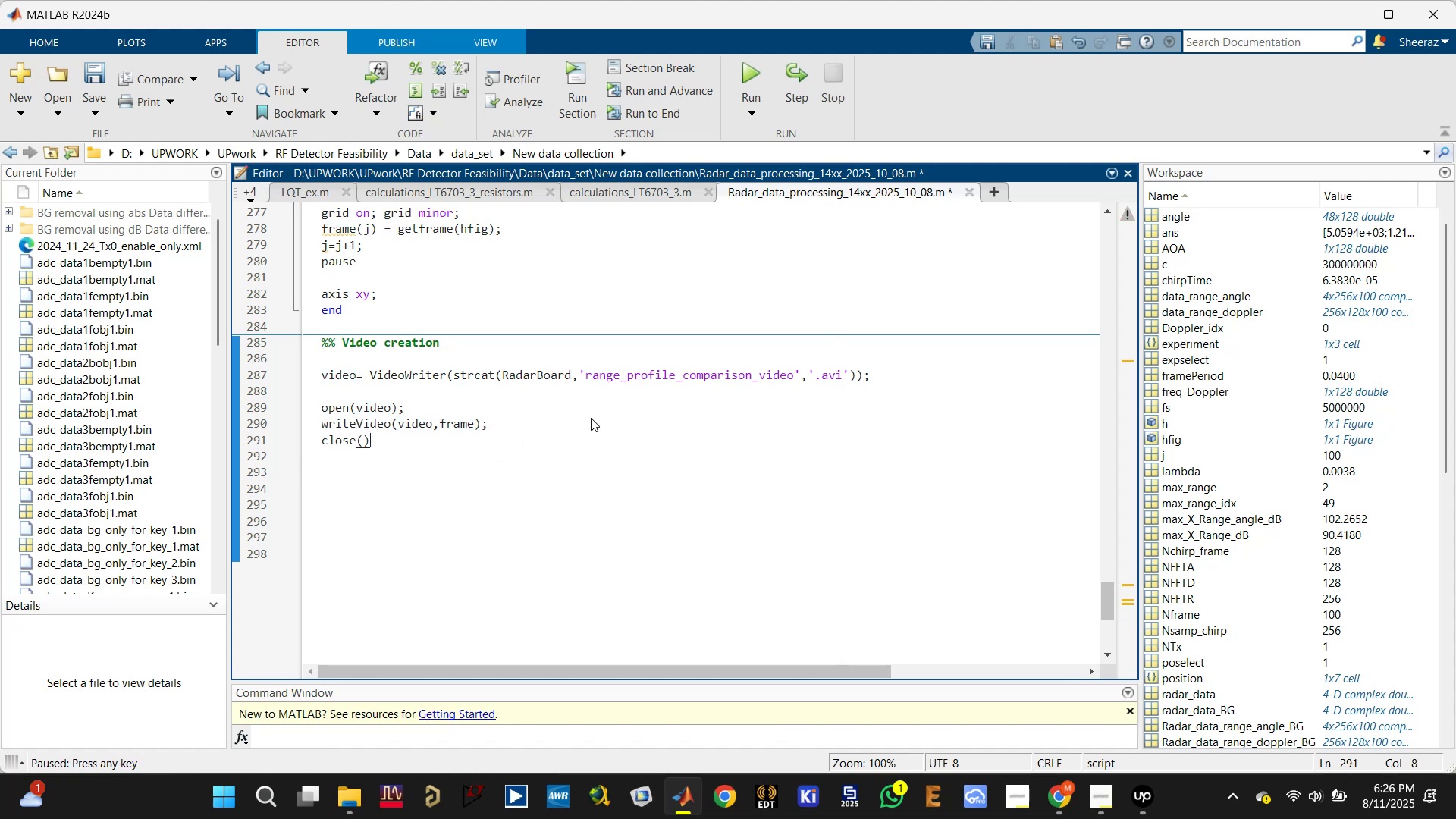 
key(ArrowLeft)
 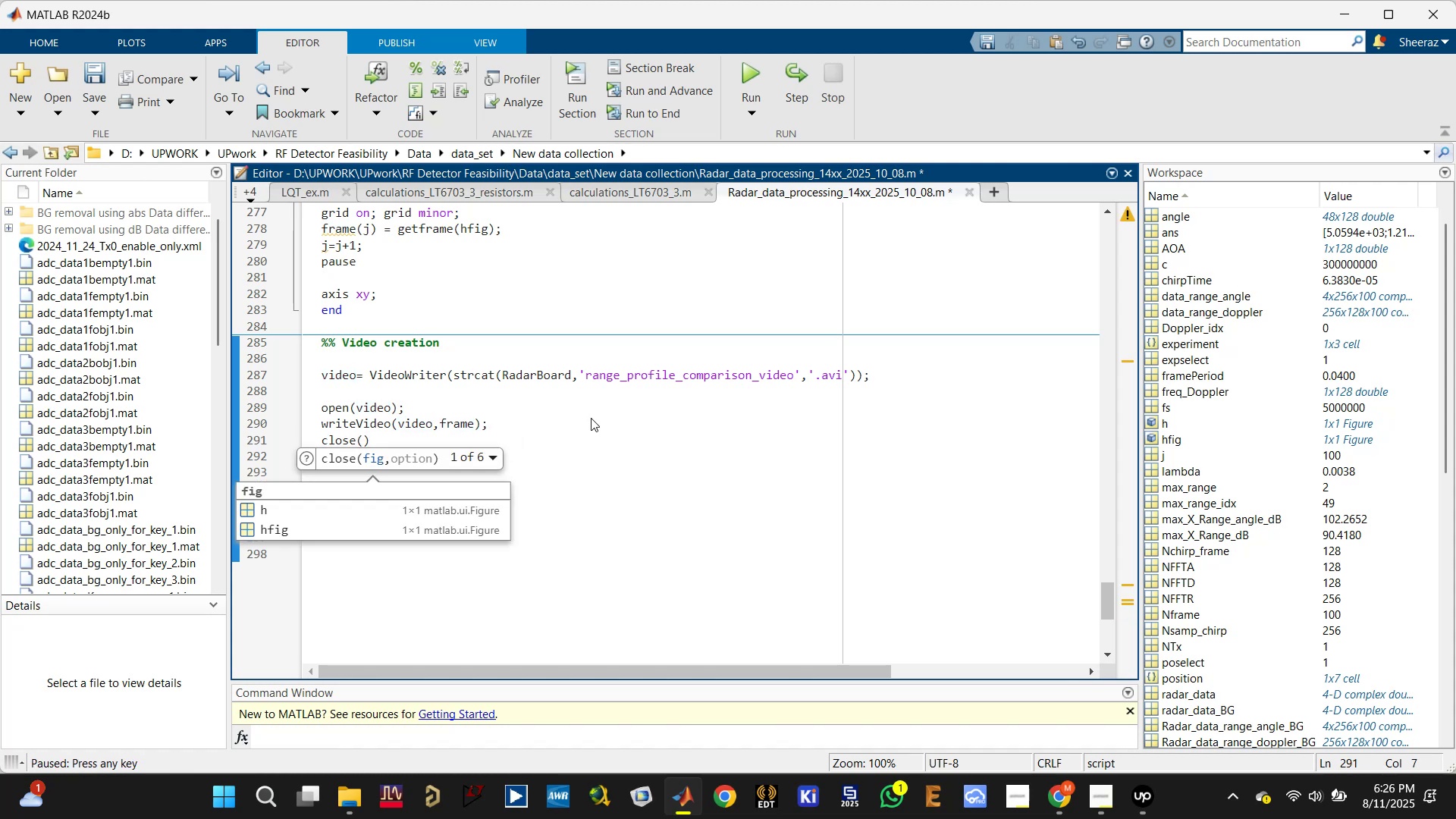 
type(video)
 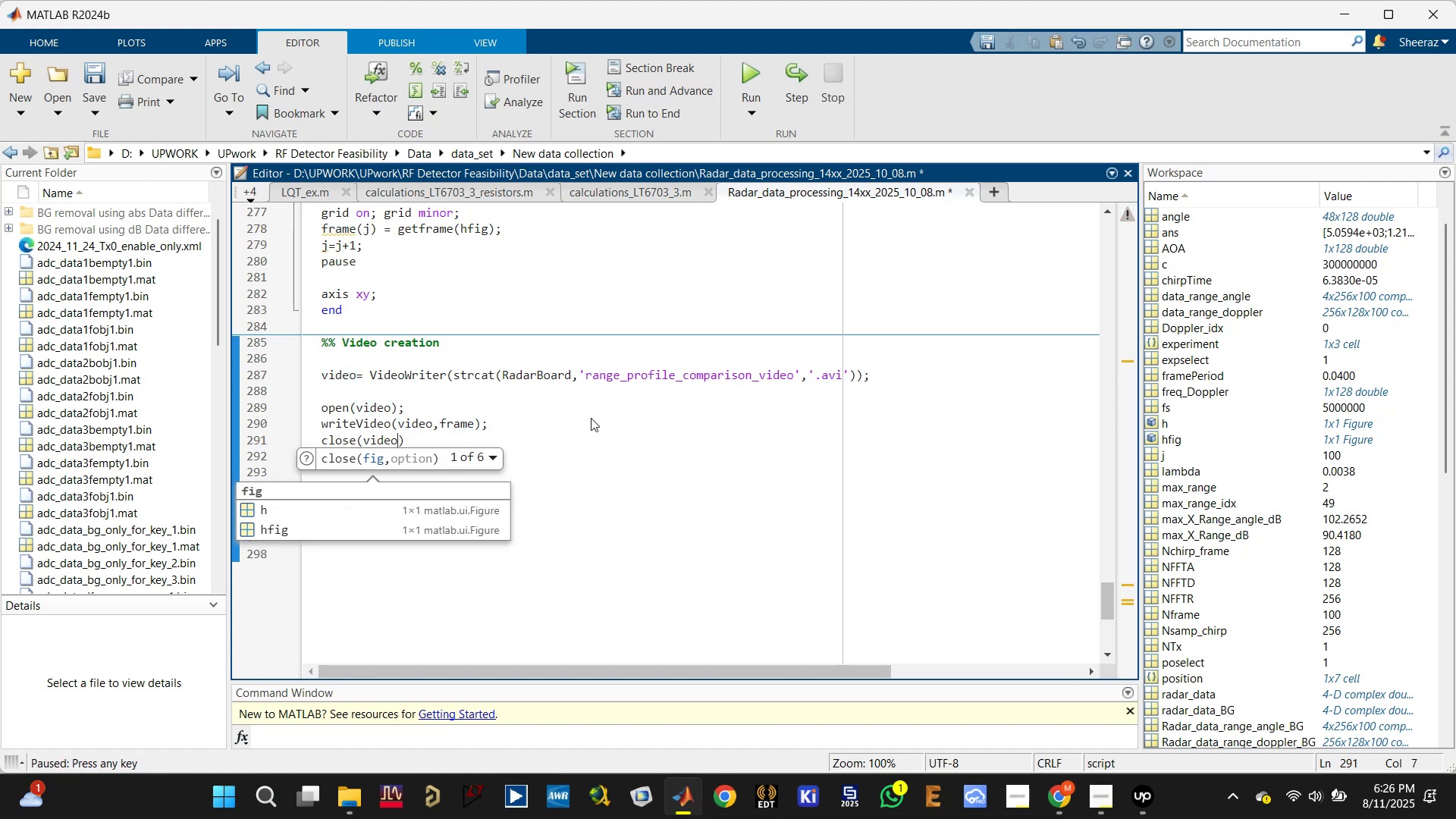 
key(Control+S)
 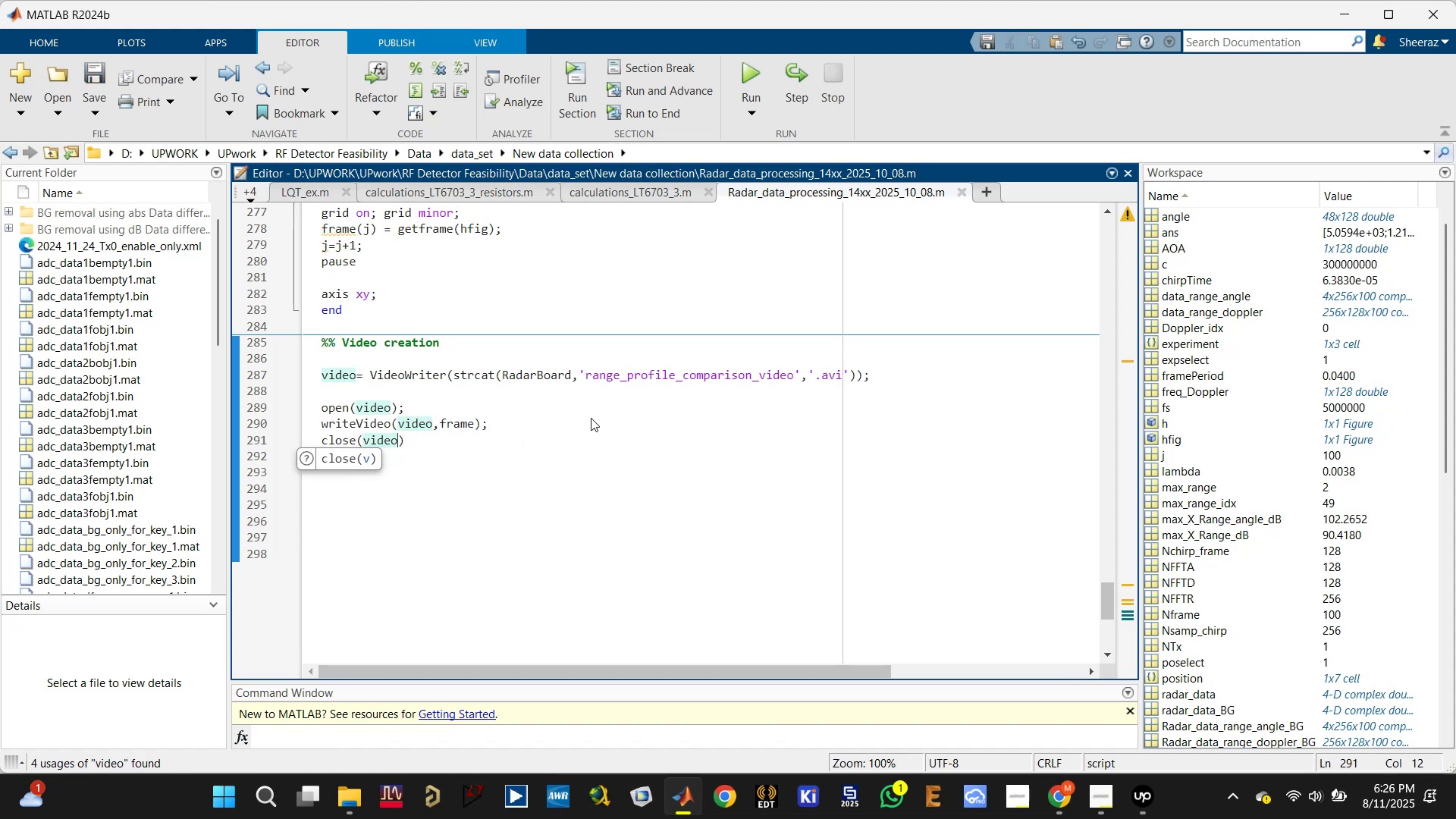 
key(ArrowRight)
 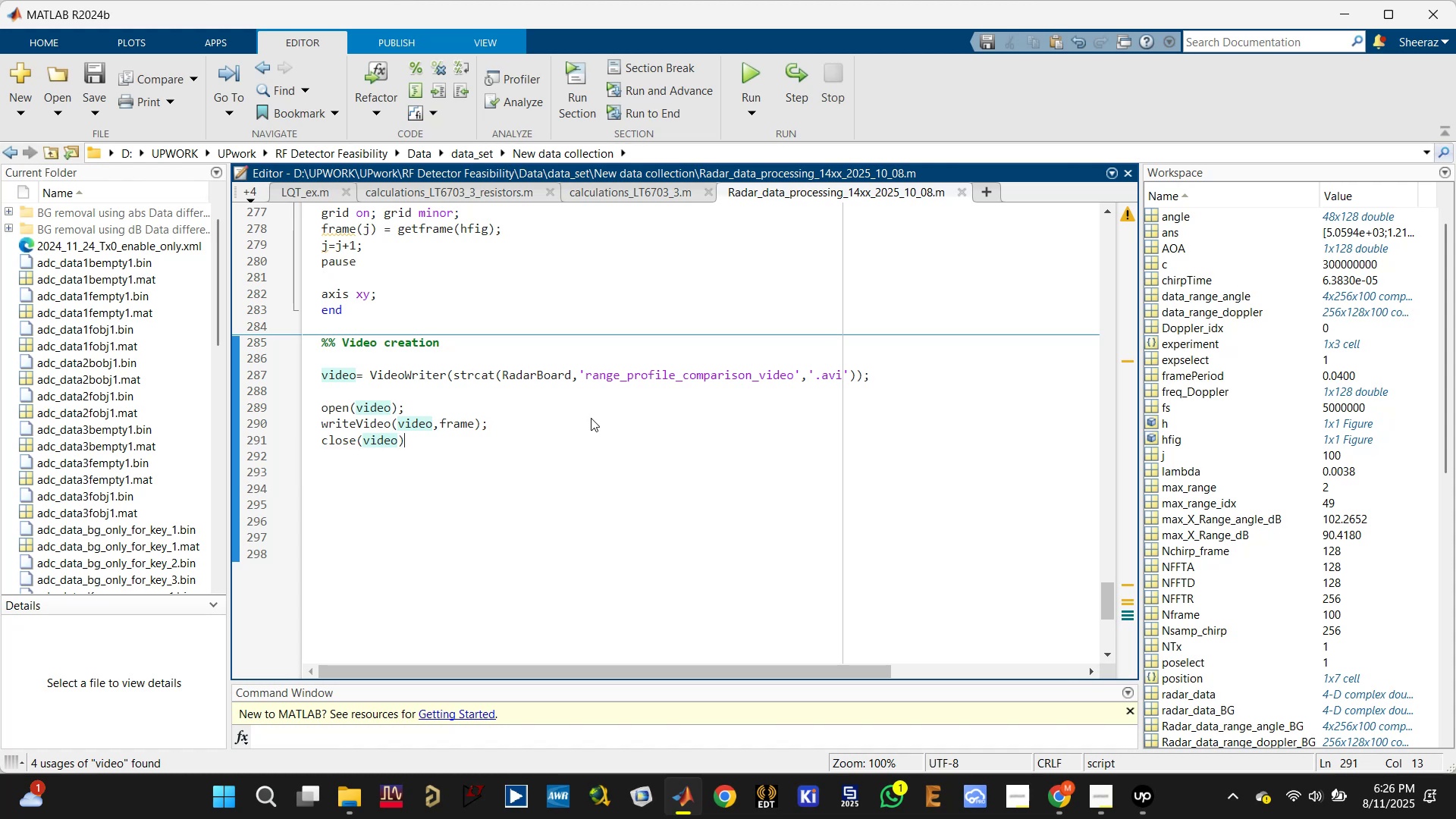 
key(Semicolon)
 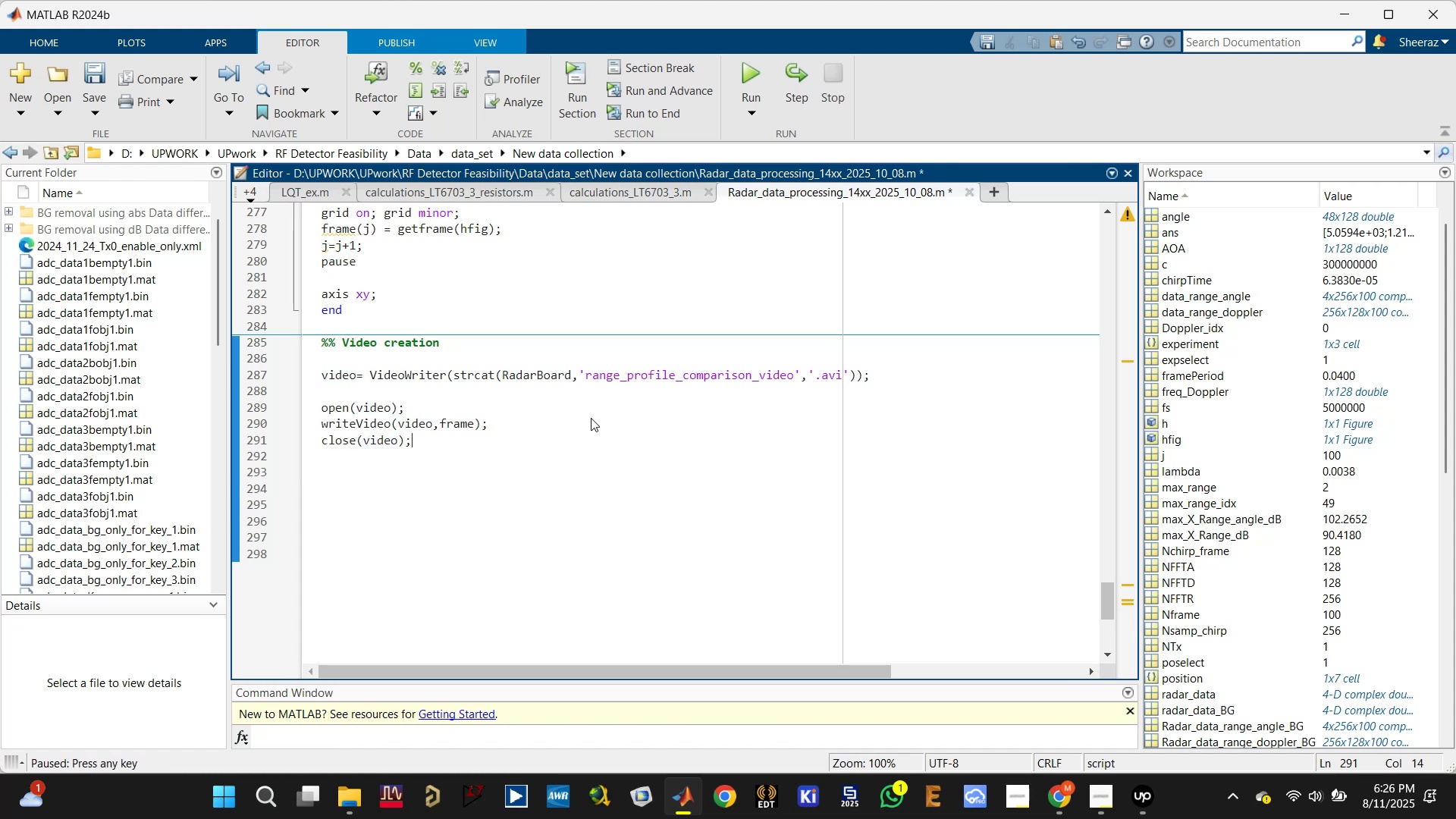 
key(Enter)
 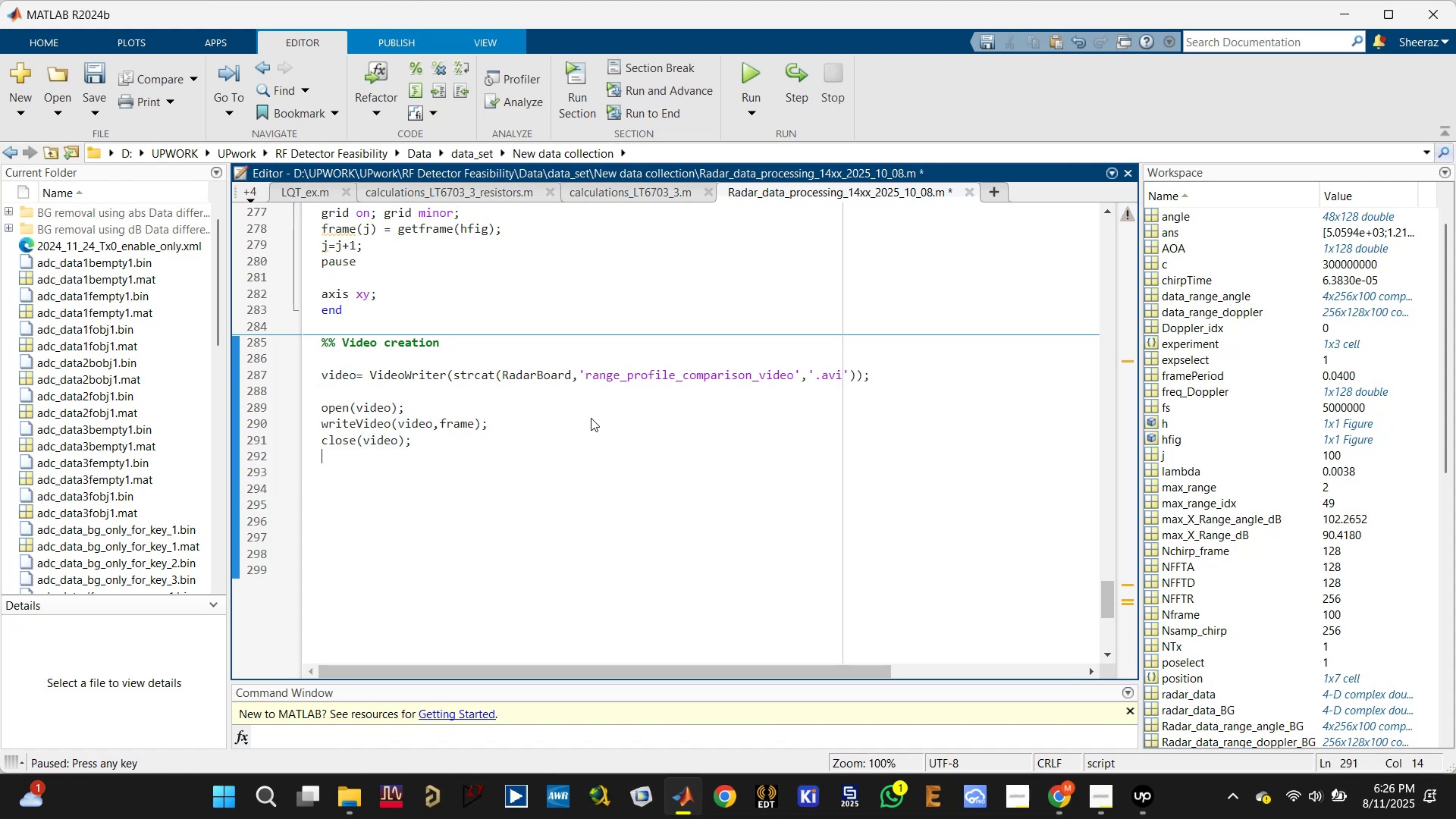 
key(Enter)
 